 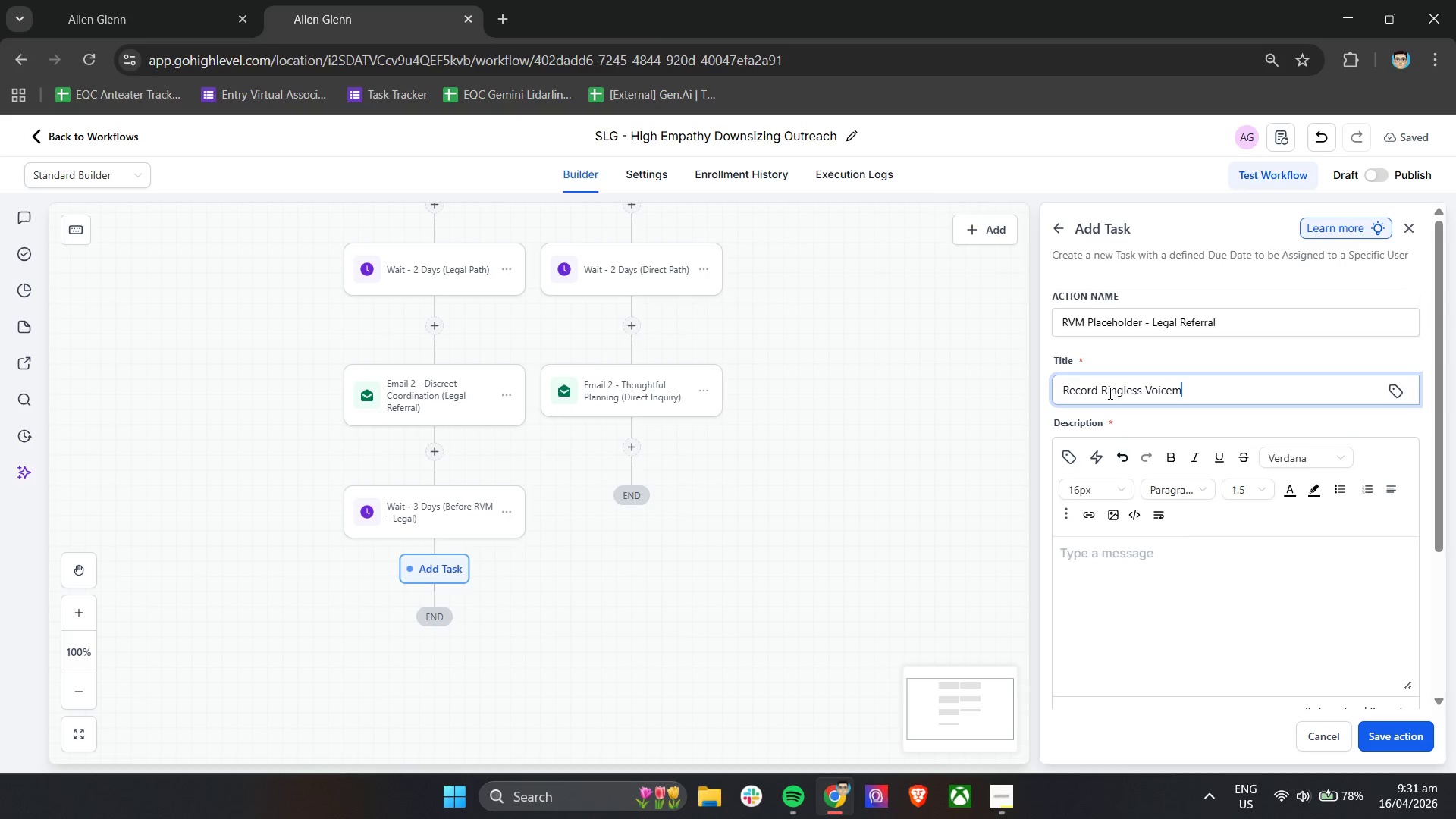 
hold_key(key=ShiftLeft, duration=0.31)
 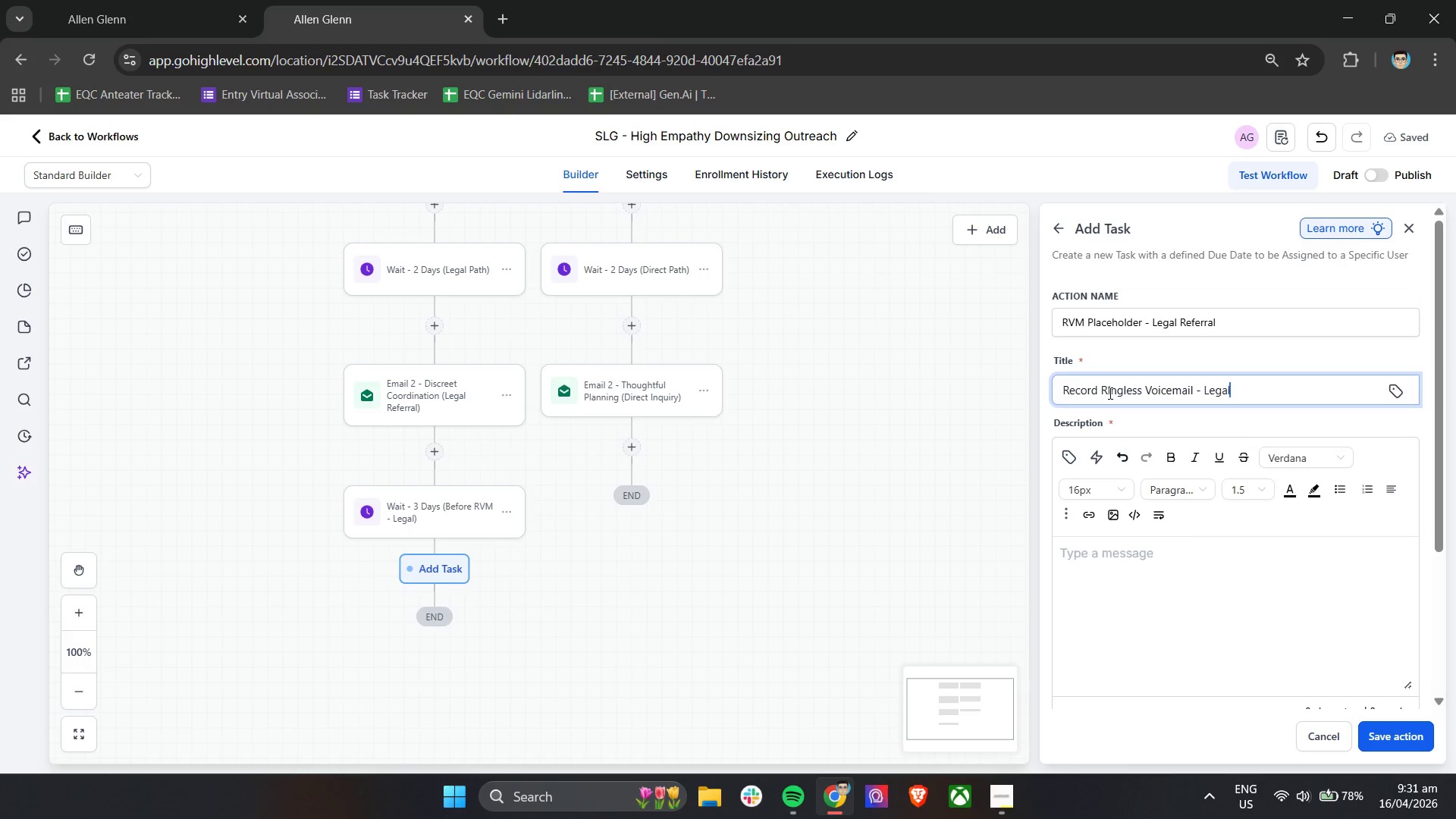 
hold_key(key=ShiftLeft, duration=0.34)
 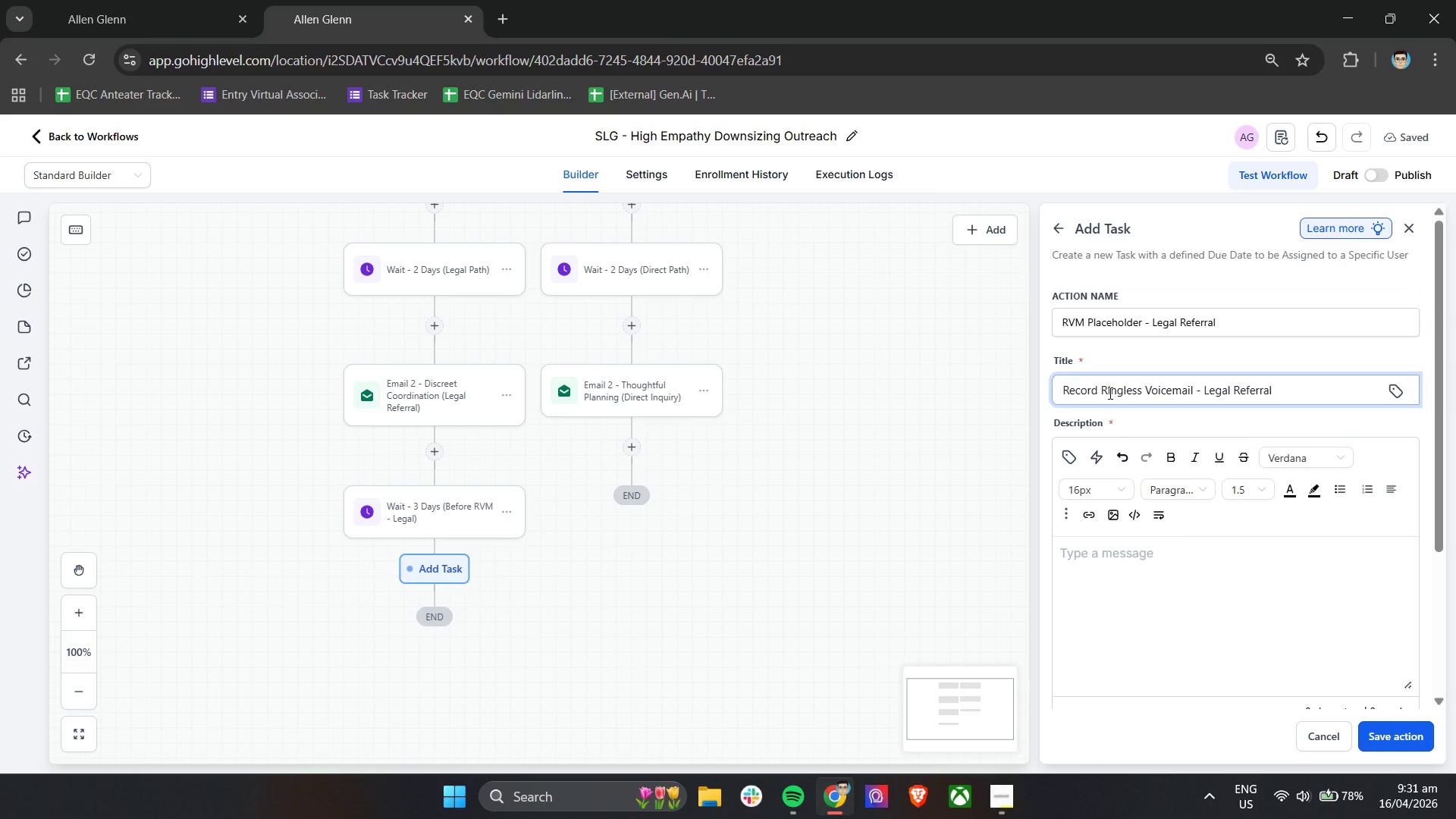 
left_click([1134, 580])
 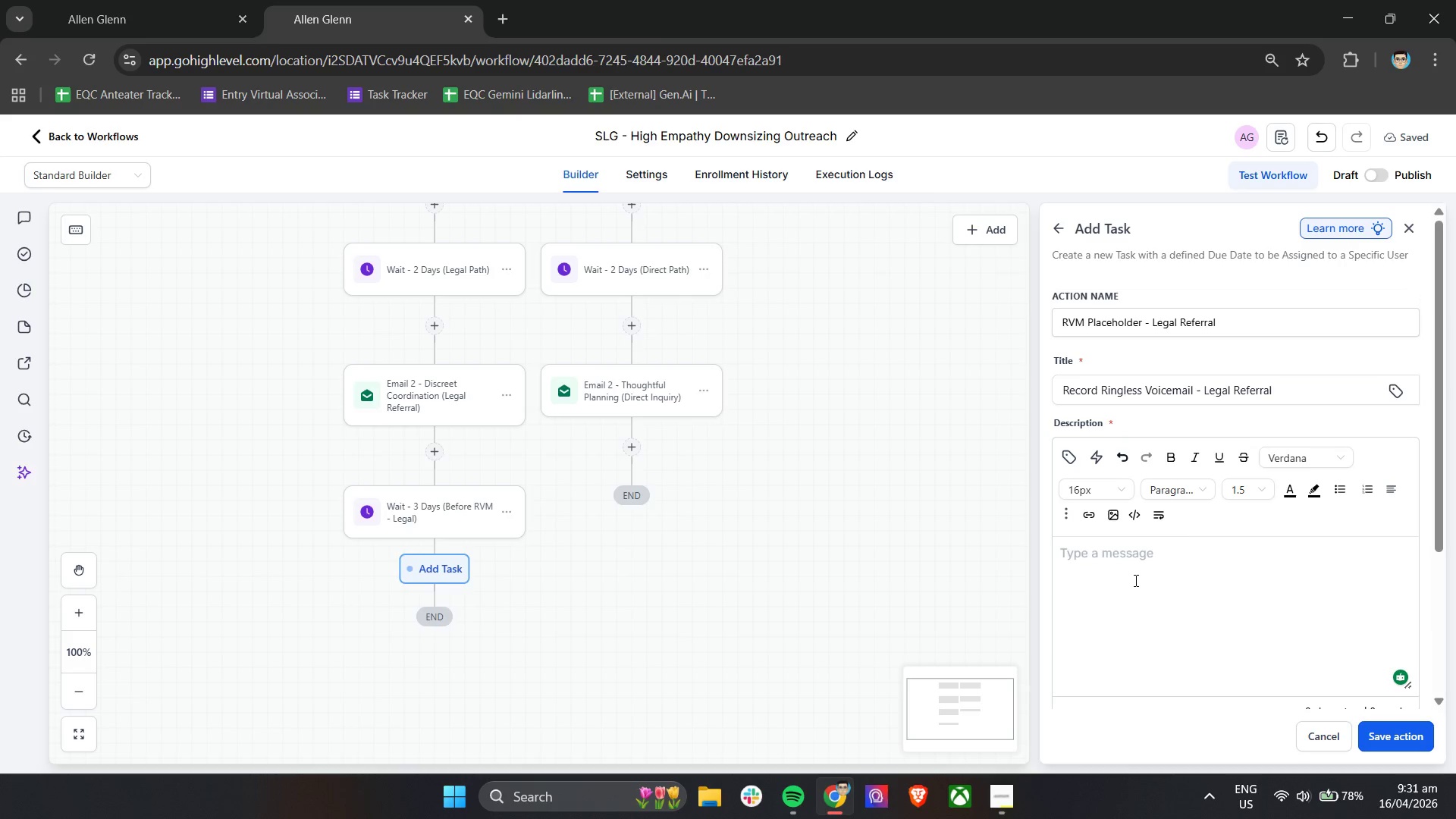 
type(This )
 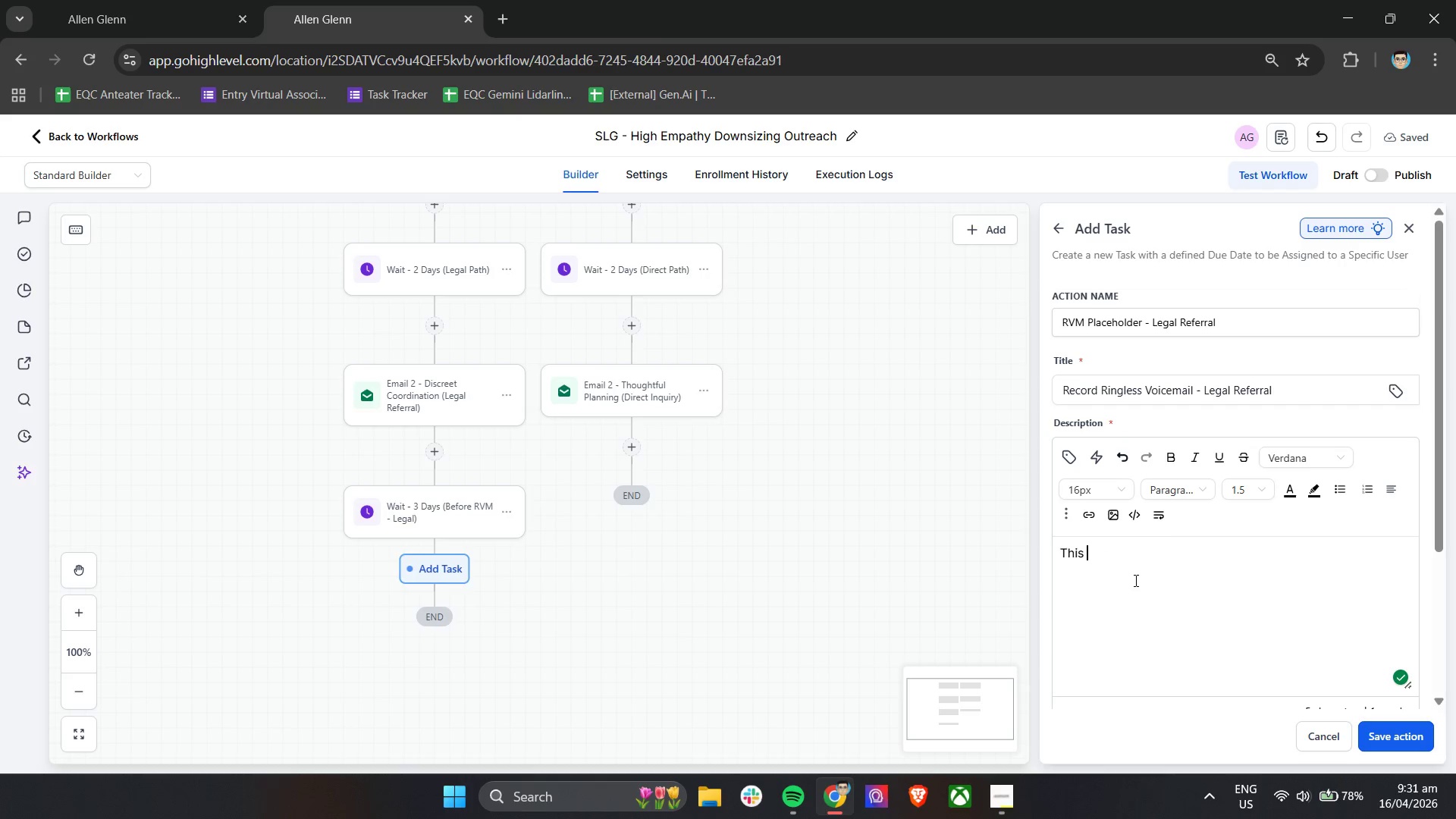 
type(step represents a Ringless Voice )
key(Backspace)
type(mail touchpoint.)
 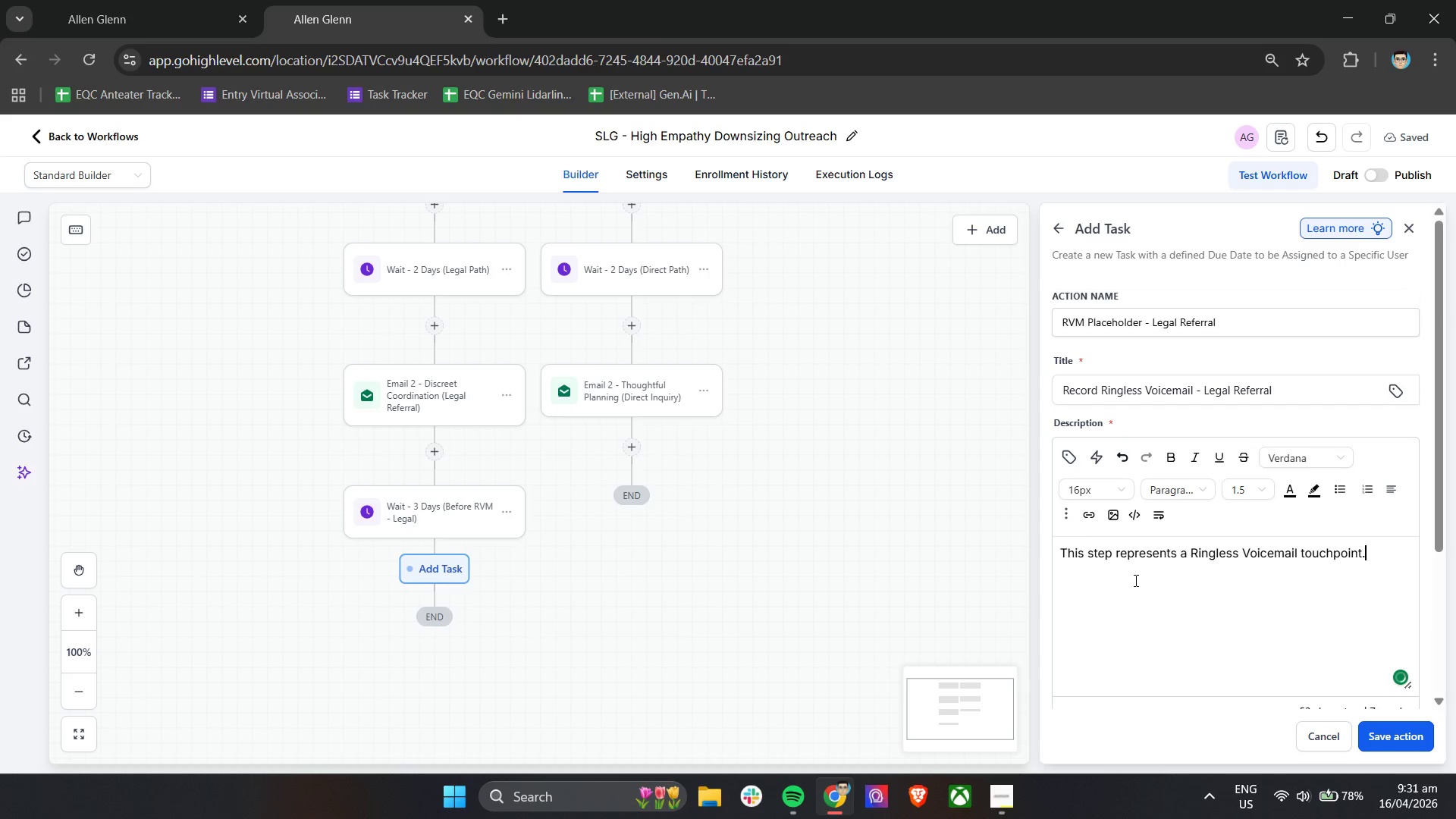 
 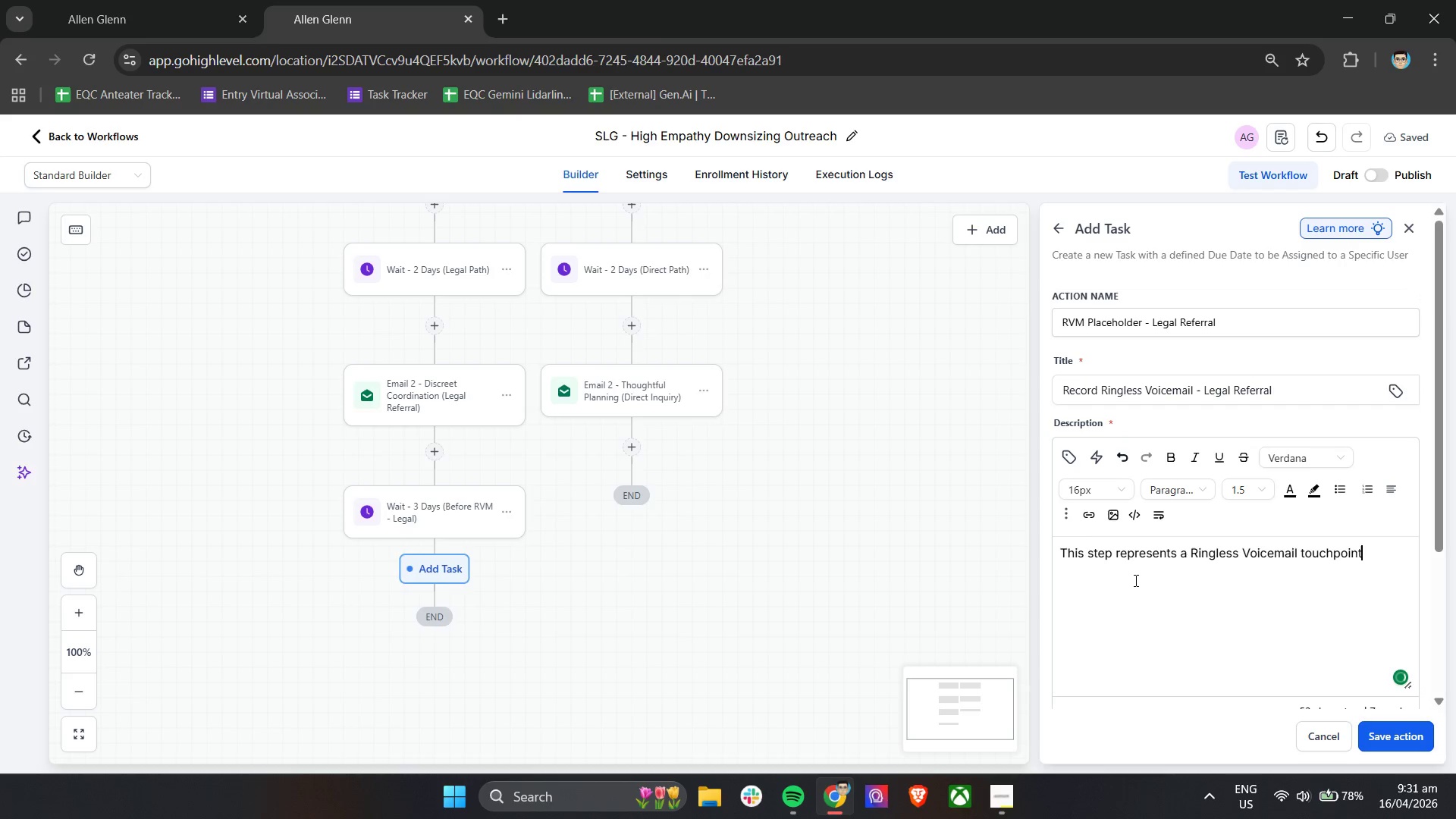 
key(Enter)
 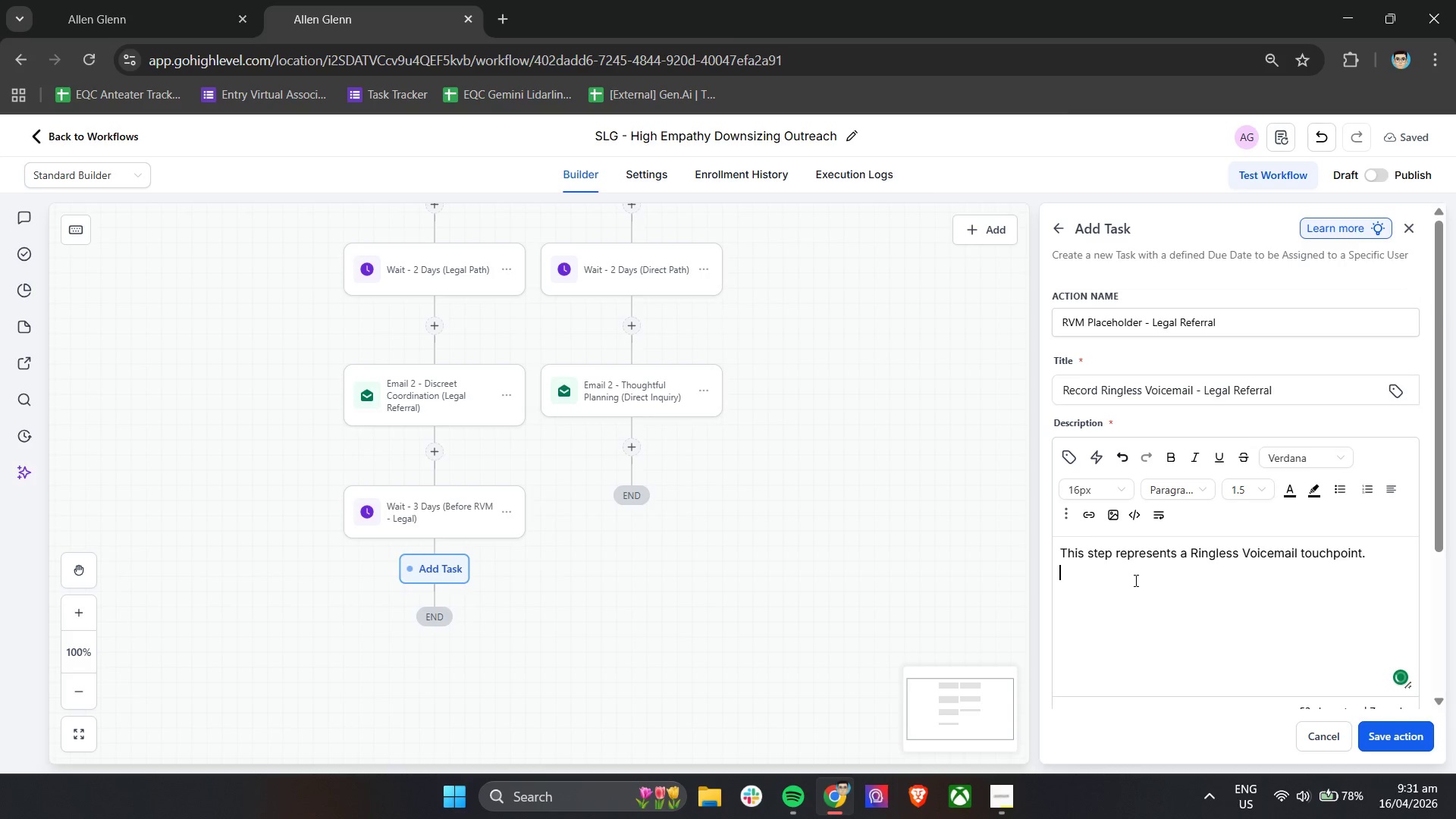 
key(Enter)
 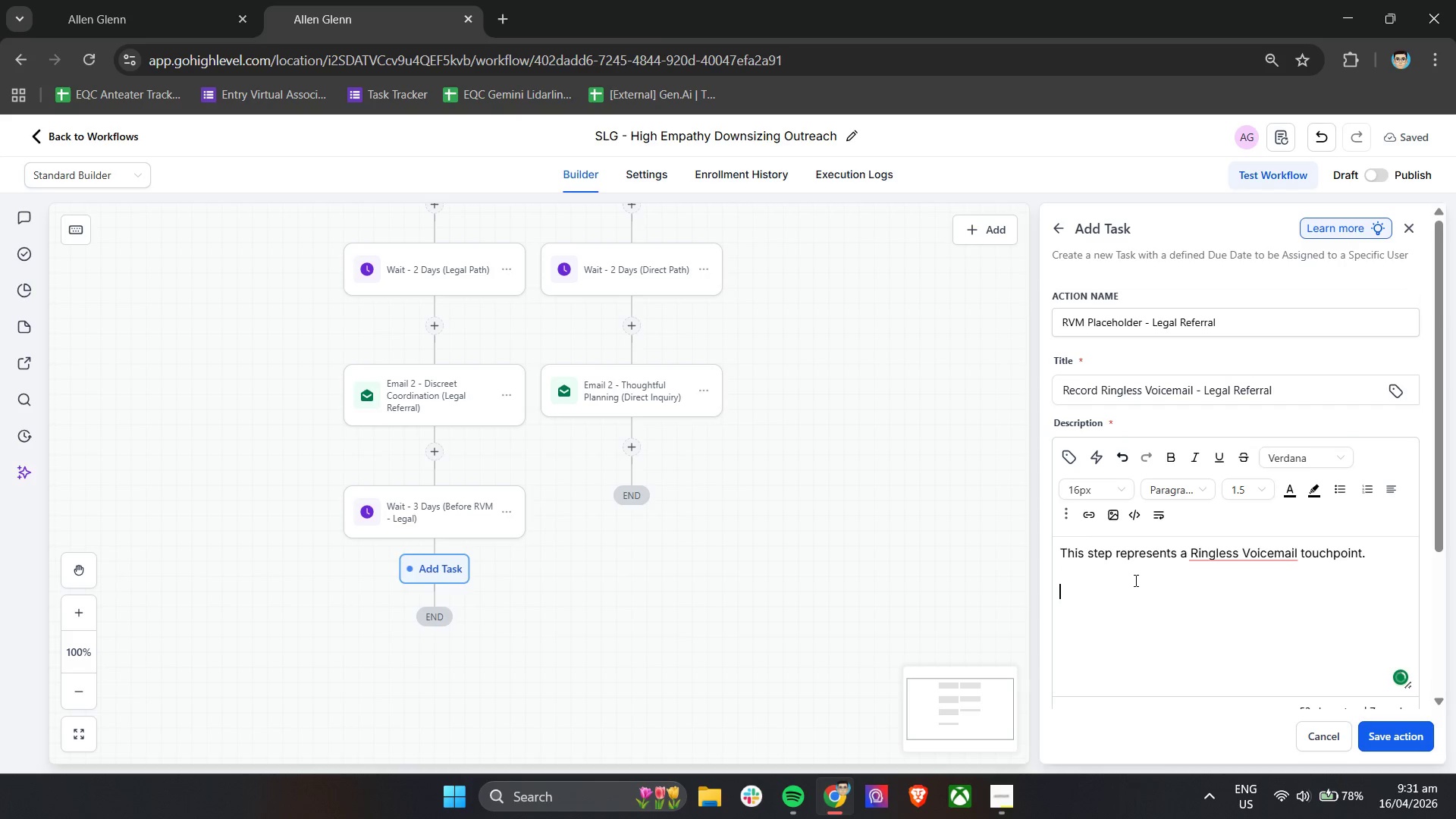 
type(SCRIPT)
 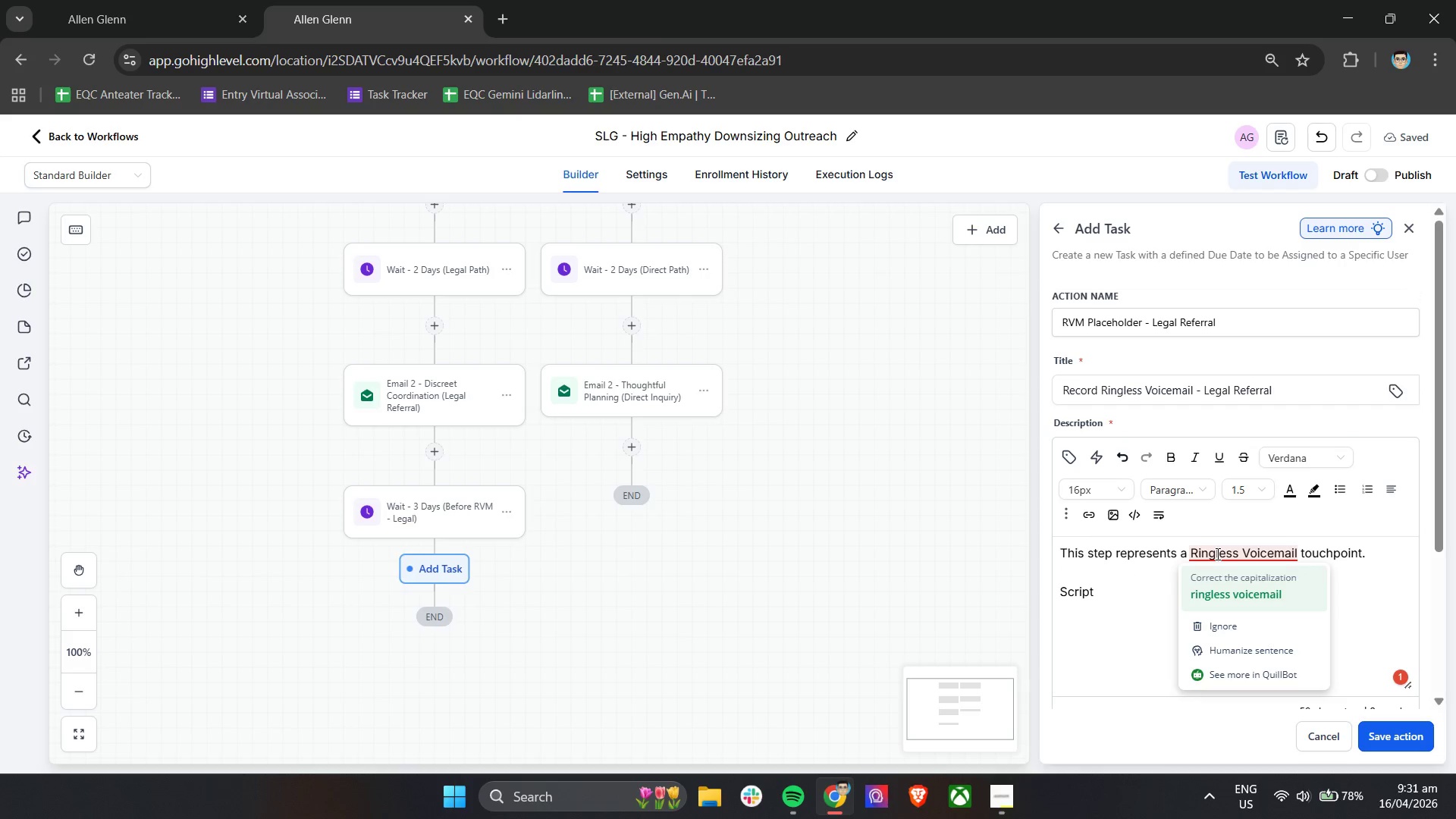 
left_click([1219, 626])
 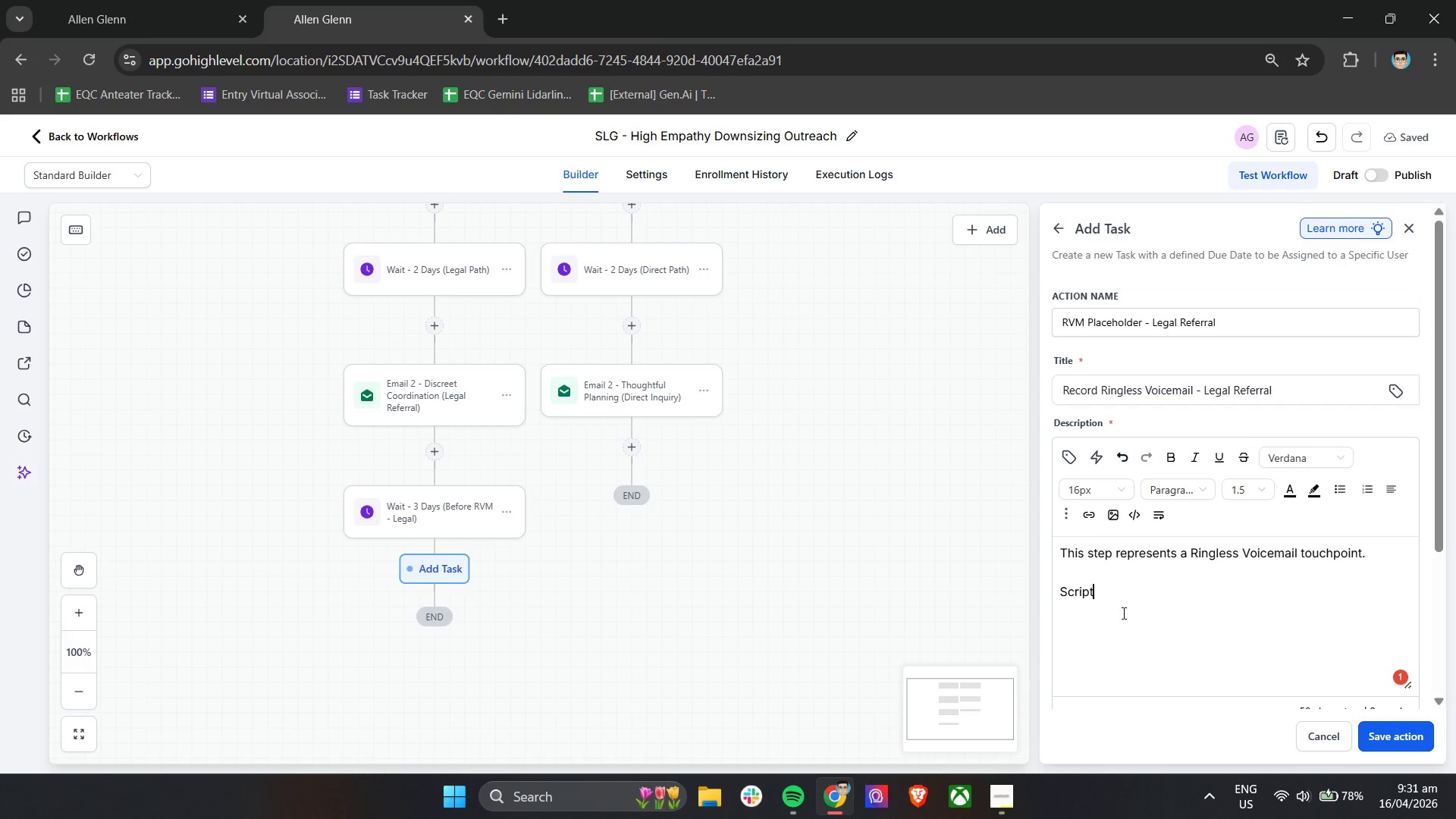 
left_click([1116, 607])
 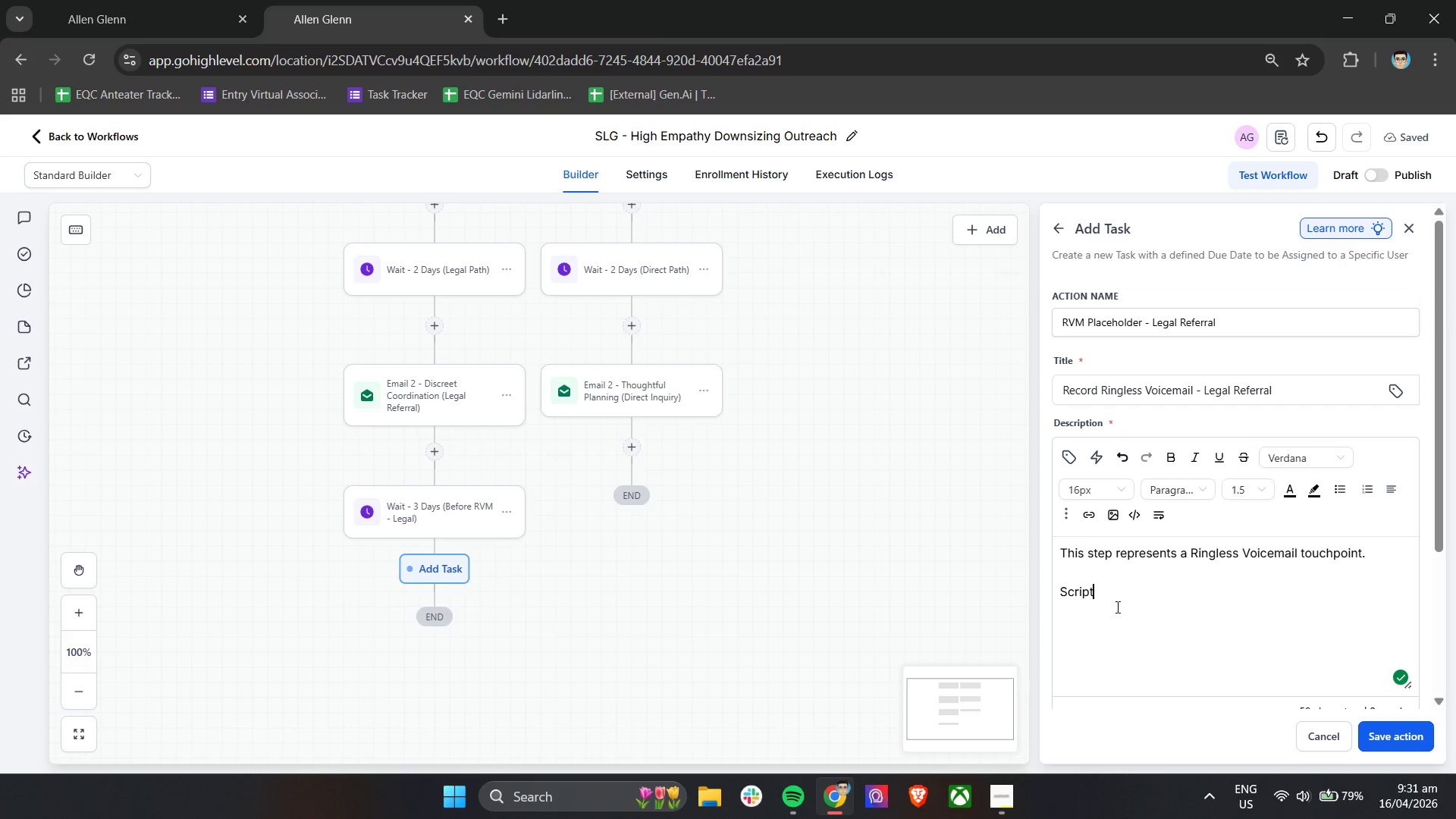 
type( (Legal Referral):)
 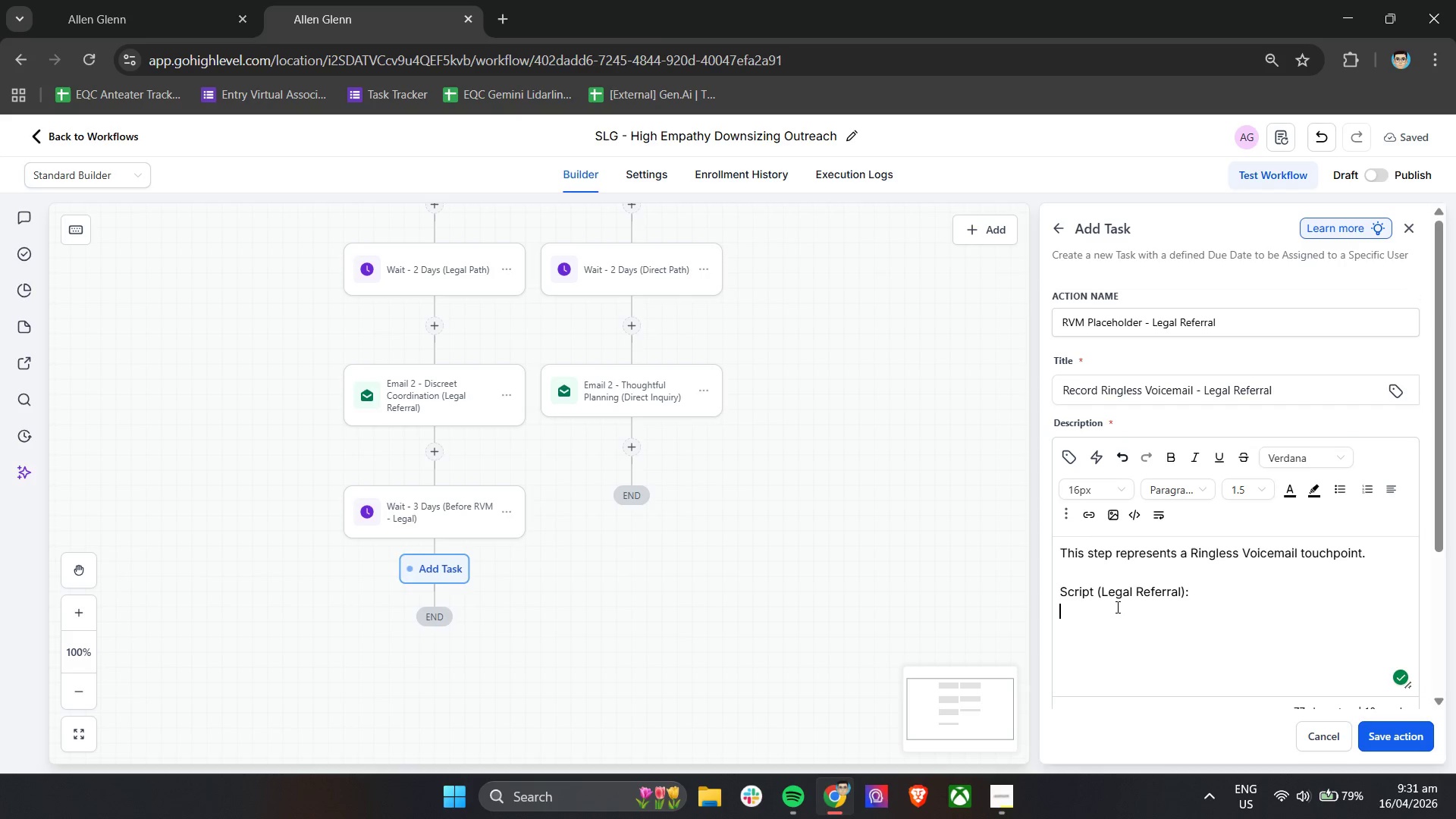 
 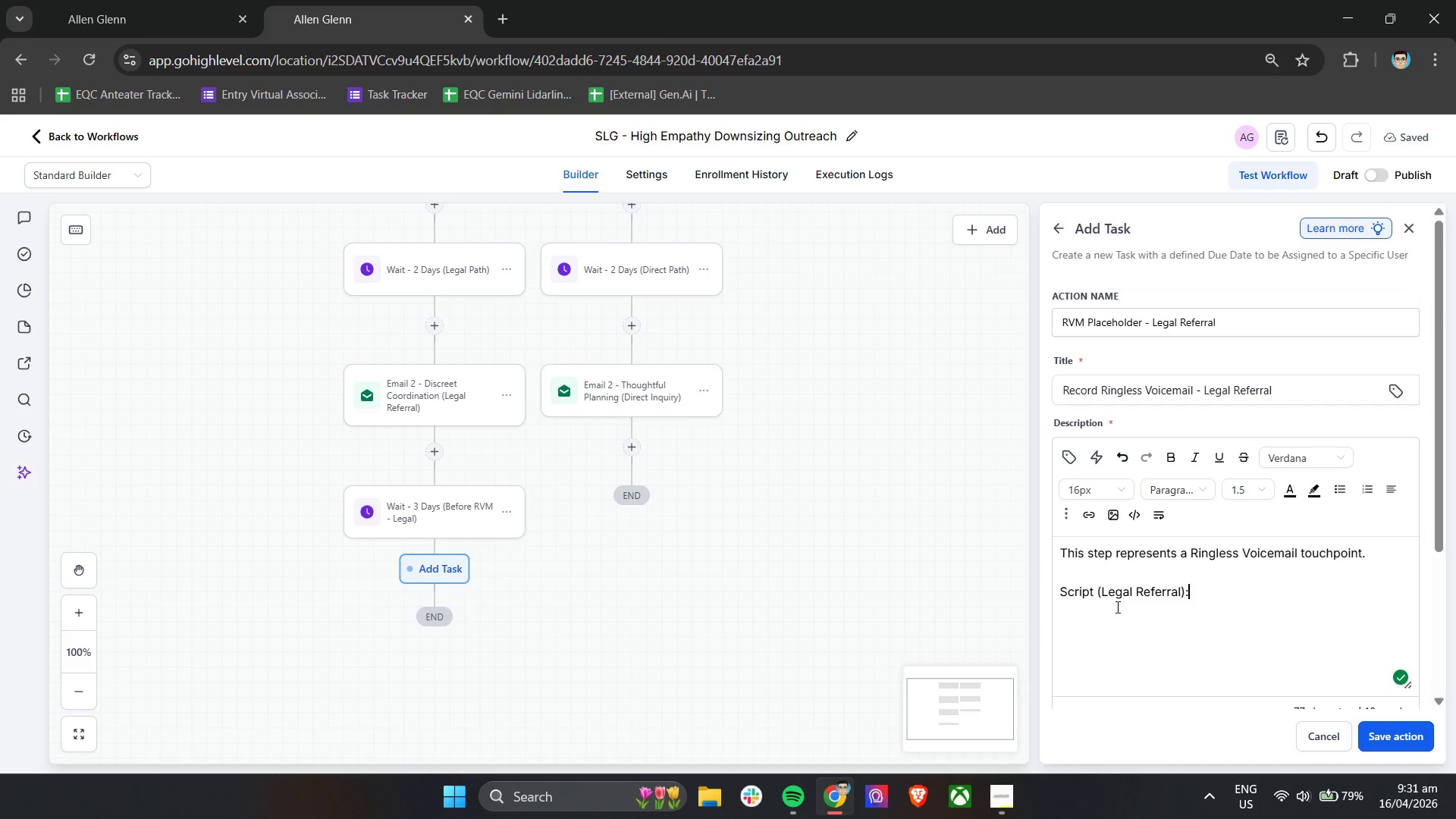 
key(Enter)
 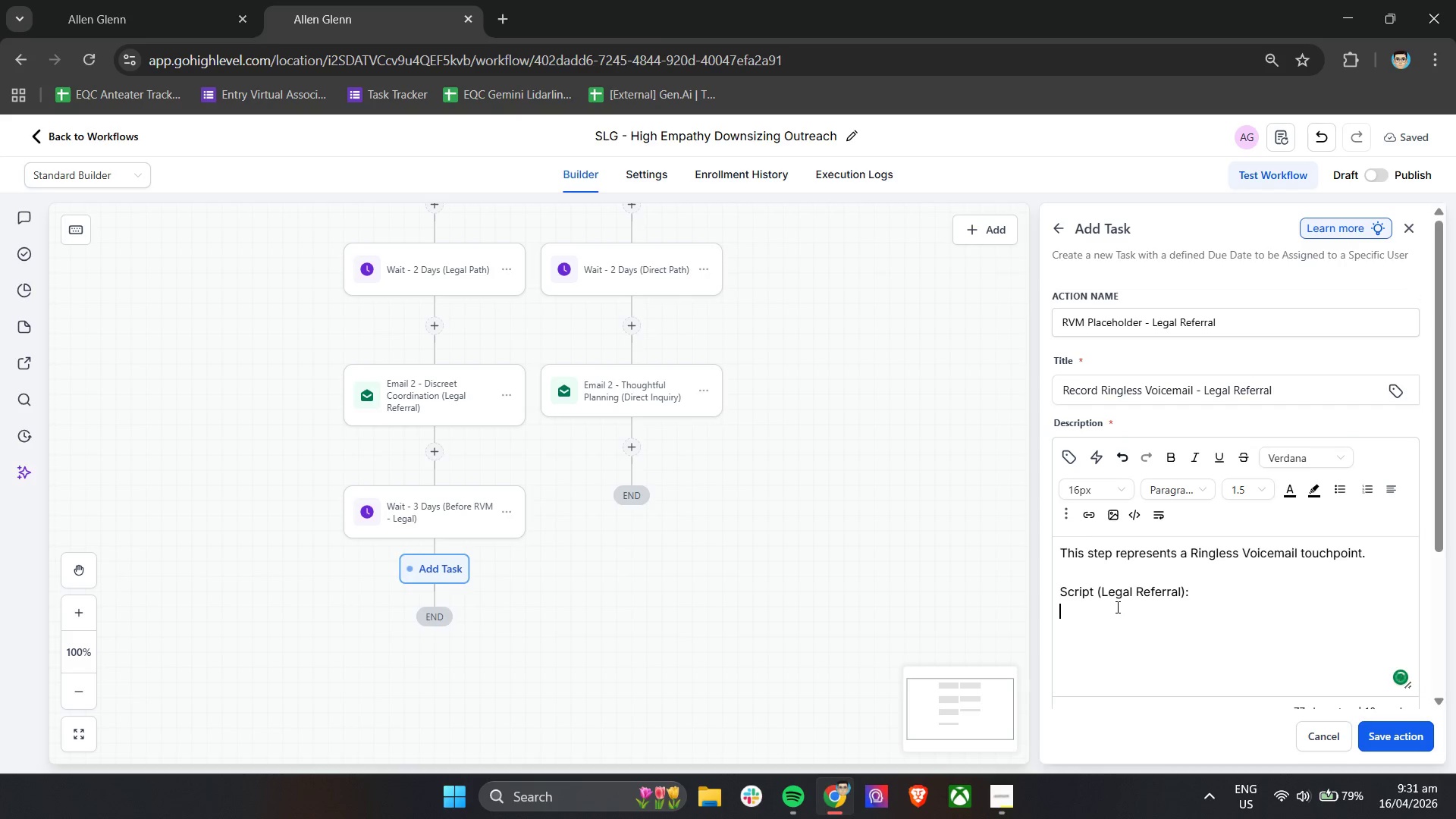 
key(Enter)
 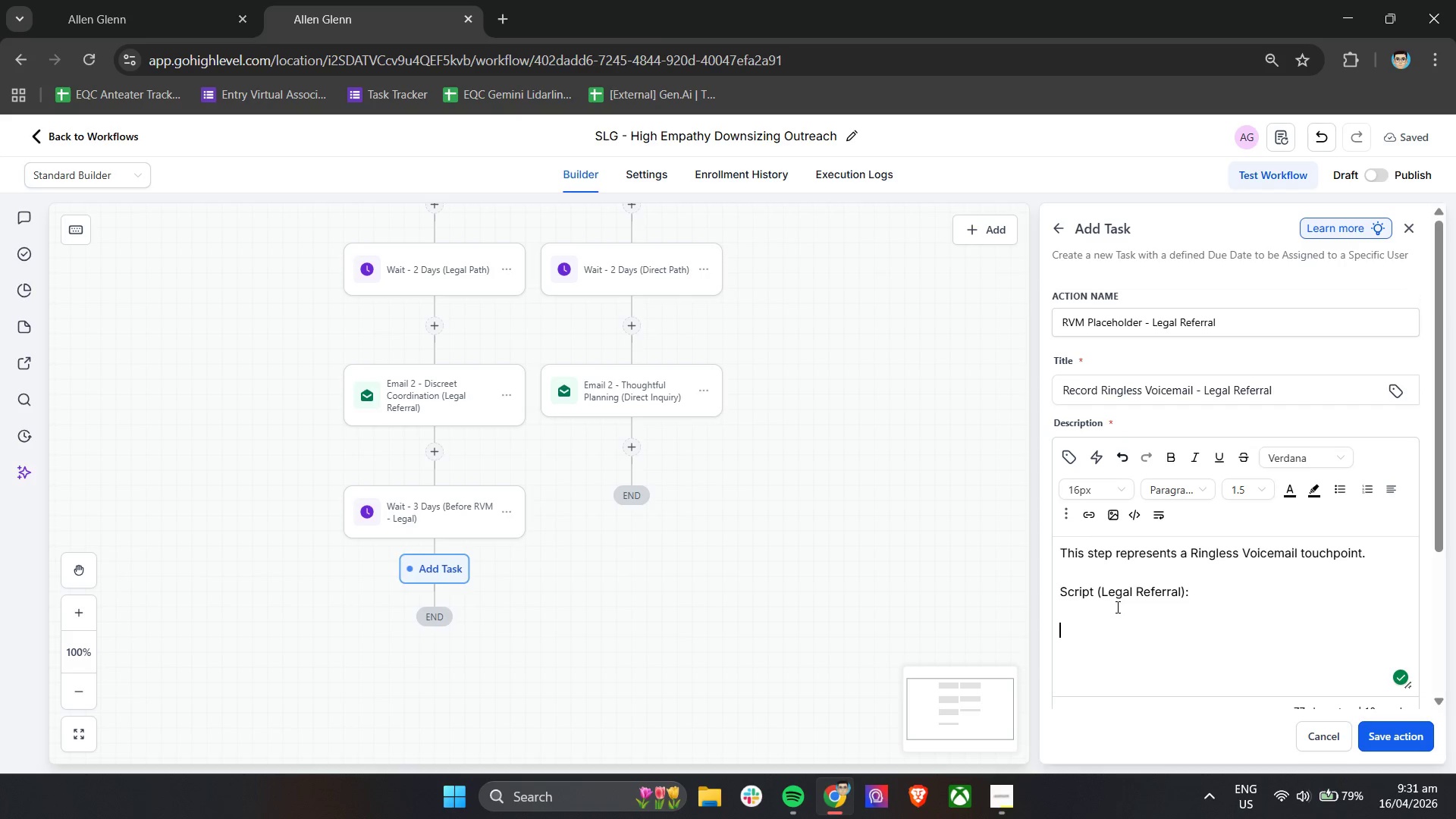 
type("Hi )
 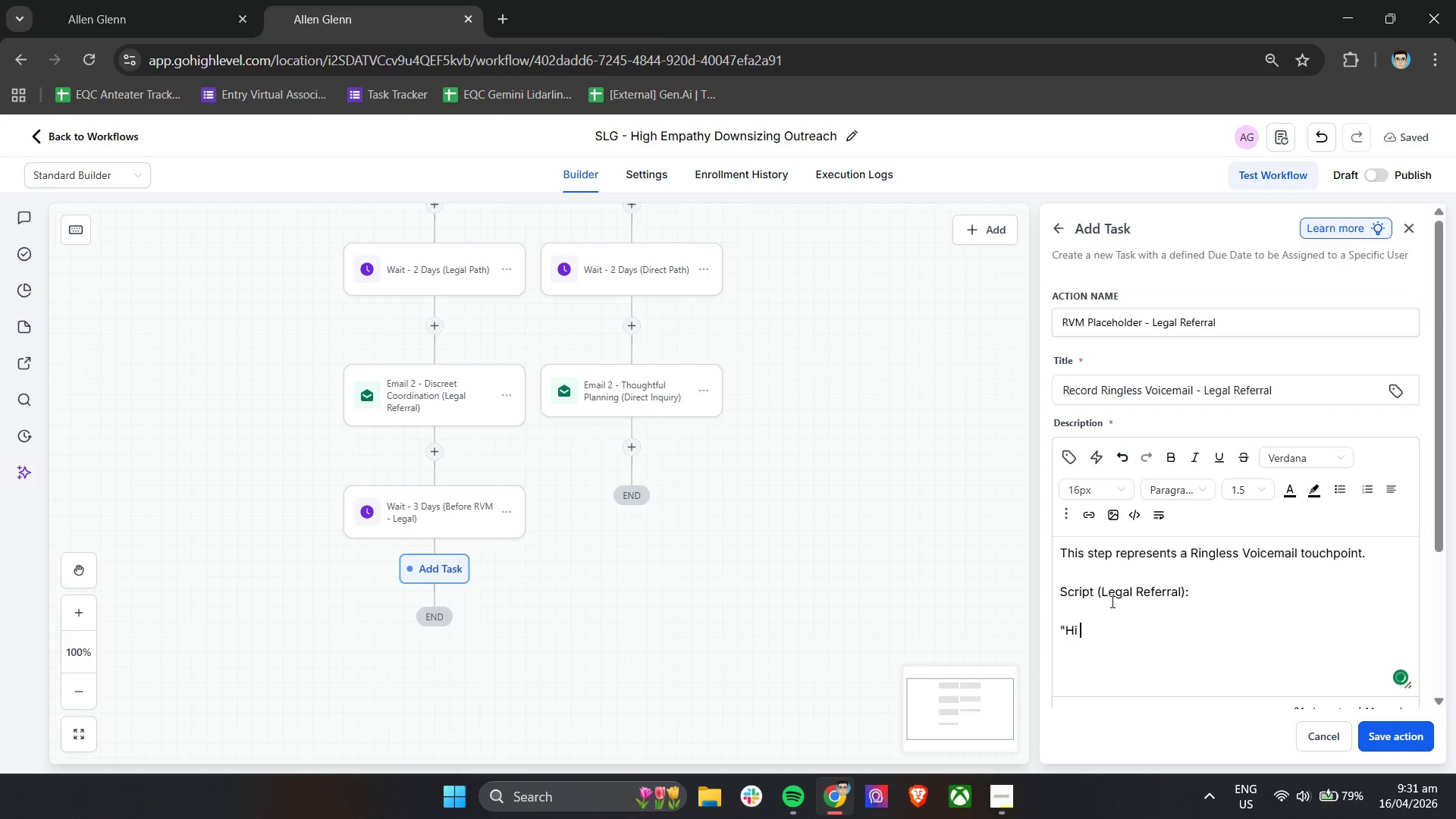 
left_click([1072, 466])
 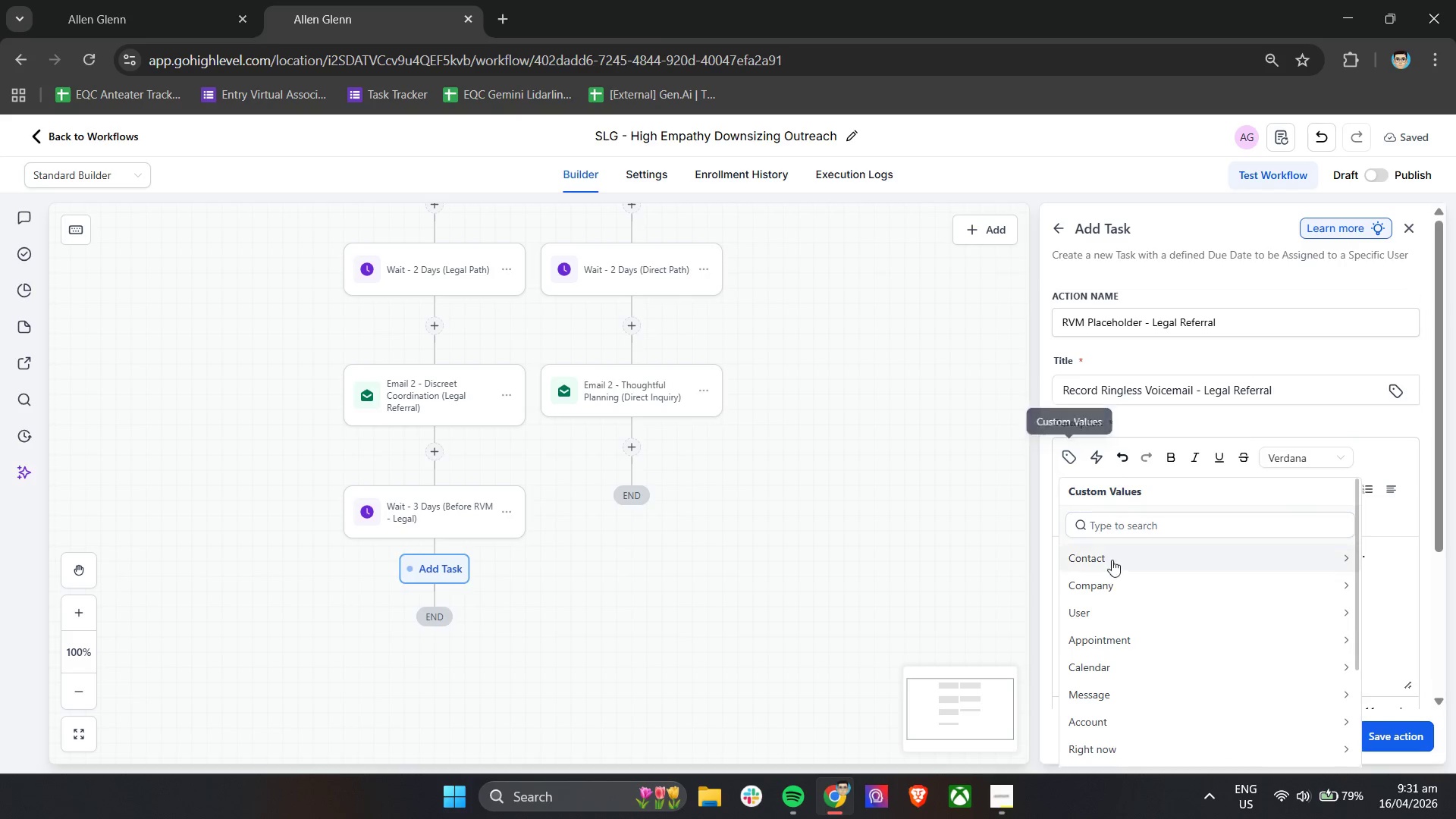 
left_click([1115, 566])
 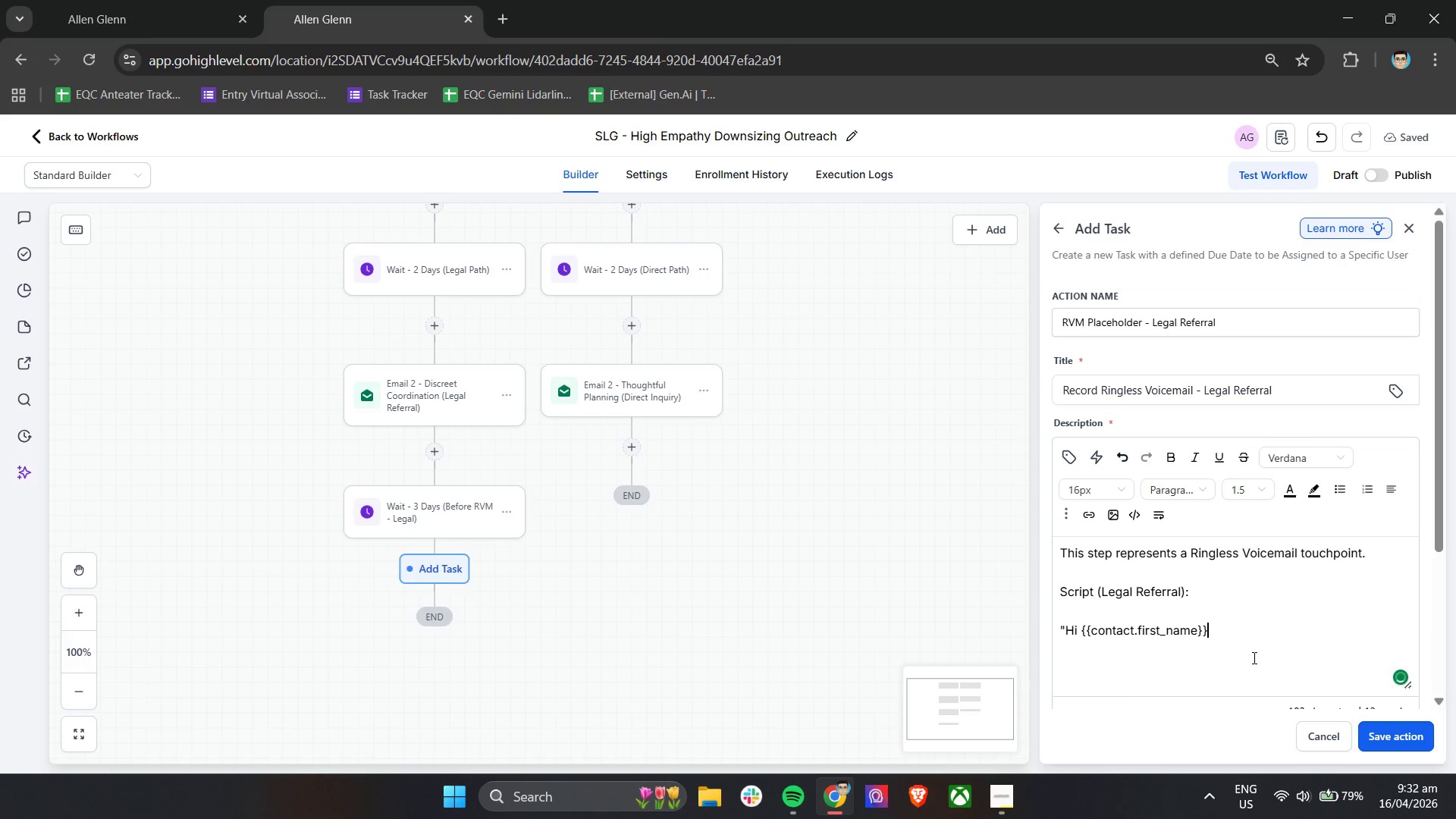 
type(, thi )
key(Backspace)
type(s is Rachale A)
key(Backspace)
type(Ivan Abiera. I just wanted t o)
key(Backspace)
key(Backspace)
type(o briefly rech out- )
key(Backspace)
type(I understand that )
 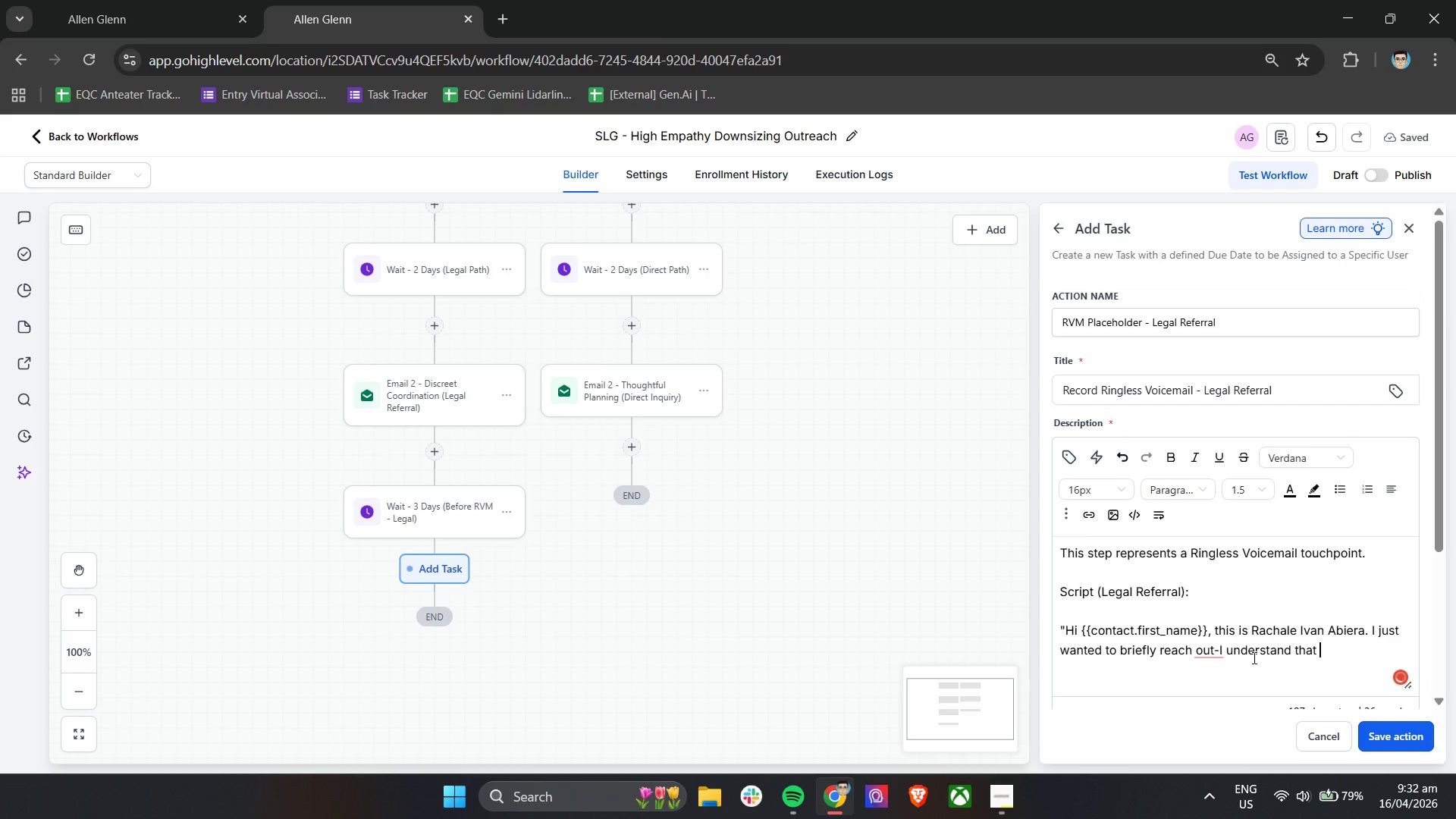 
left_click([1218, 654])
 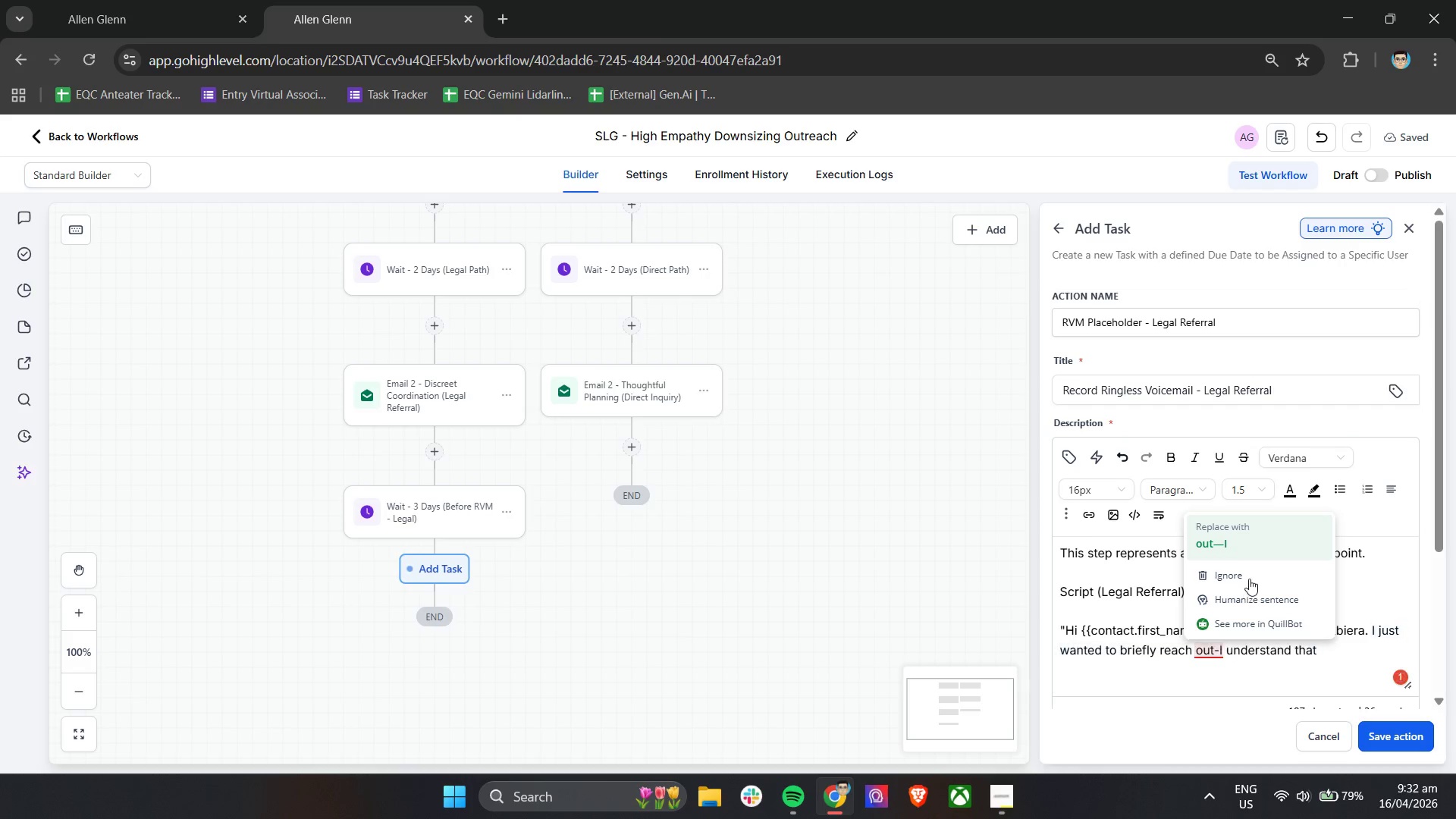 
left_click([1250, 548])
 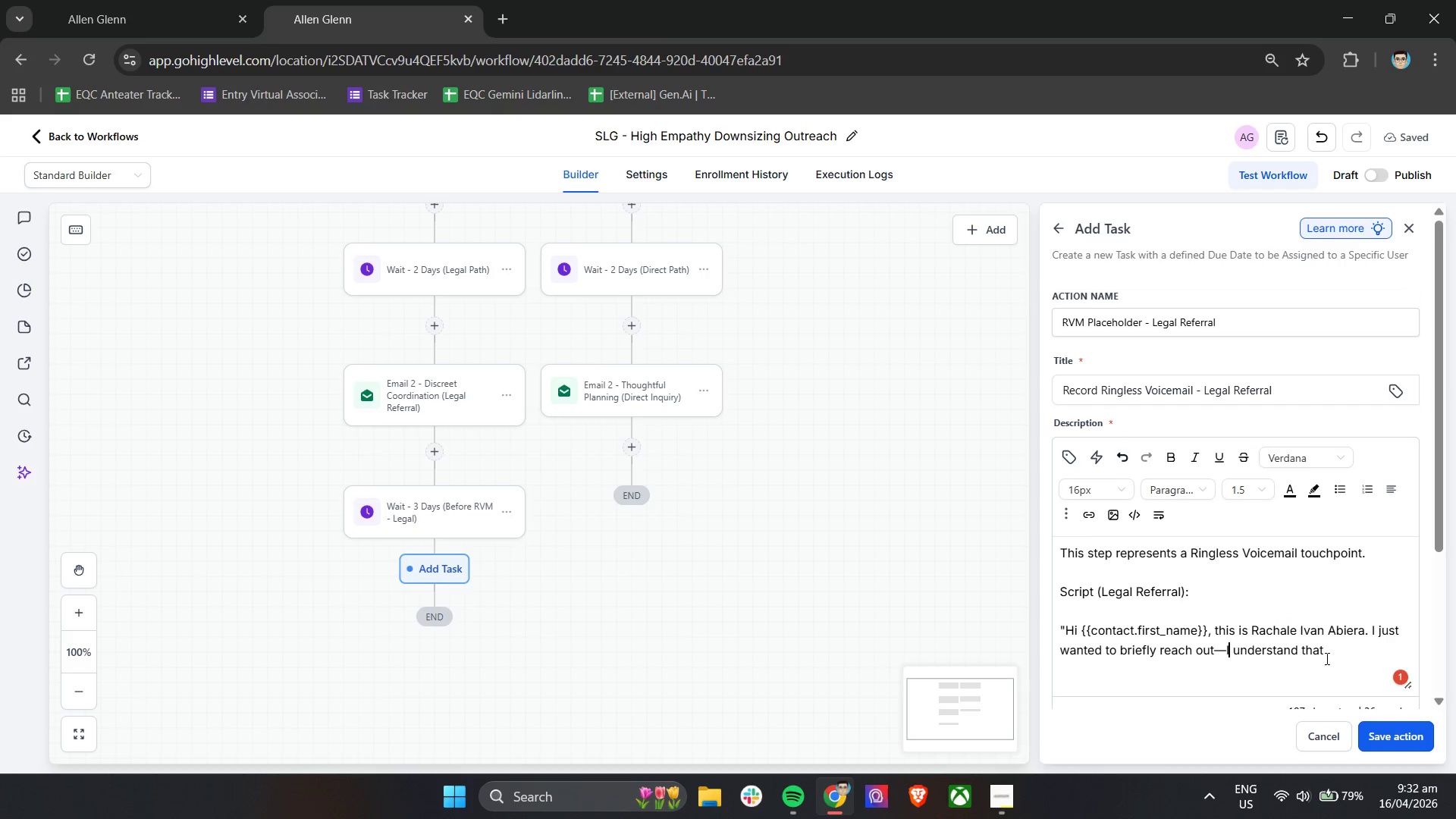 
left_click([1348, 657])
 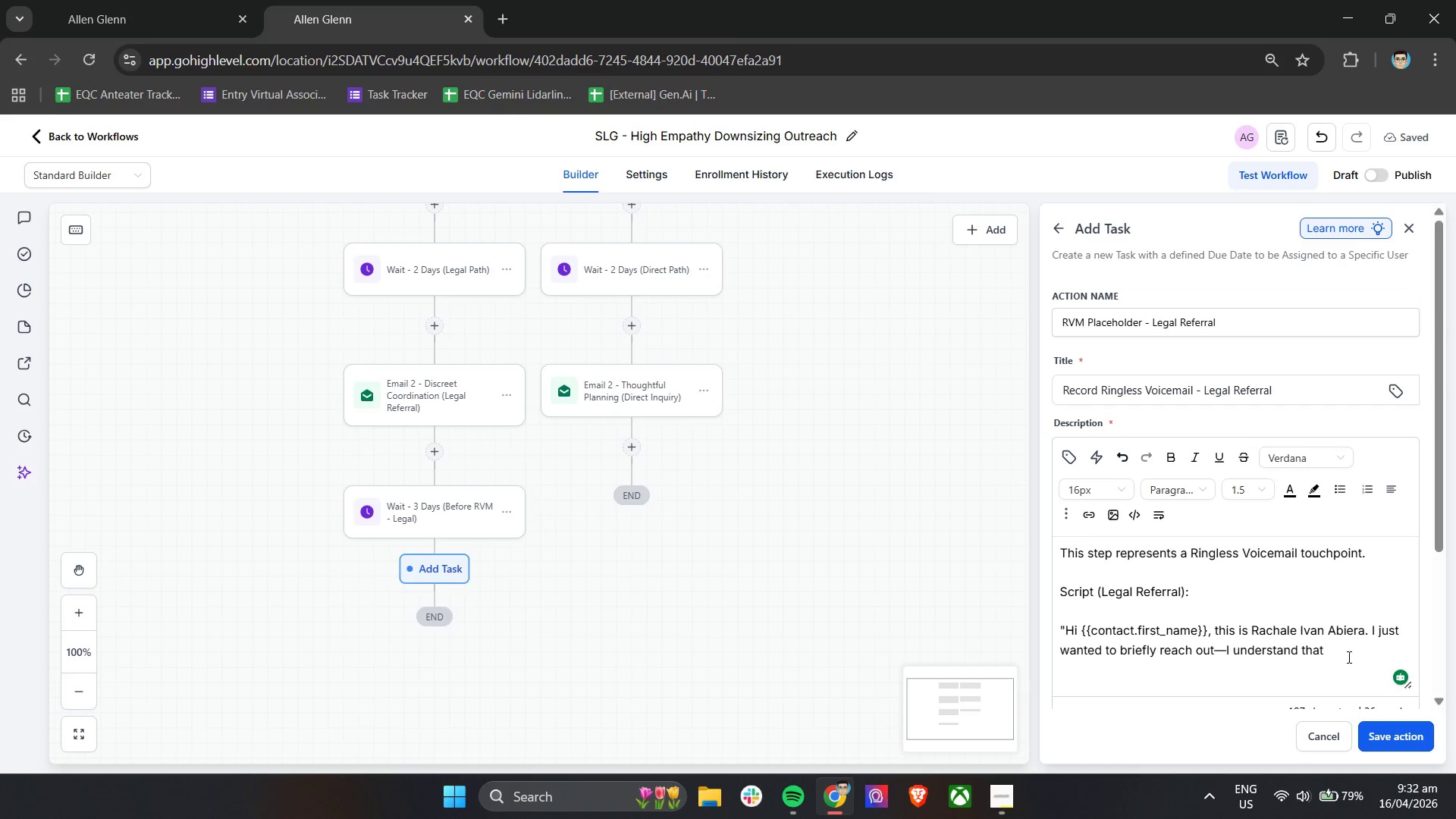 
wait(18.69)
 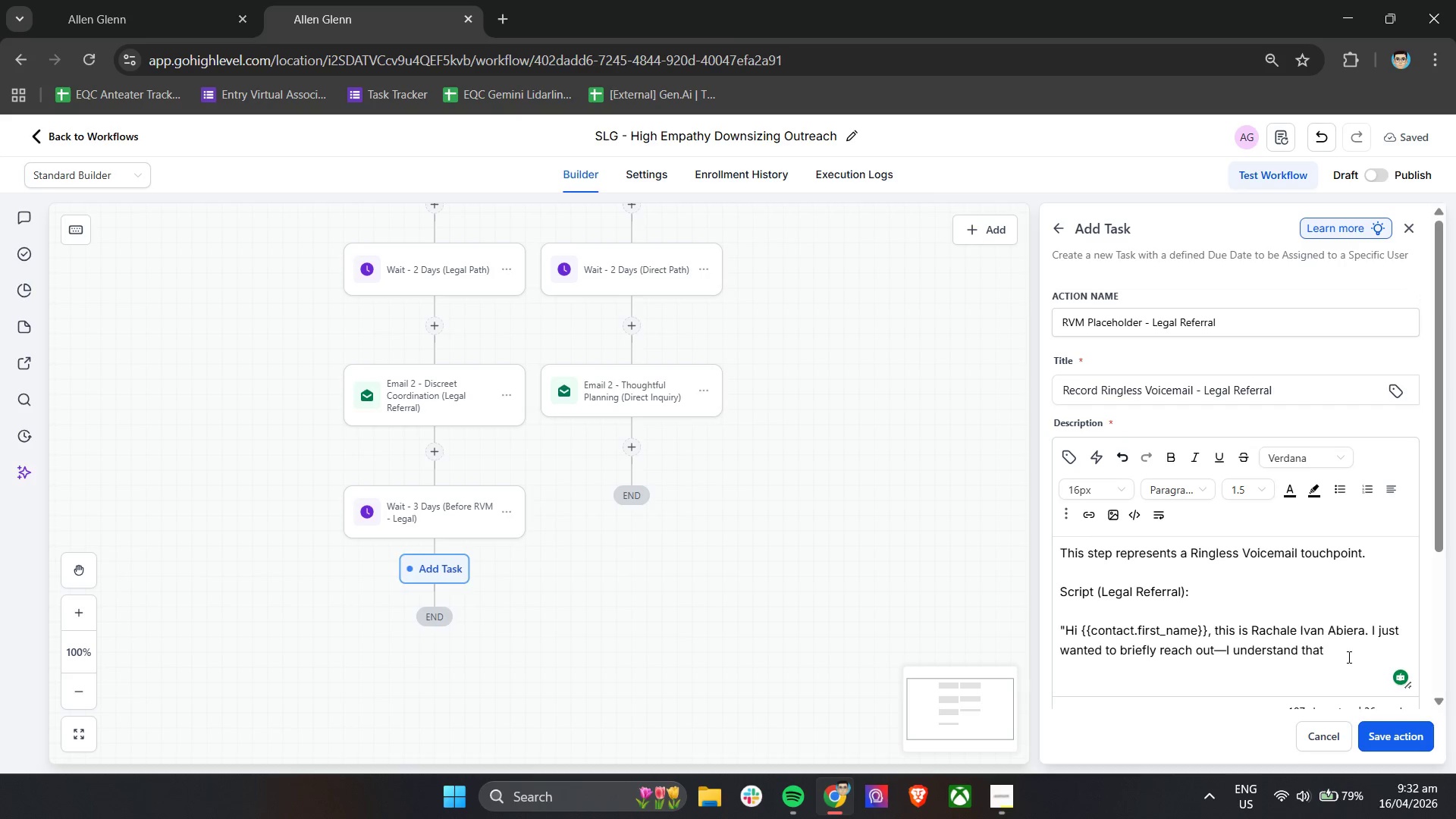 
type(situations involving property and legal matters require a high level of discretion. If )
 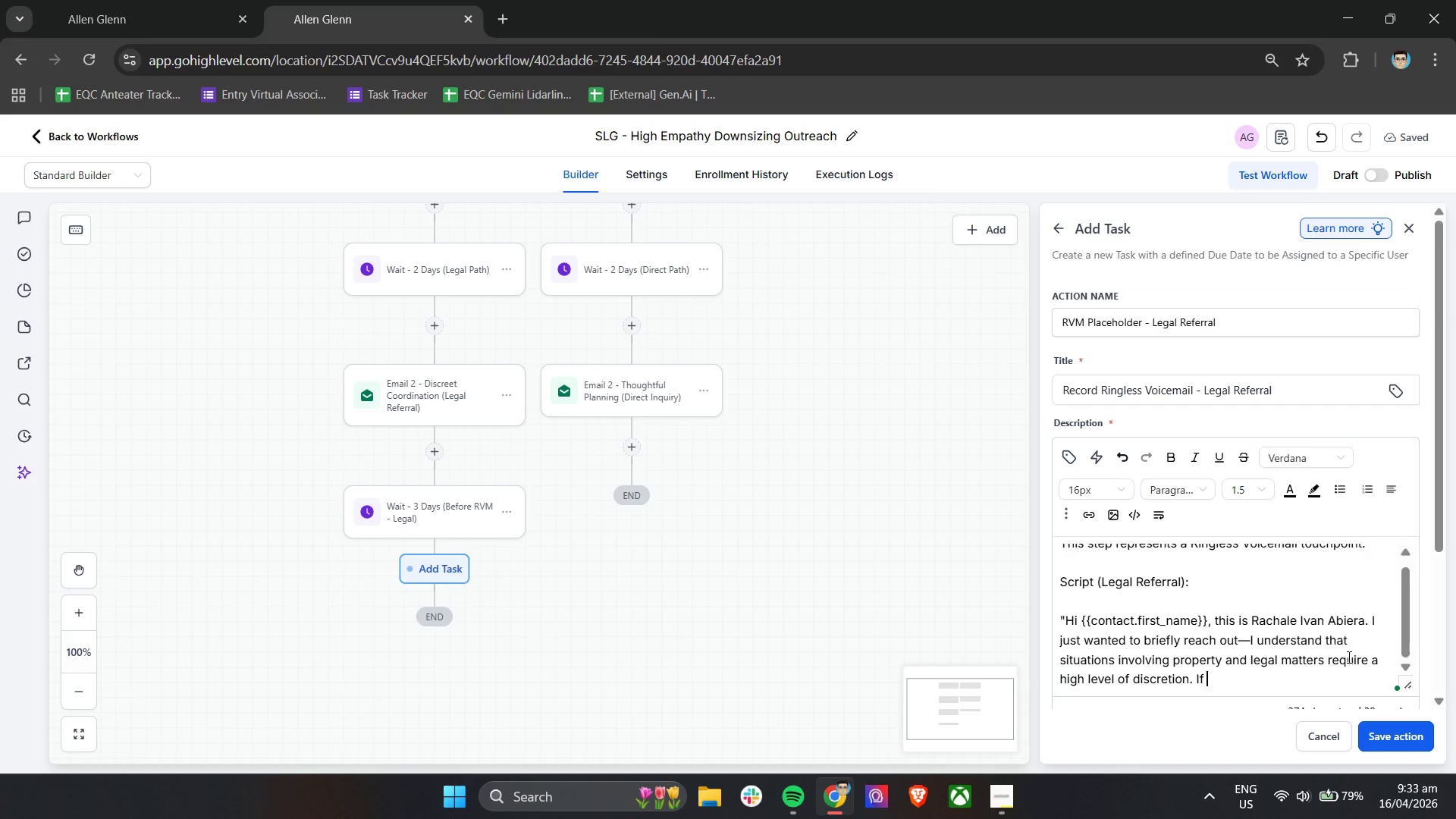 
wait(6.77)
 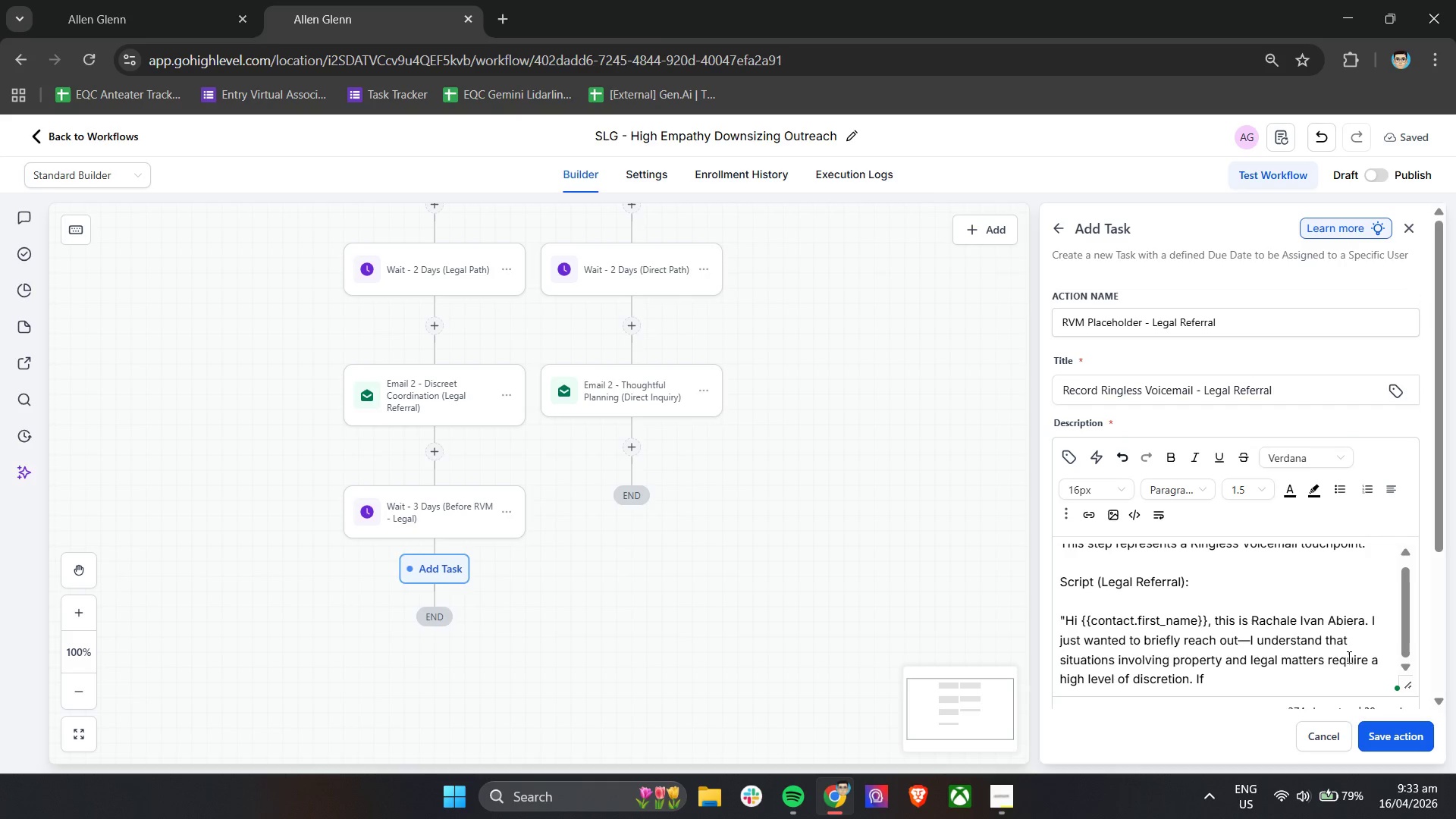 
type(ay )
key(Backspace)
key(Backspace)
type(t any point a quiet)
 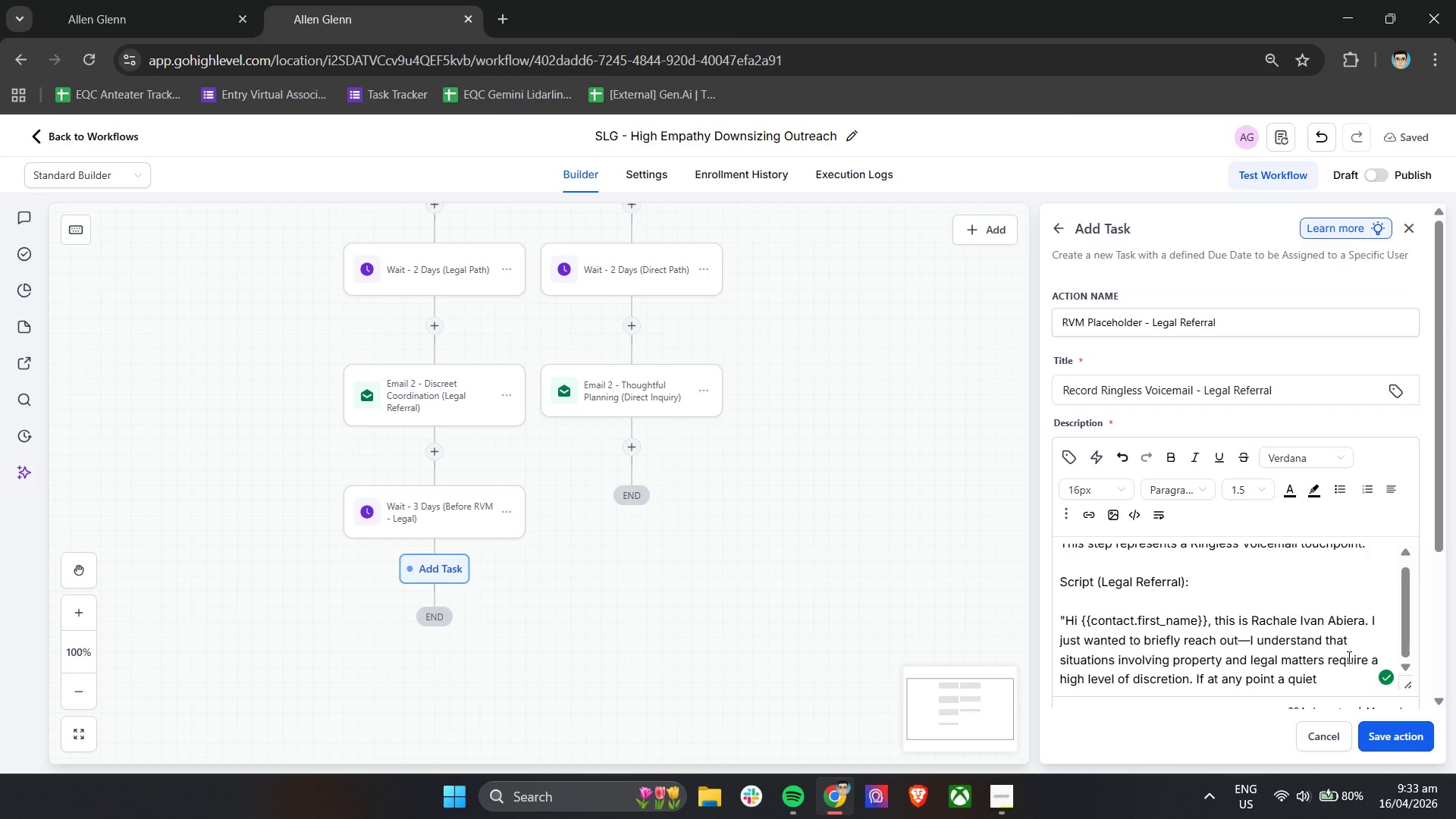 
type(, well-coordinated conversation would be helpful, I's here as a resource)
 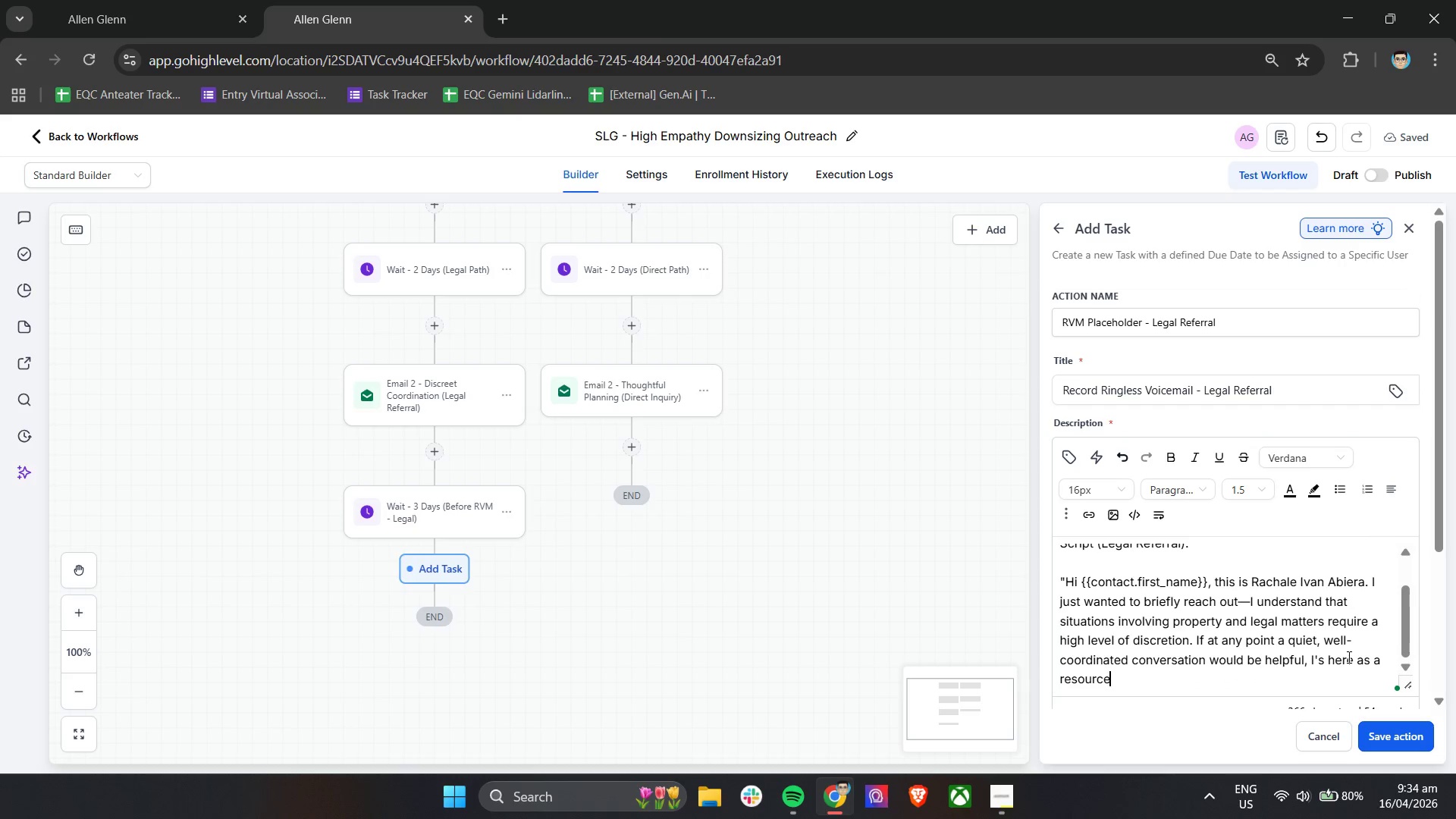 
type(. no Urgen)
key(Backspace)
key(Backspace)
key(Backspace)
key(Backspace)
key(Backspace)
type(urgency at all)
 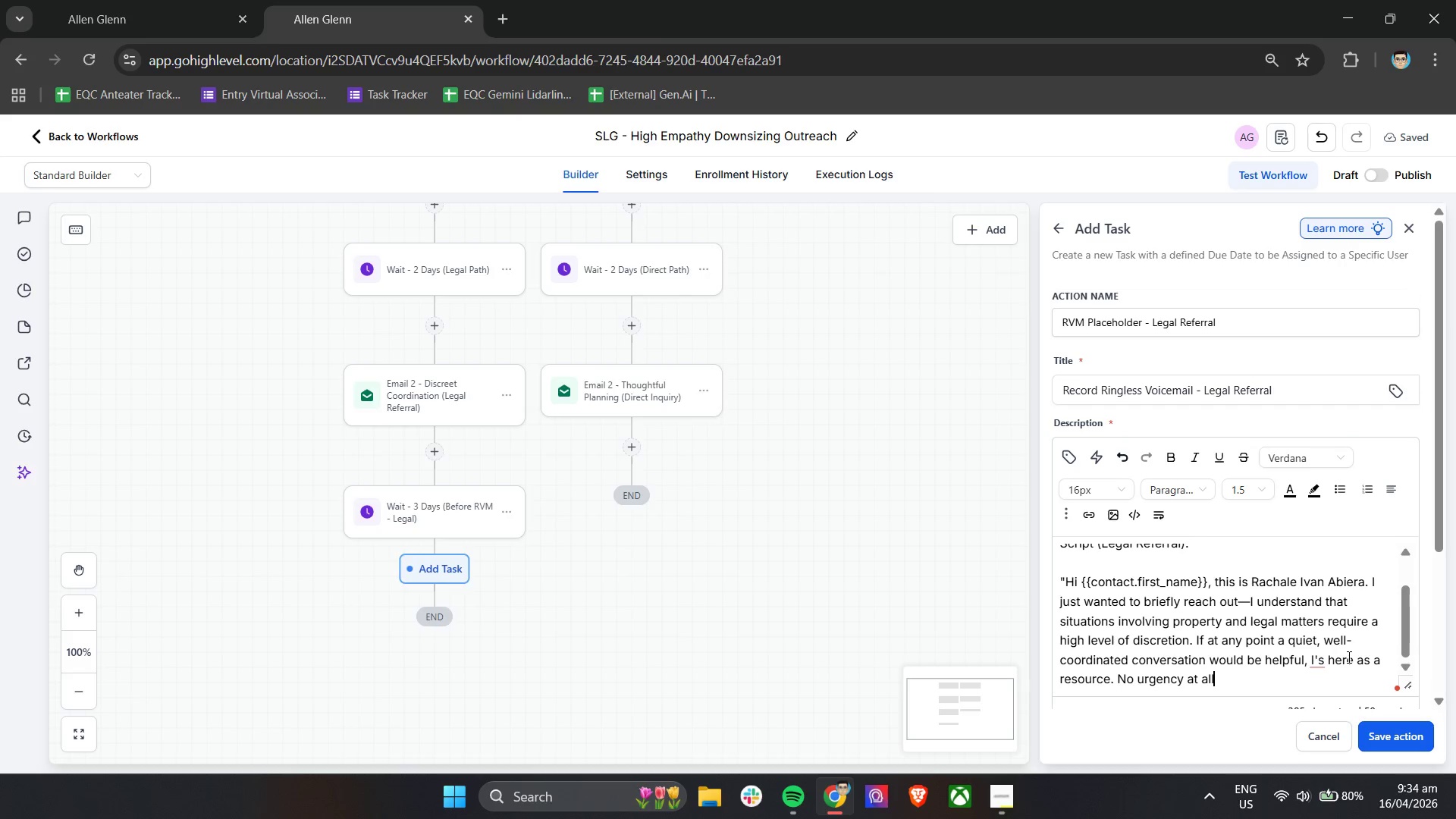 
left_click([1318, 661])
 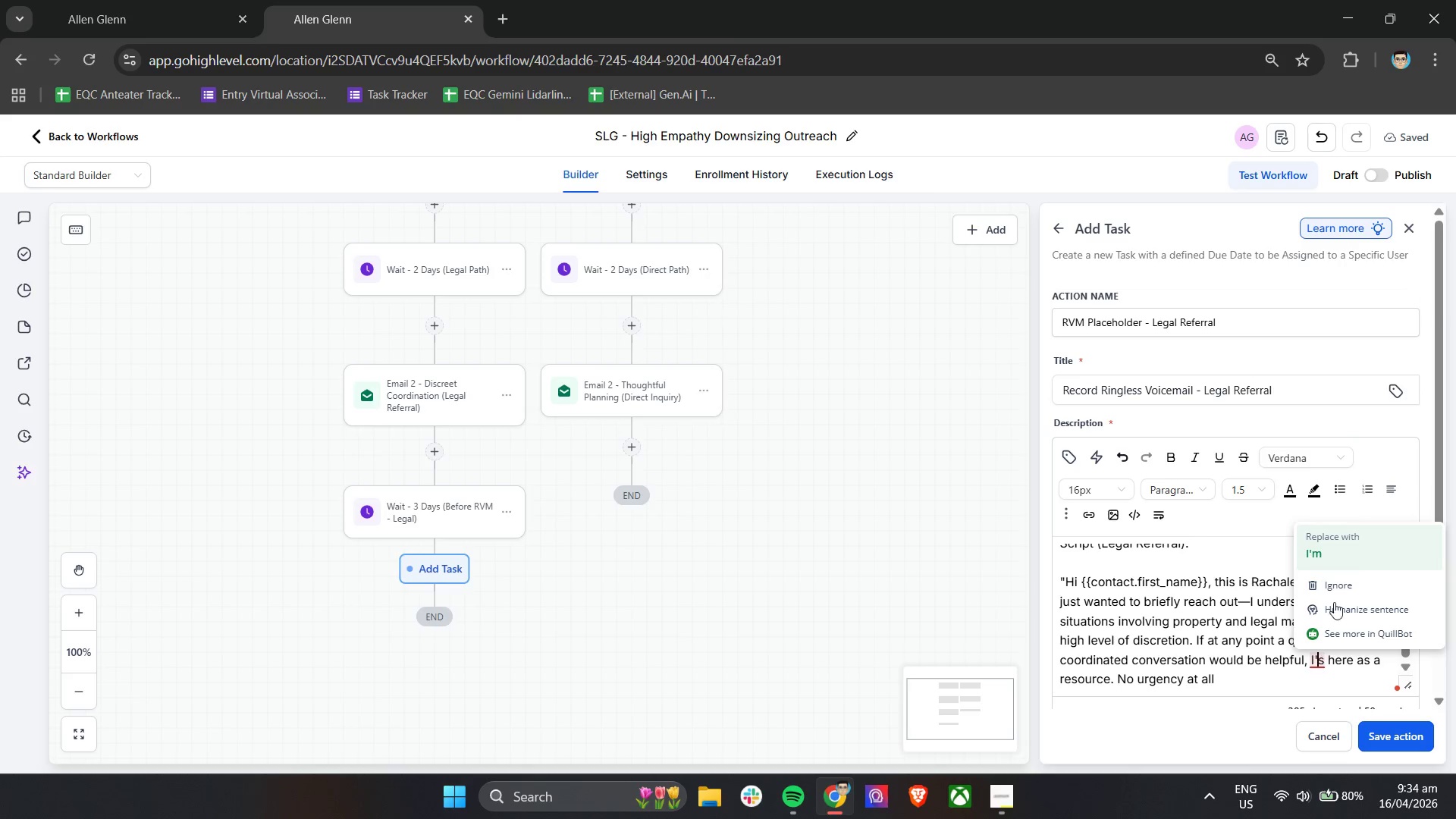 
left_click([1336, 541])
 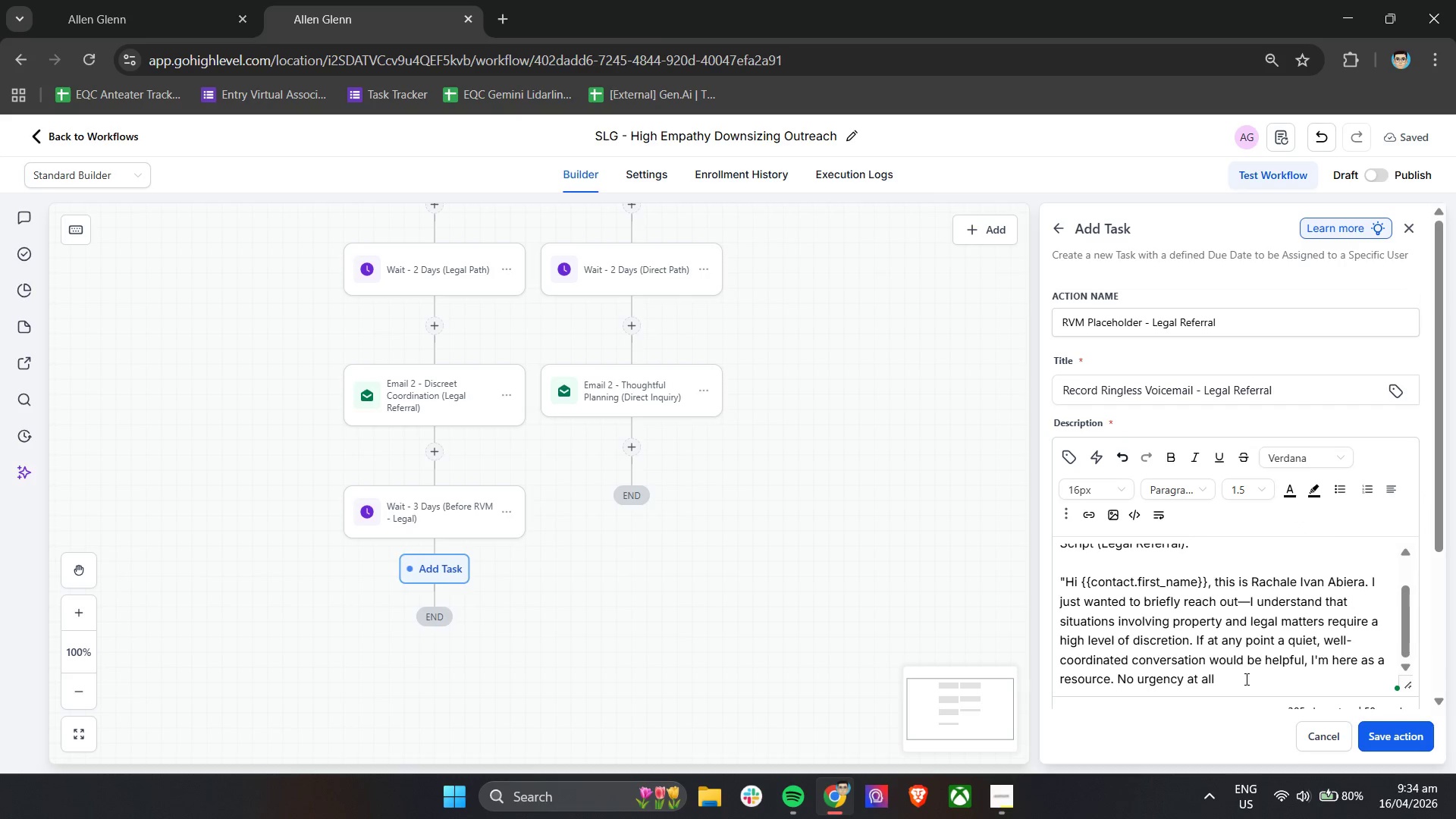 
wait(6.69)
 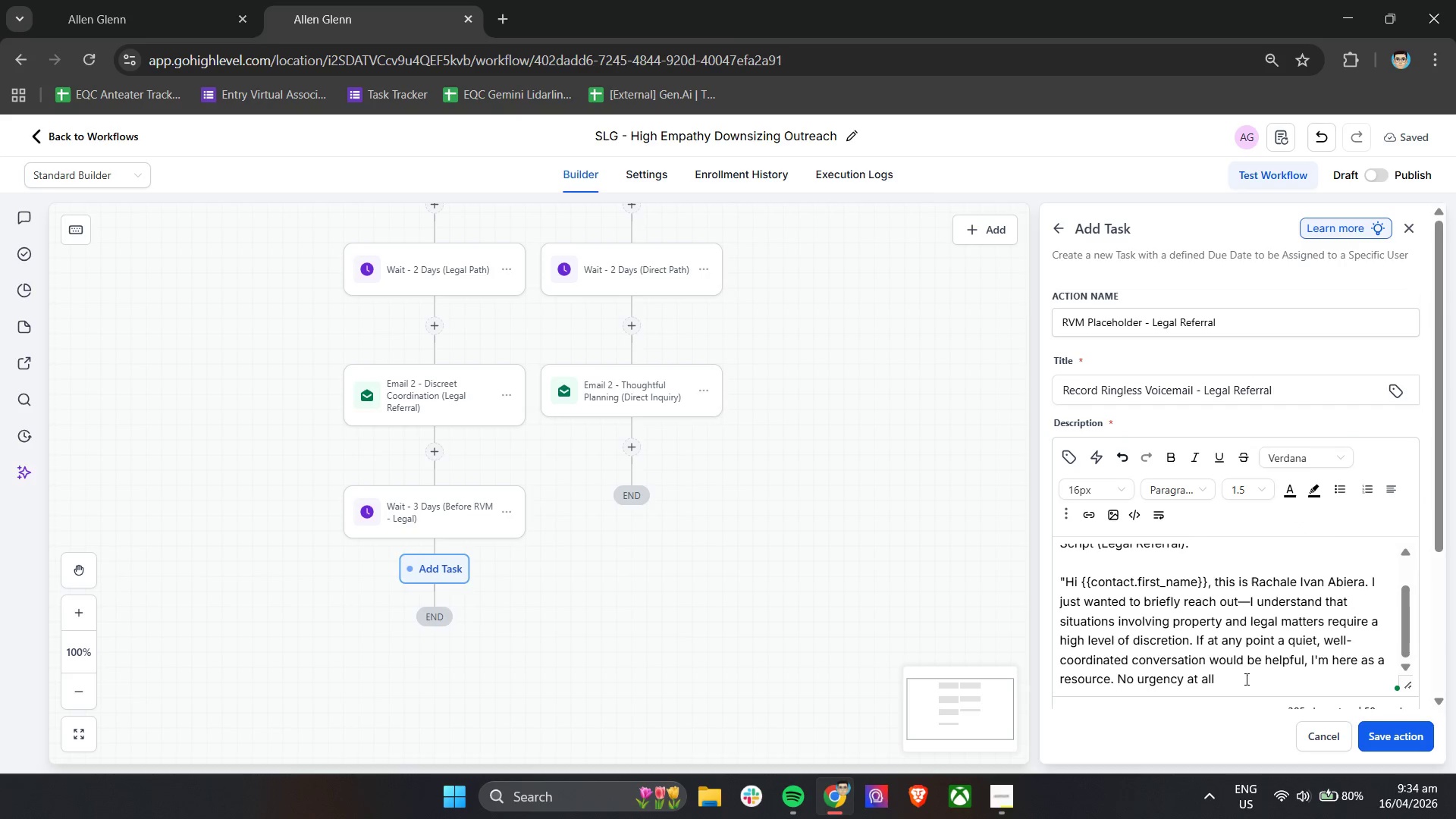 
type(. Take Care.:)
key(Backspace)
type(")
 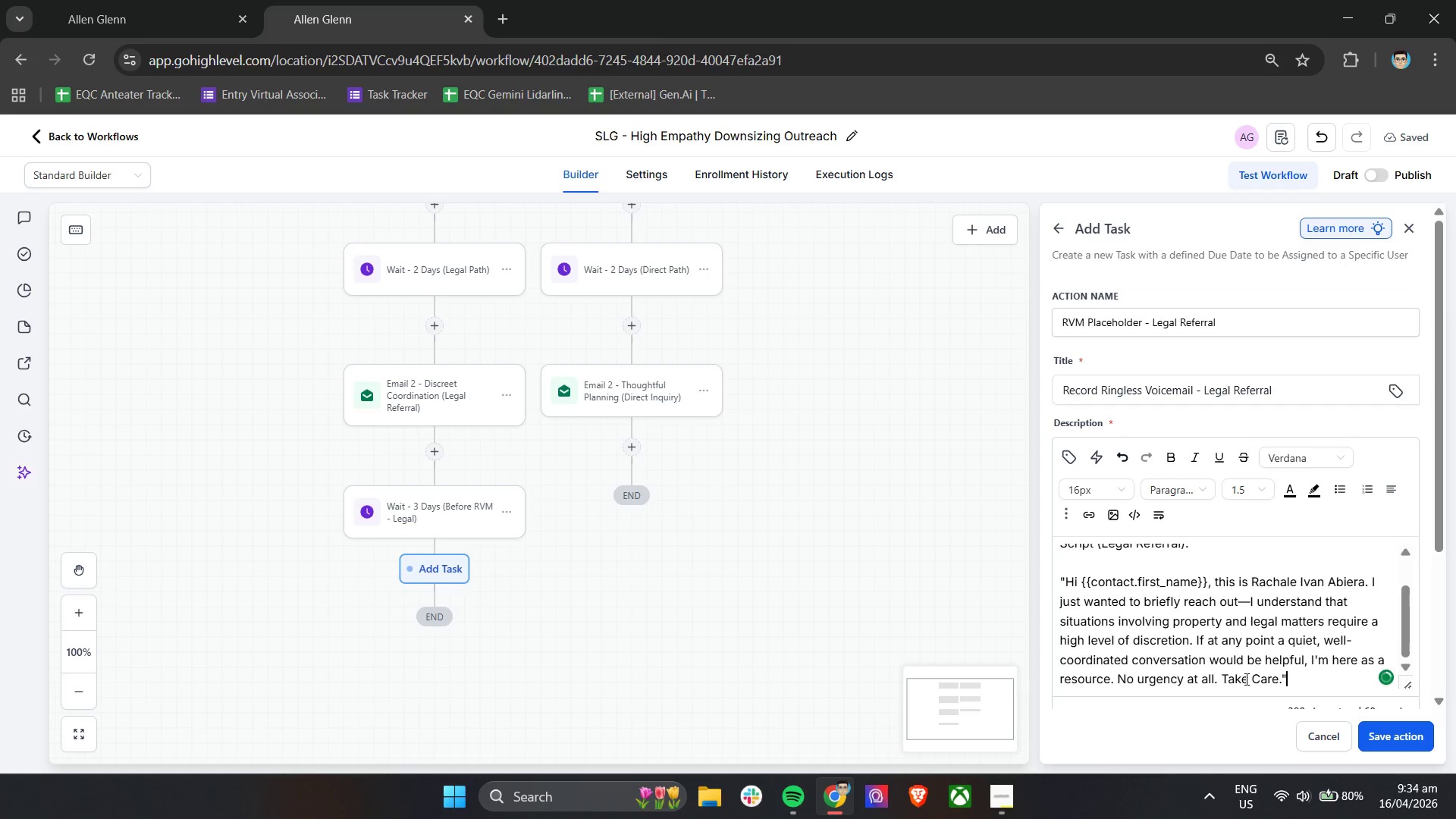 
 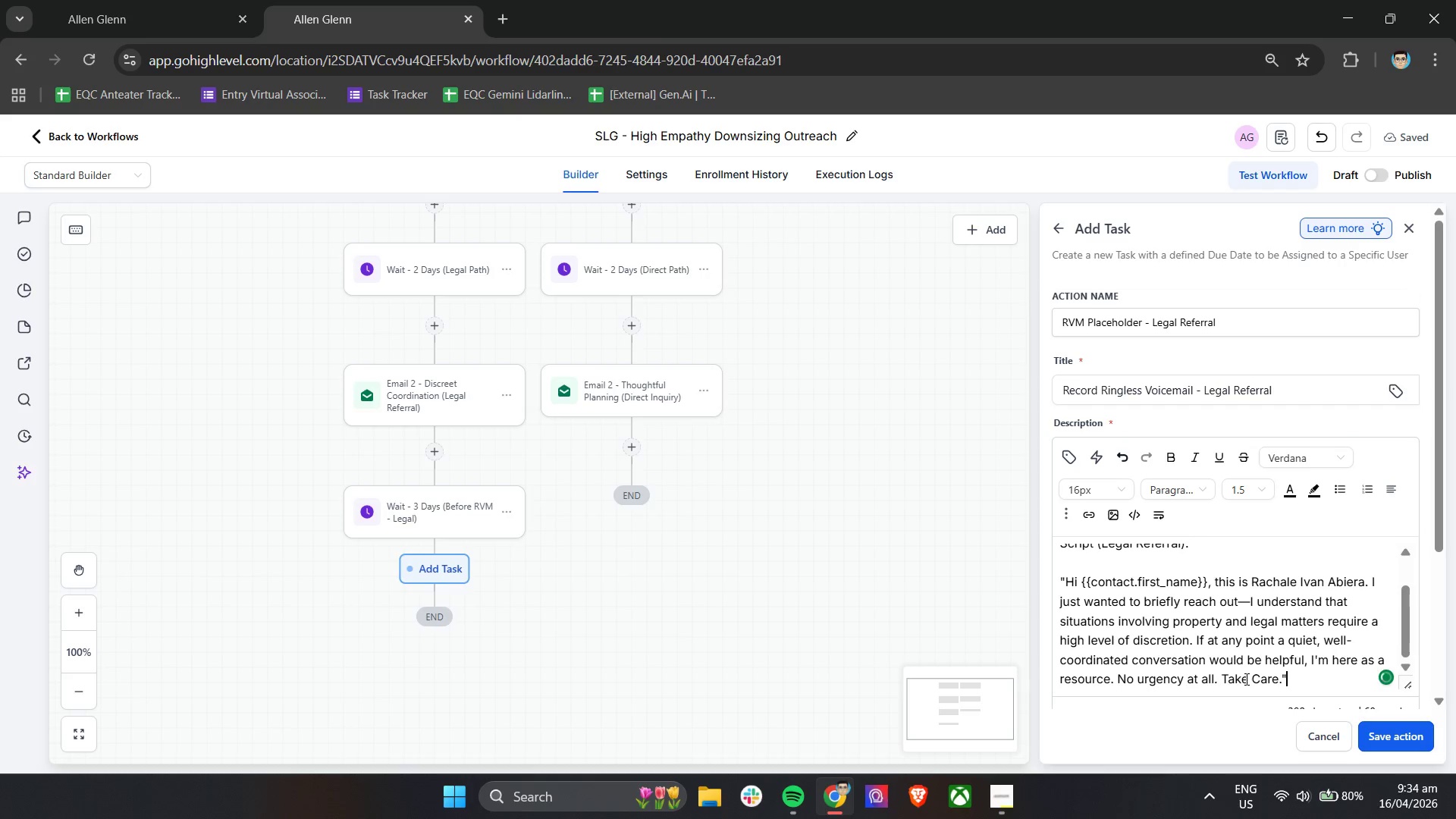 
key(Enter)
 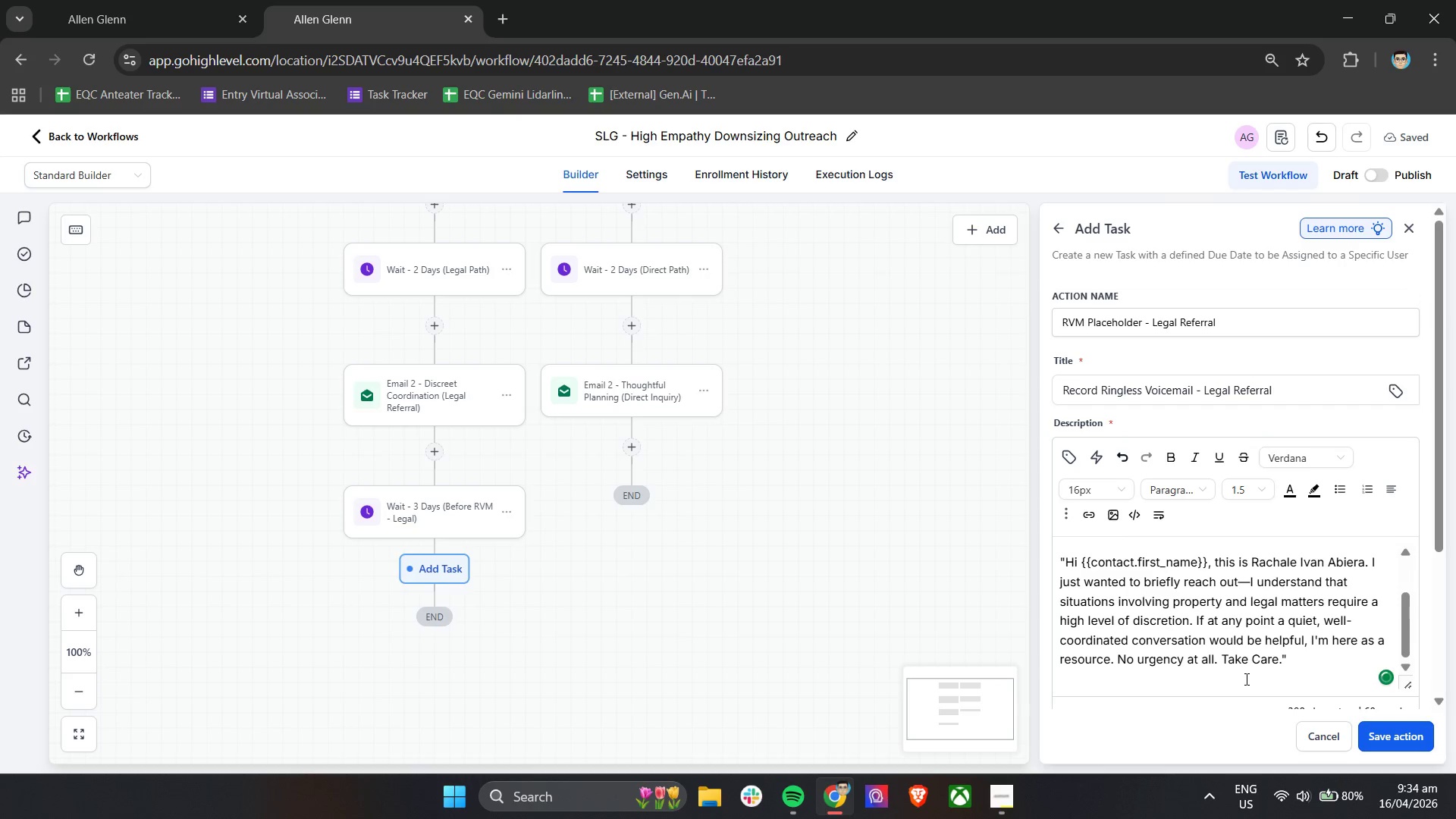 
key(Enter)
 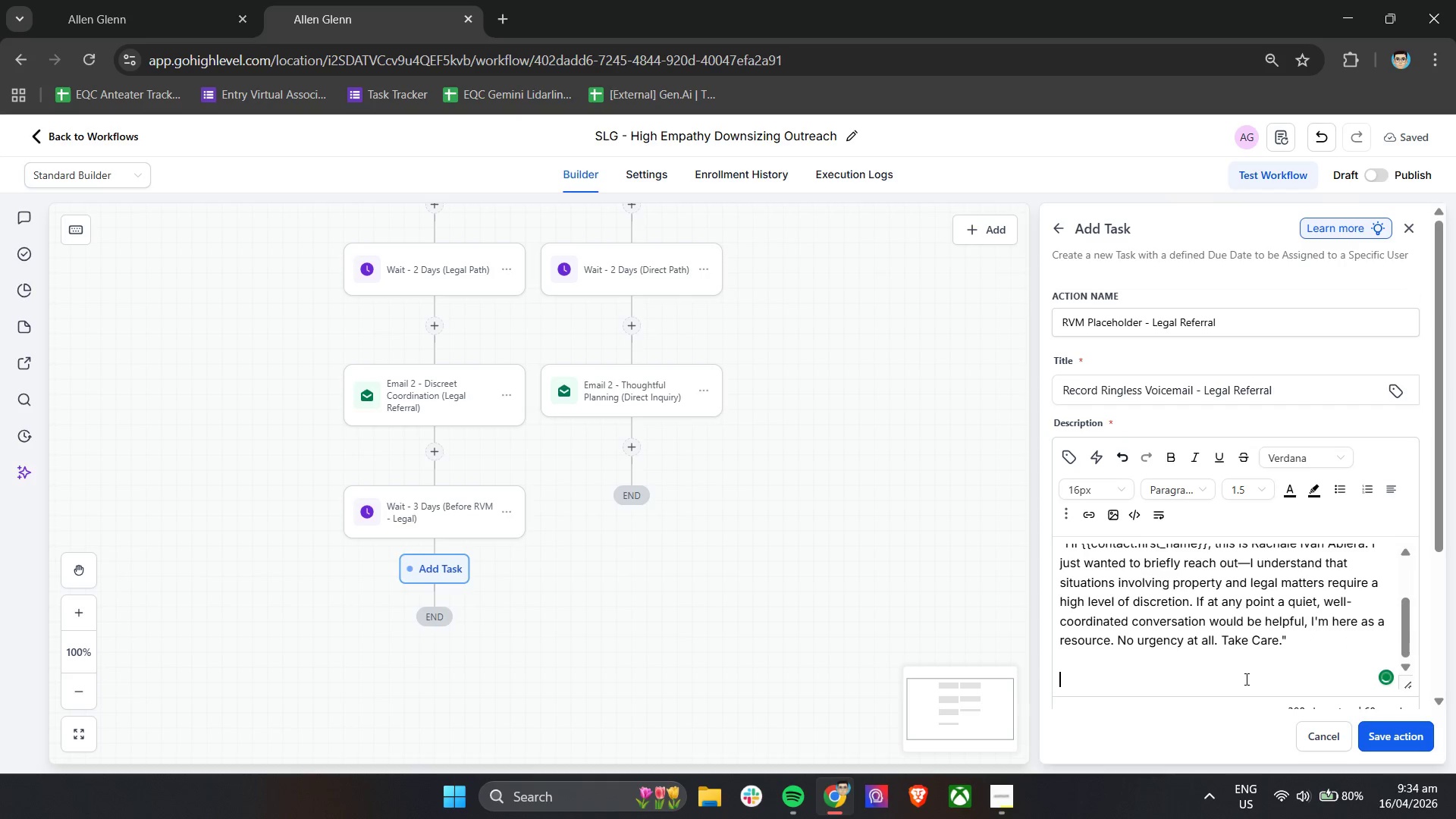 
type(Note)
 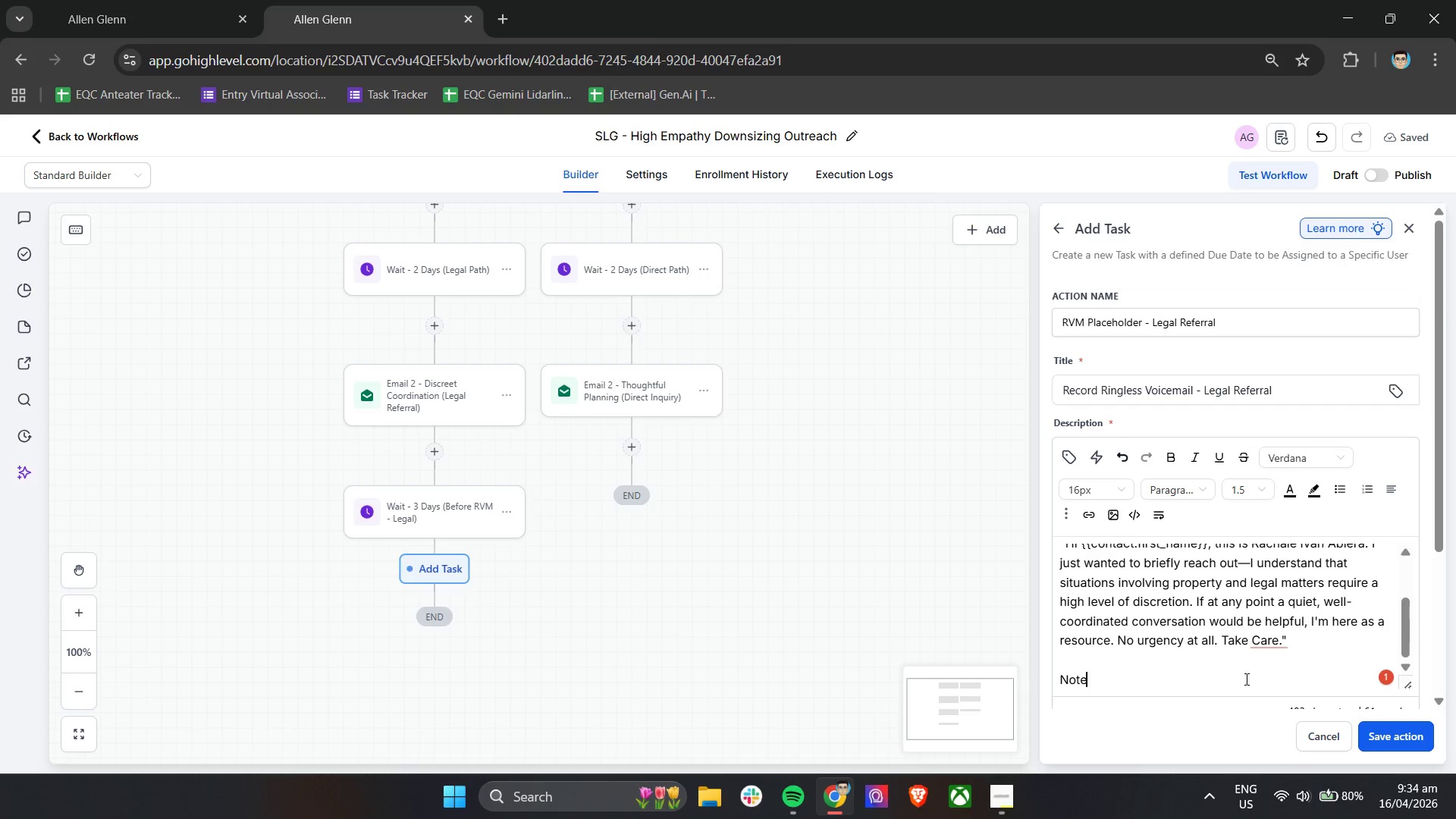 
wait(12.84)
 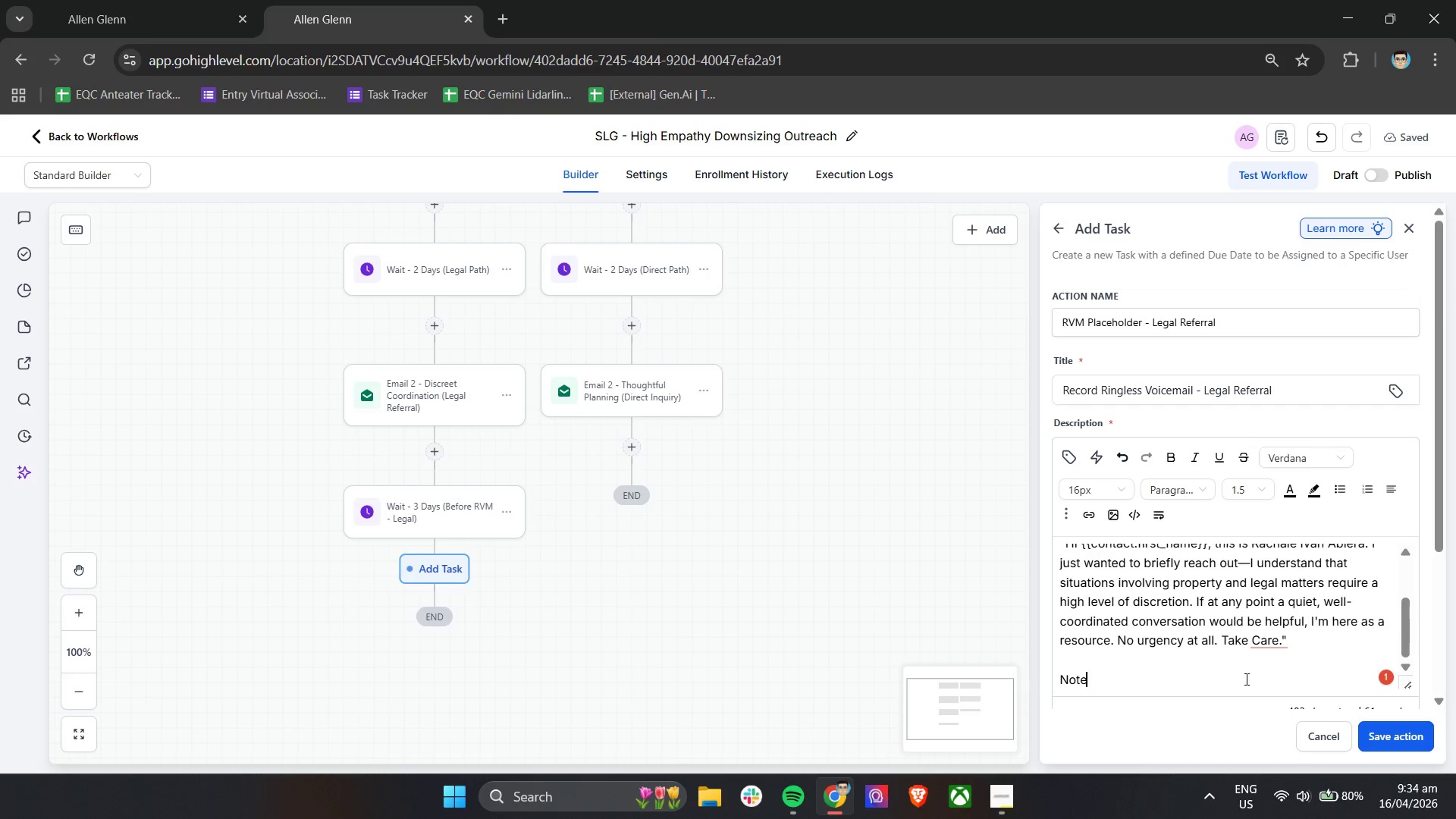 
left_click([1262, 645])
 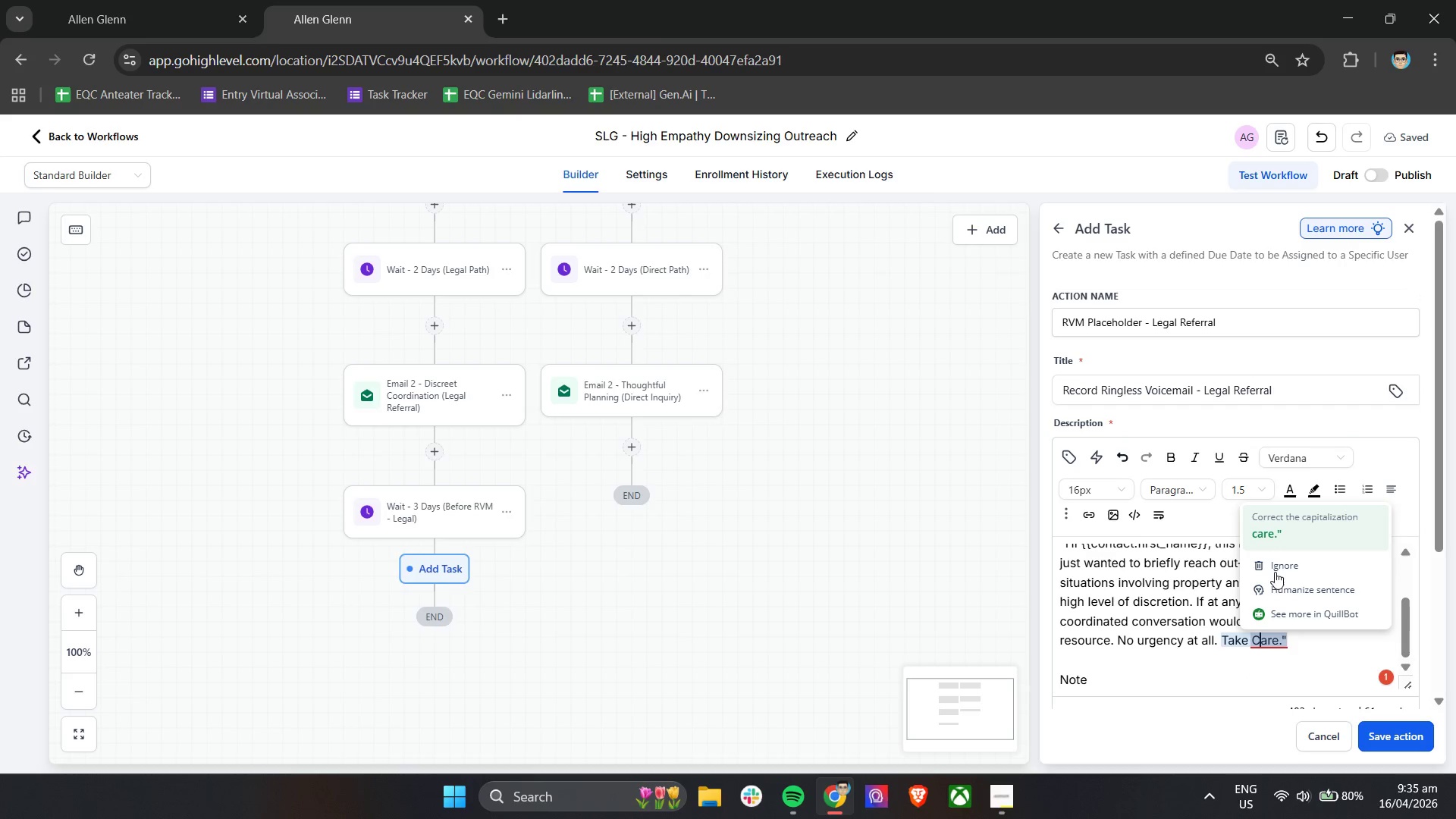 
left_click([1285, 537])
 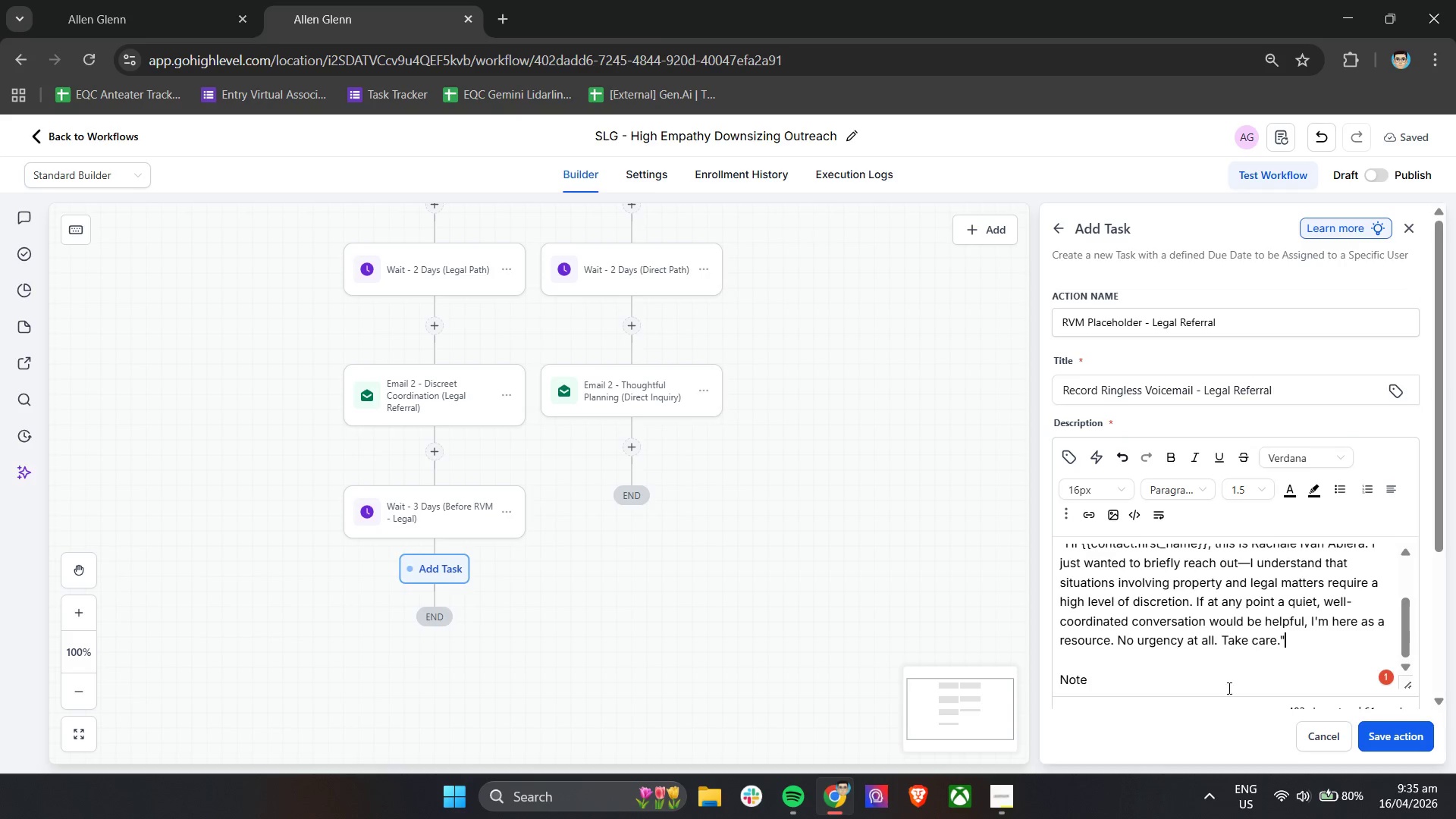 
left_click([1228, 688])
 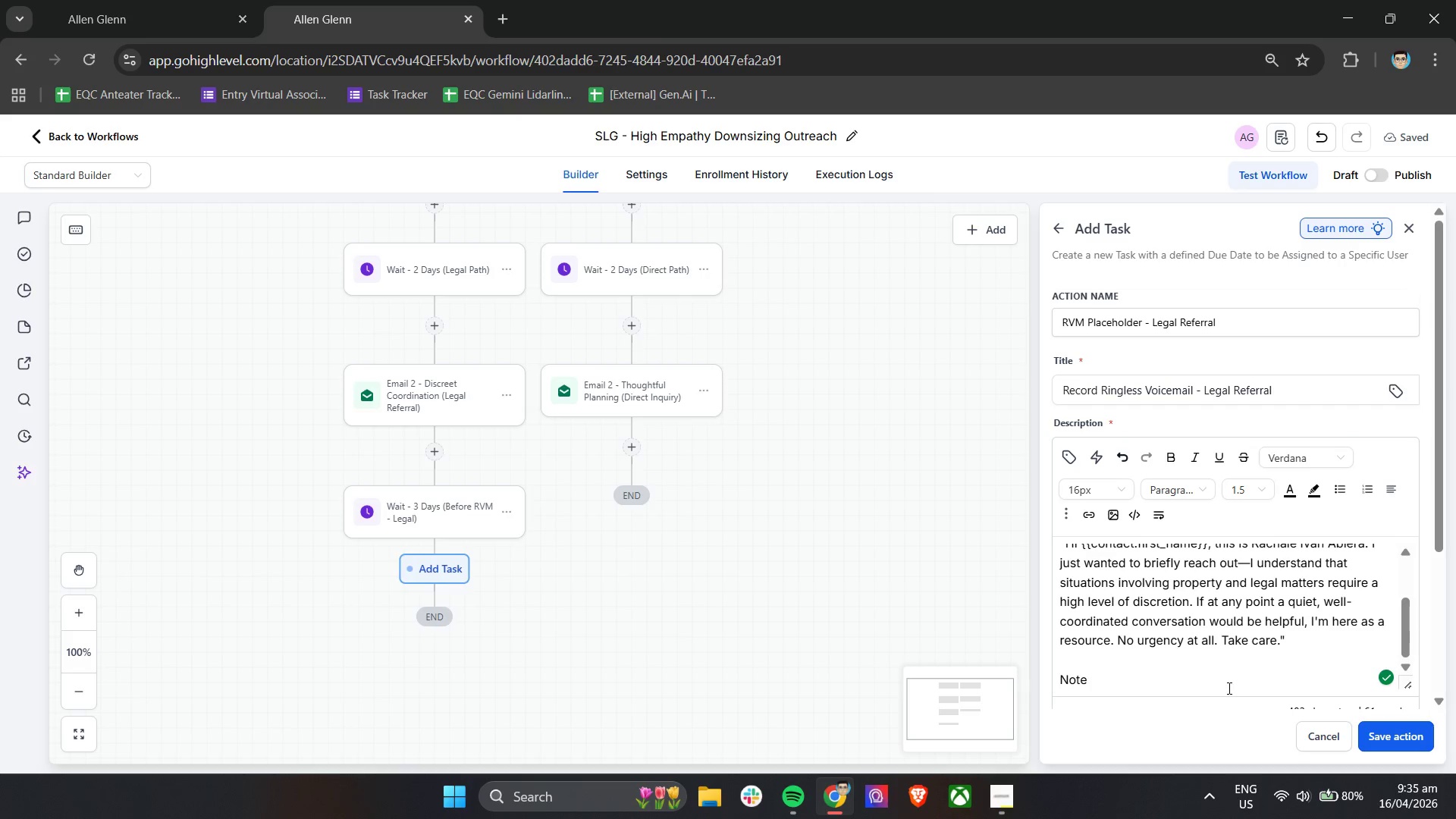 
type(: RVM delicv)
key(Backspace)
key(Backspace)
type(very is not a)
key(Backspace)
type(ex)
key(Backspace)
key(Backspace)
key(Backspace)
key(Backspace)
key(Backspace)
key(Backspace)
key(Backspace)
key(Backspace)
key(Backspace)
key(Backspace)
key(Backspace)
key(Backspace)
key(Backspace)
key(Backspace)
key(Backspace)
key(Backspace)
key(Backspace)
key(Backspace)
key(Backspace)
 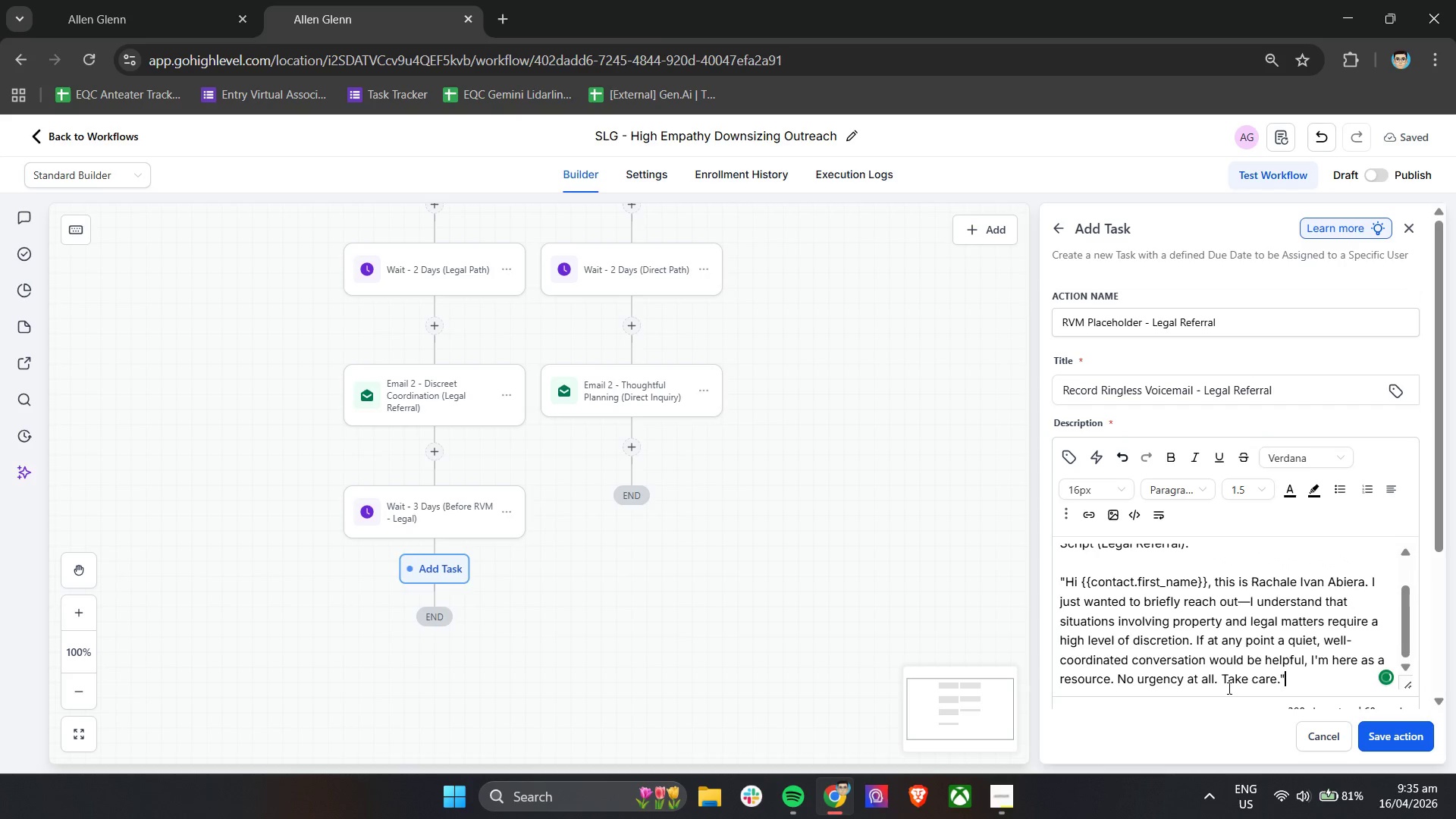 
scroll: coordinate [1391, 579], scroll_direction: down, amount: 4.0
 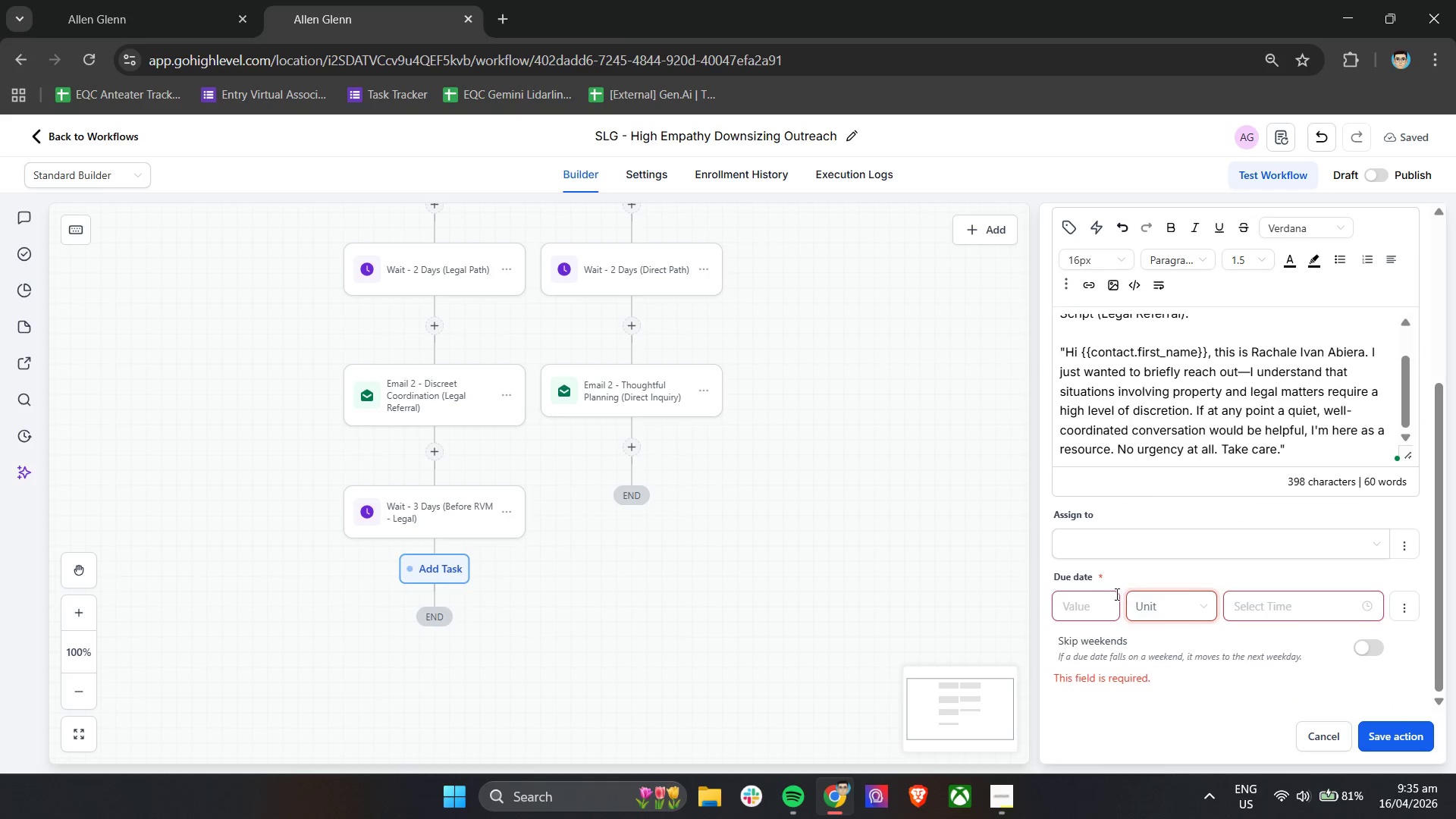 
left_click([1092, 600])
 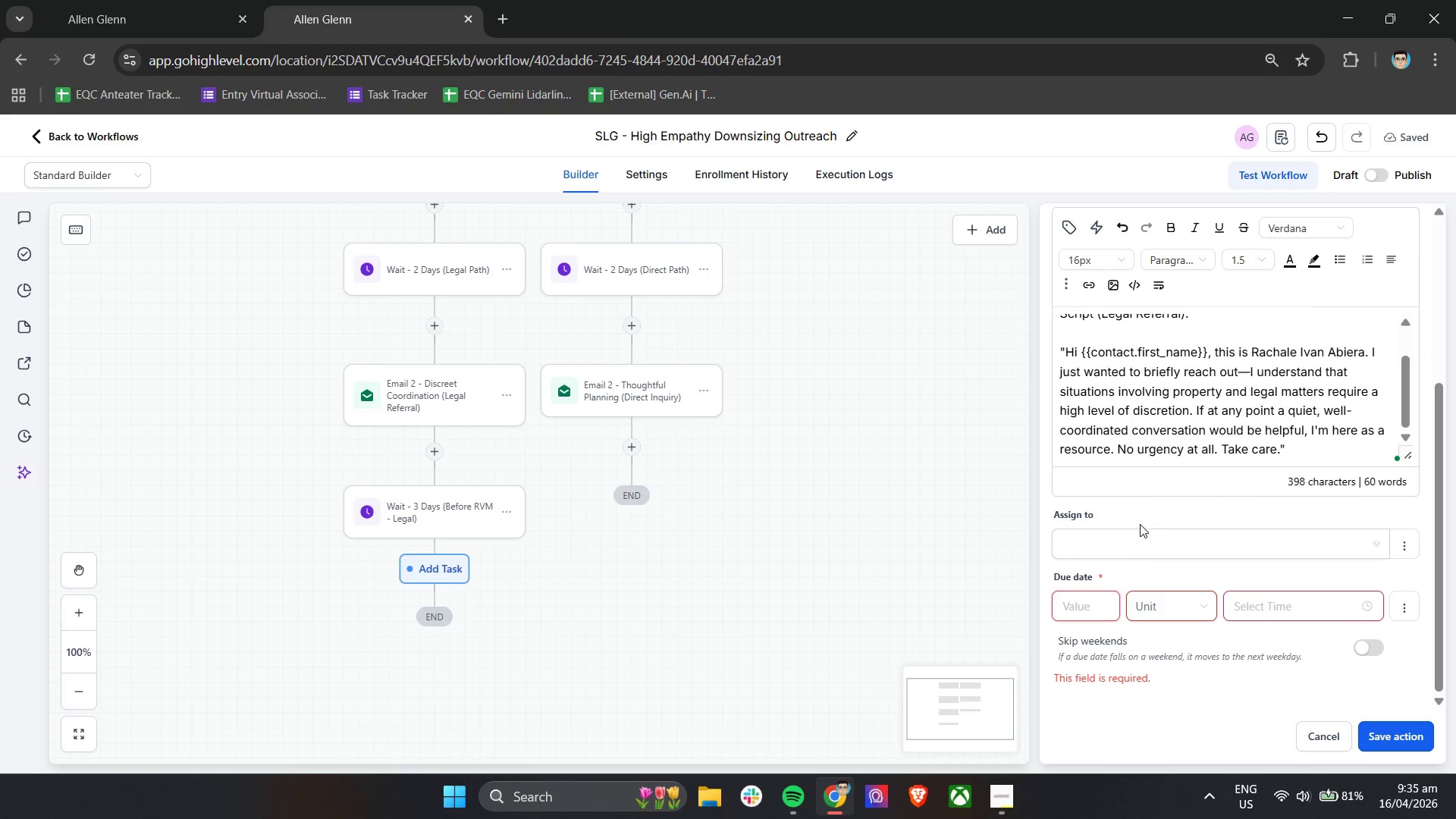 
double_click([1134, 541])
 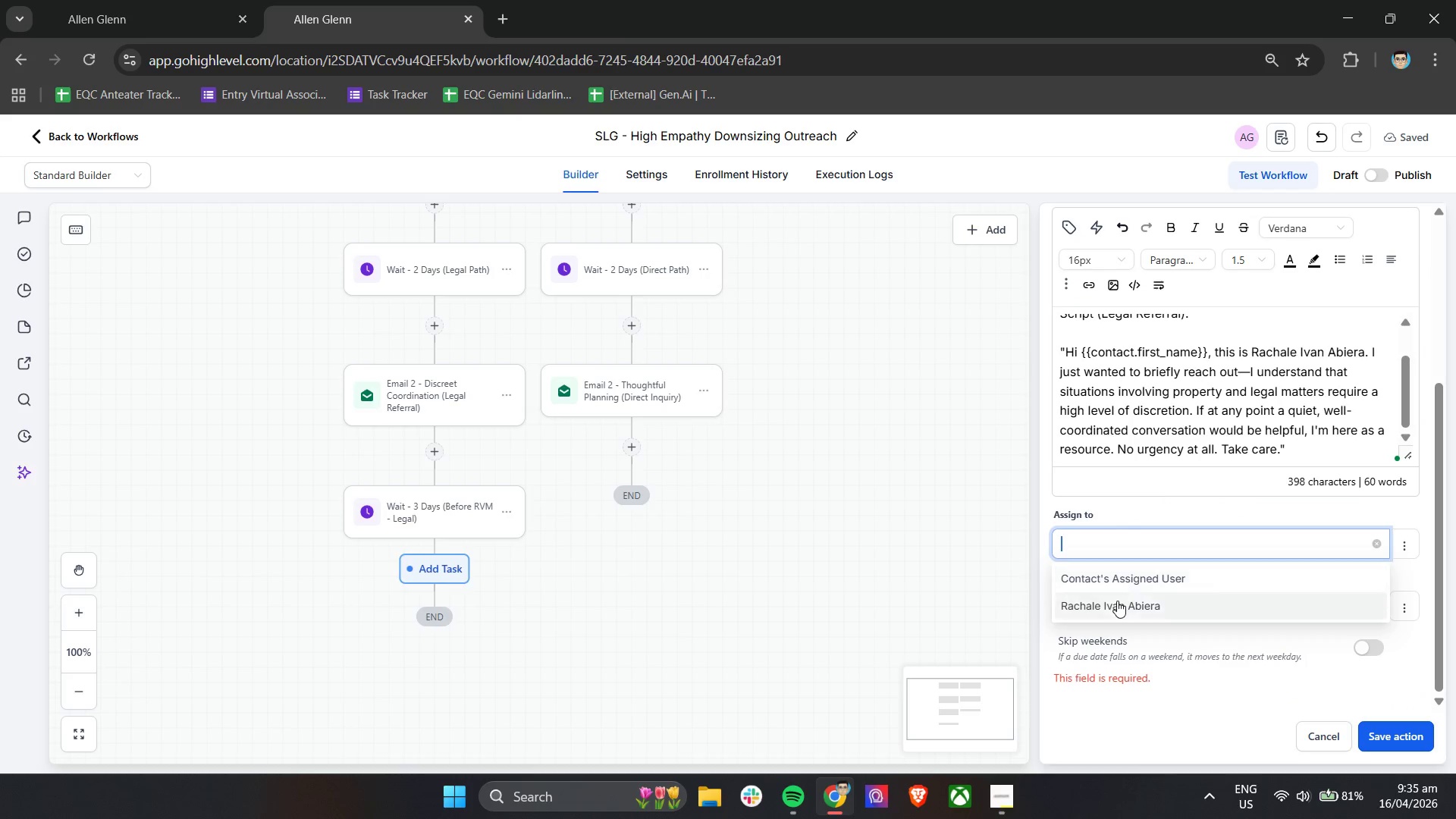 
left_click([1150, 573])
 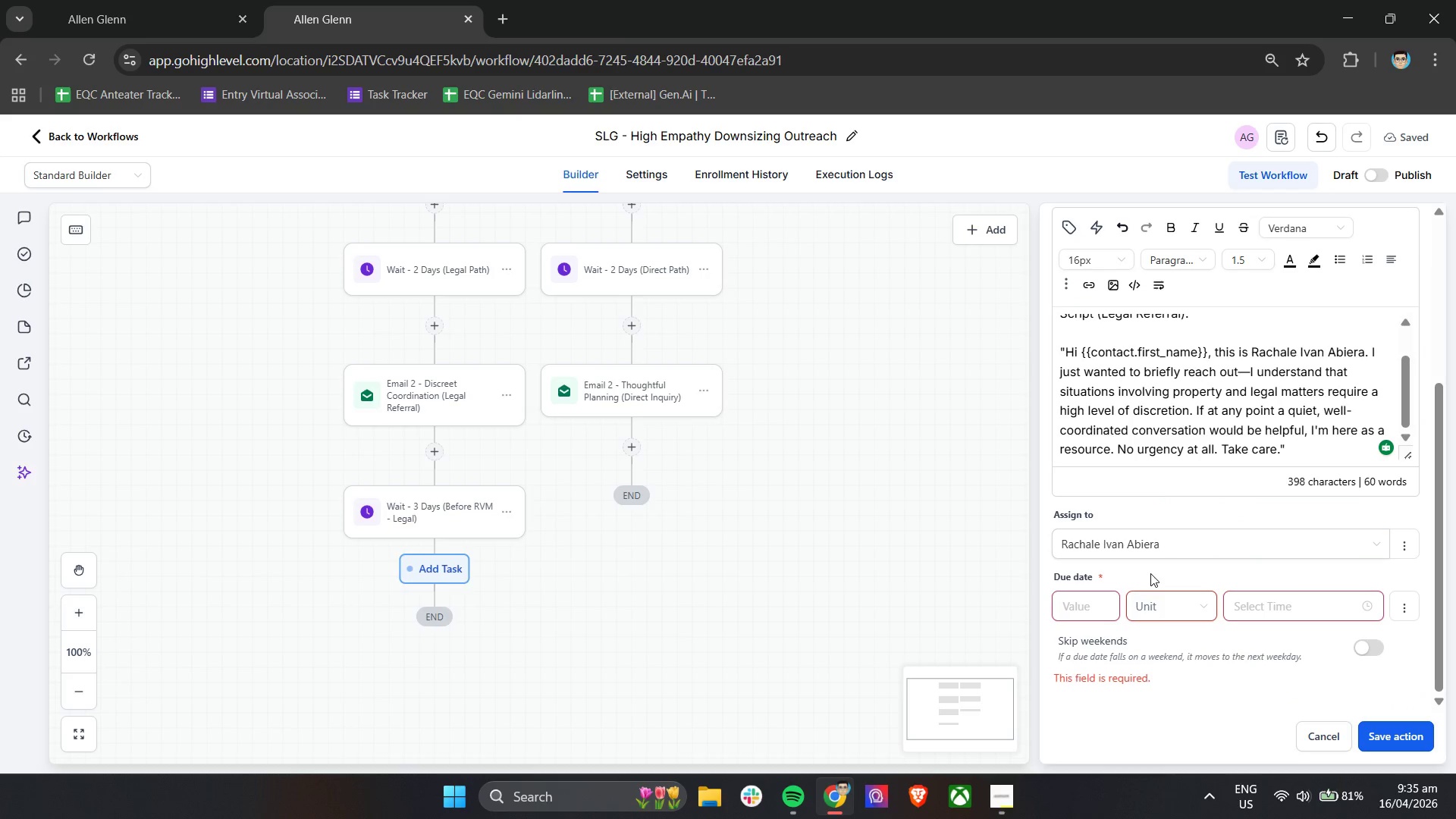 
scroll: coordinate [1150, 573], scroll_direction: up, amount: 4.0
 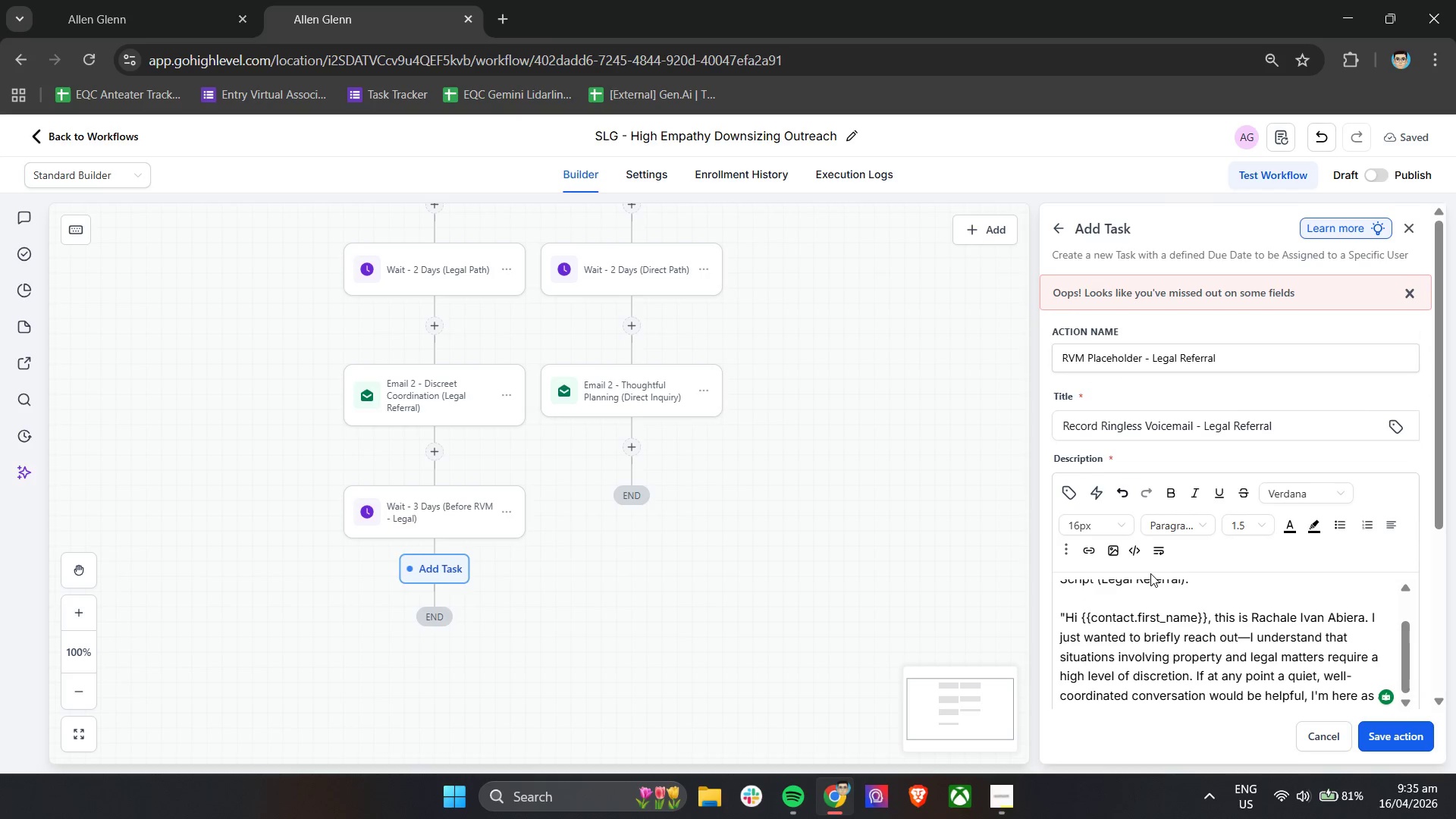 
scroll: coordinate [1150, 573], scroll_direction: down, amount: 5.0
 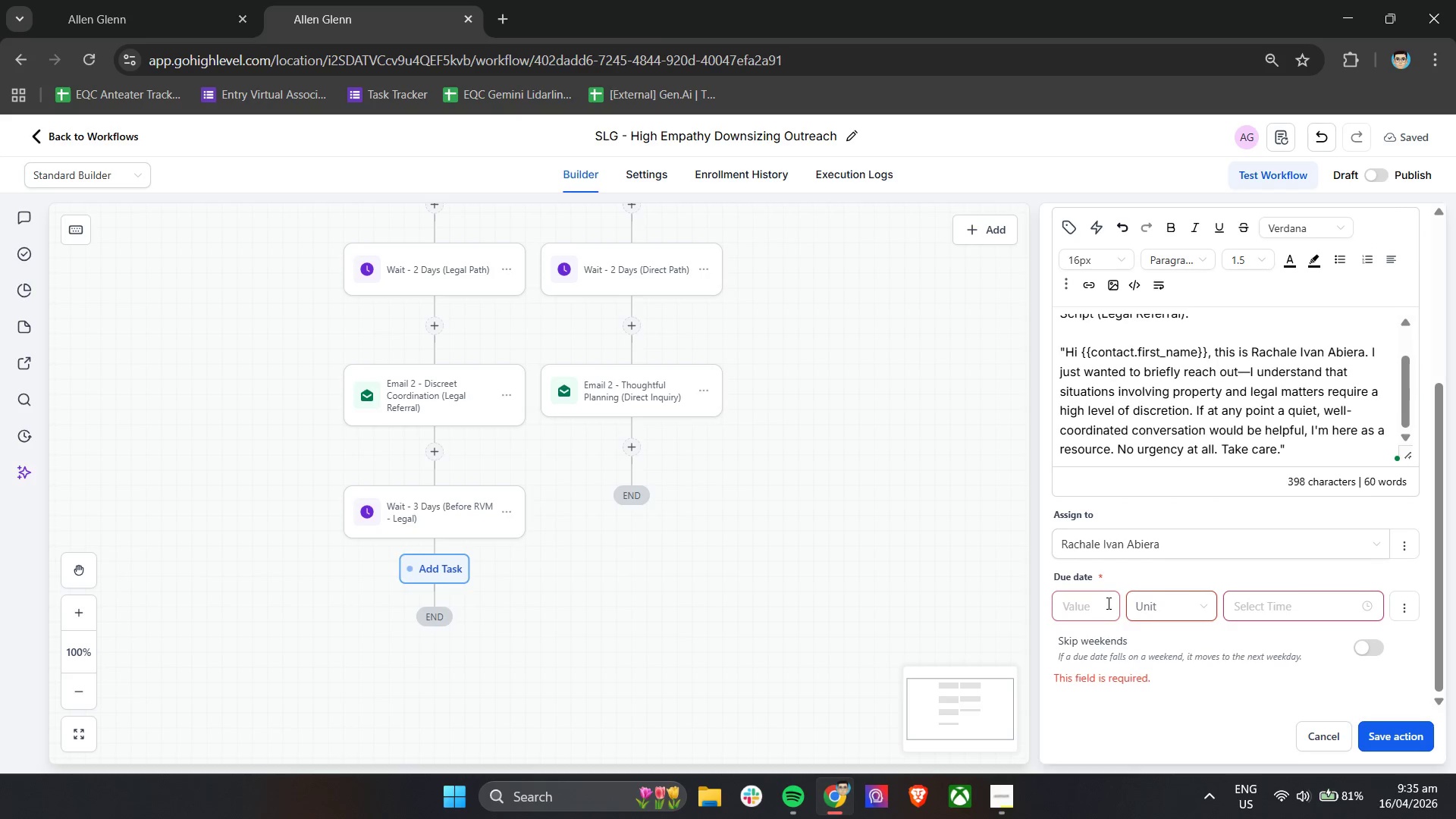 
left_click([1164, 603])
 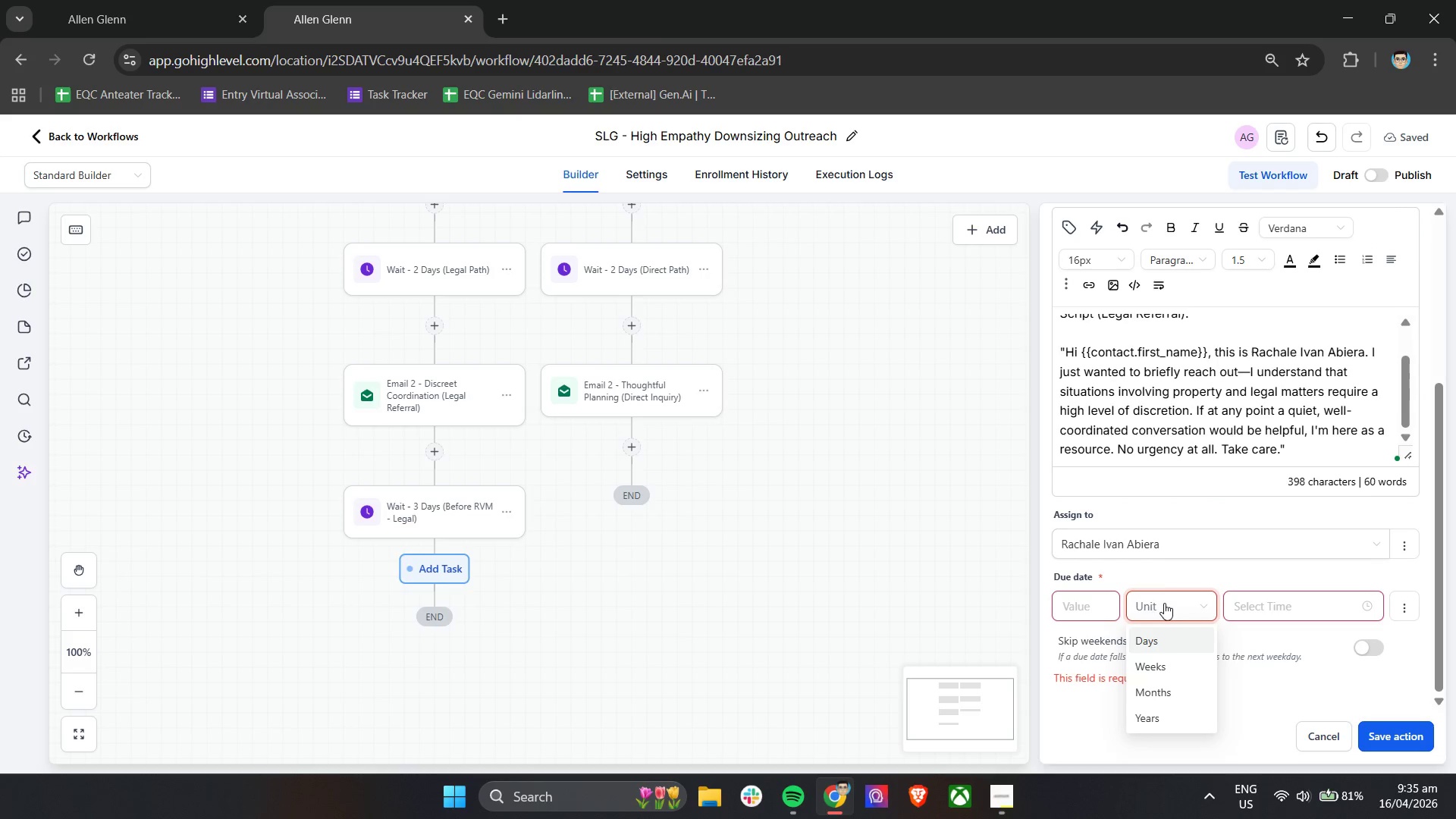 
left_click([1155, 574])
 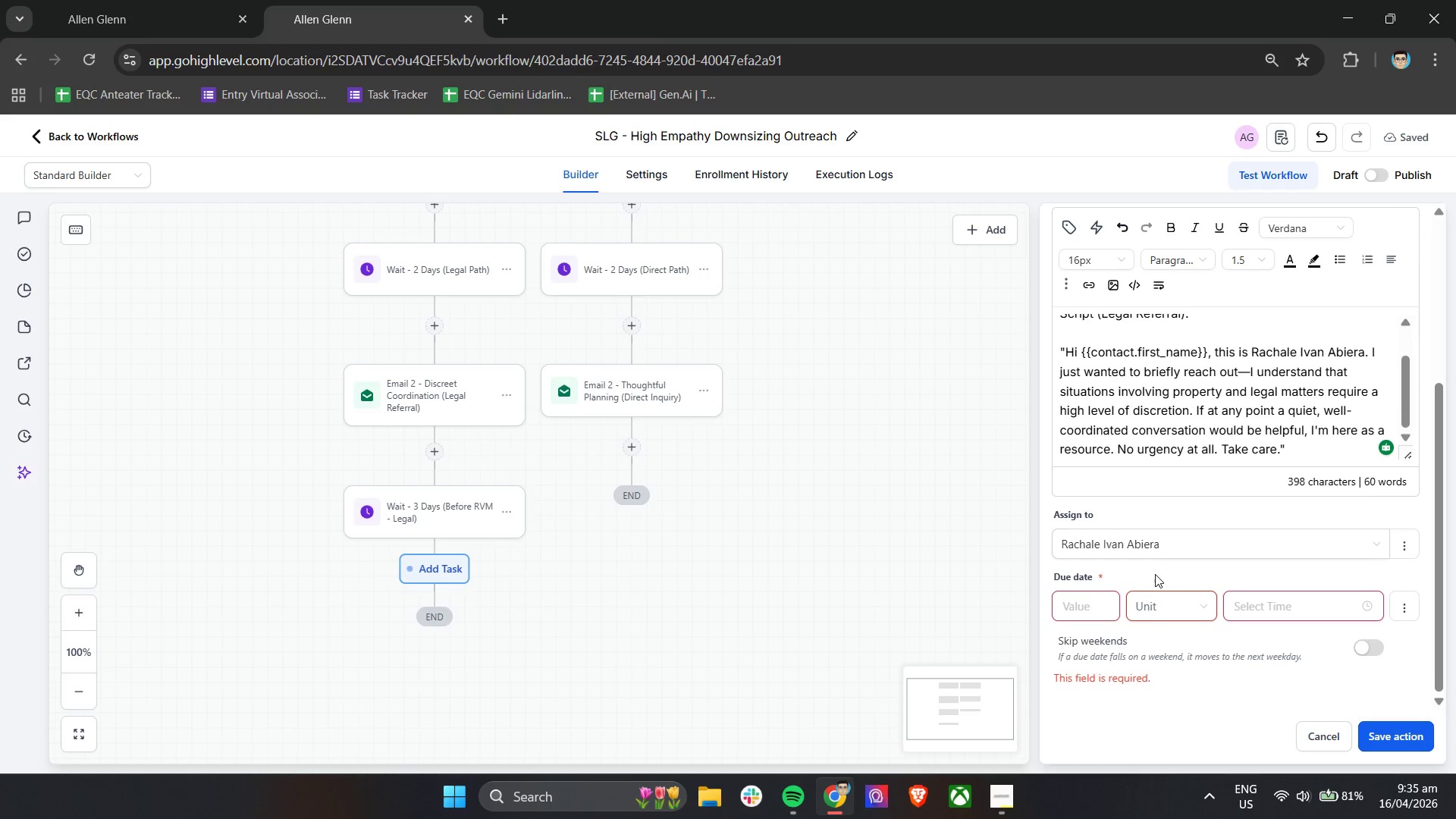 
wait(5.42)
 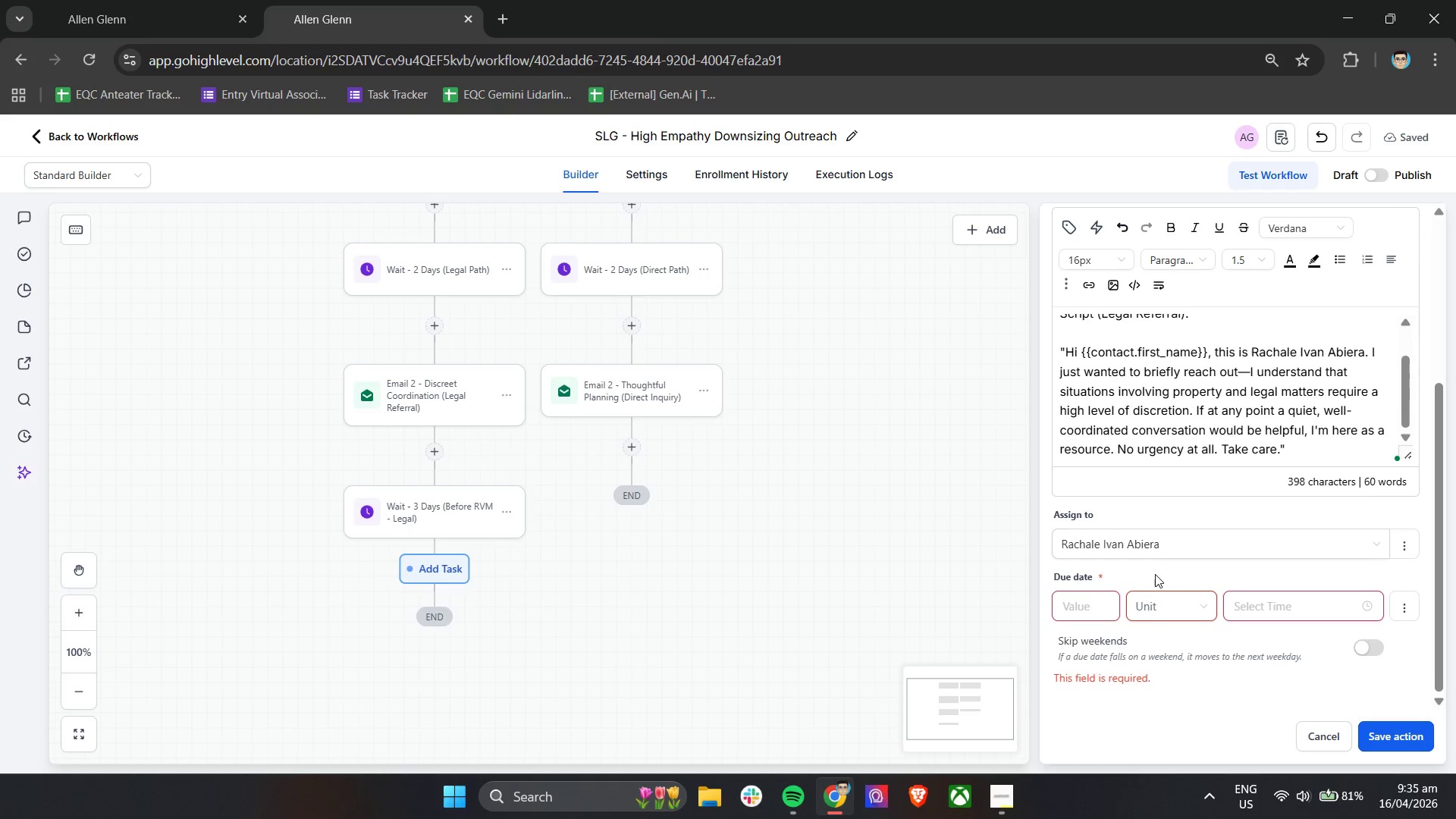 
left_click([1285, 601])
 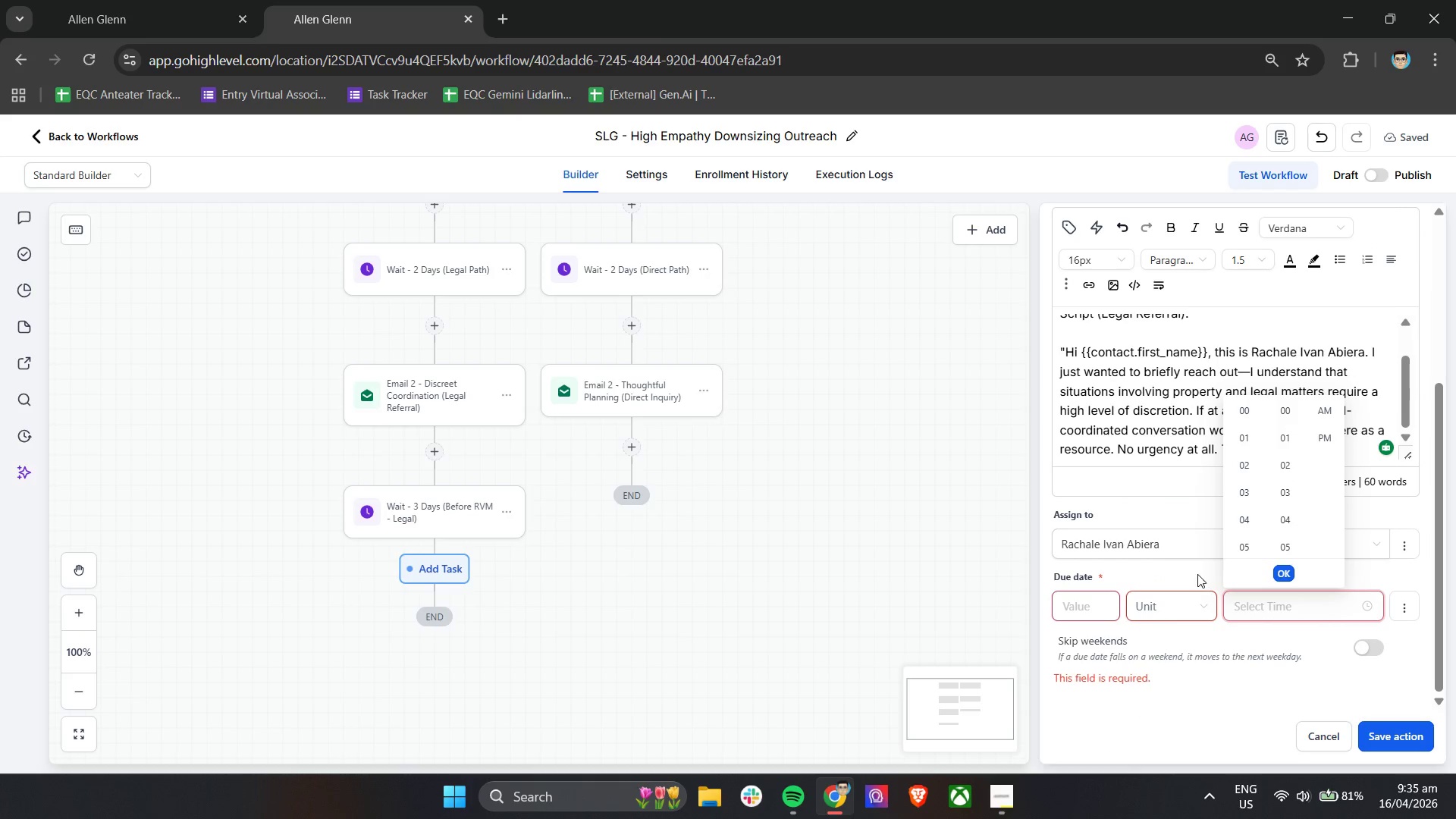 
left_click([1192, 574])
 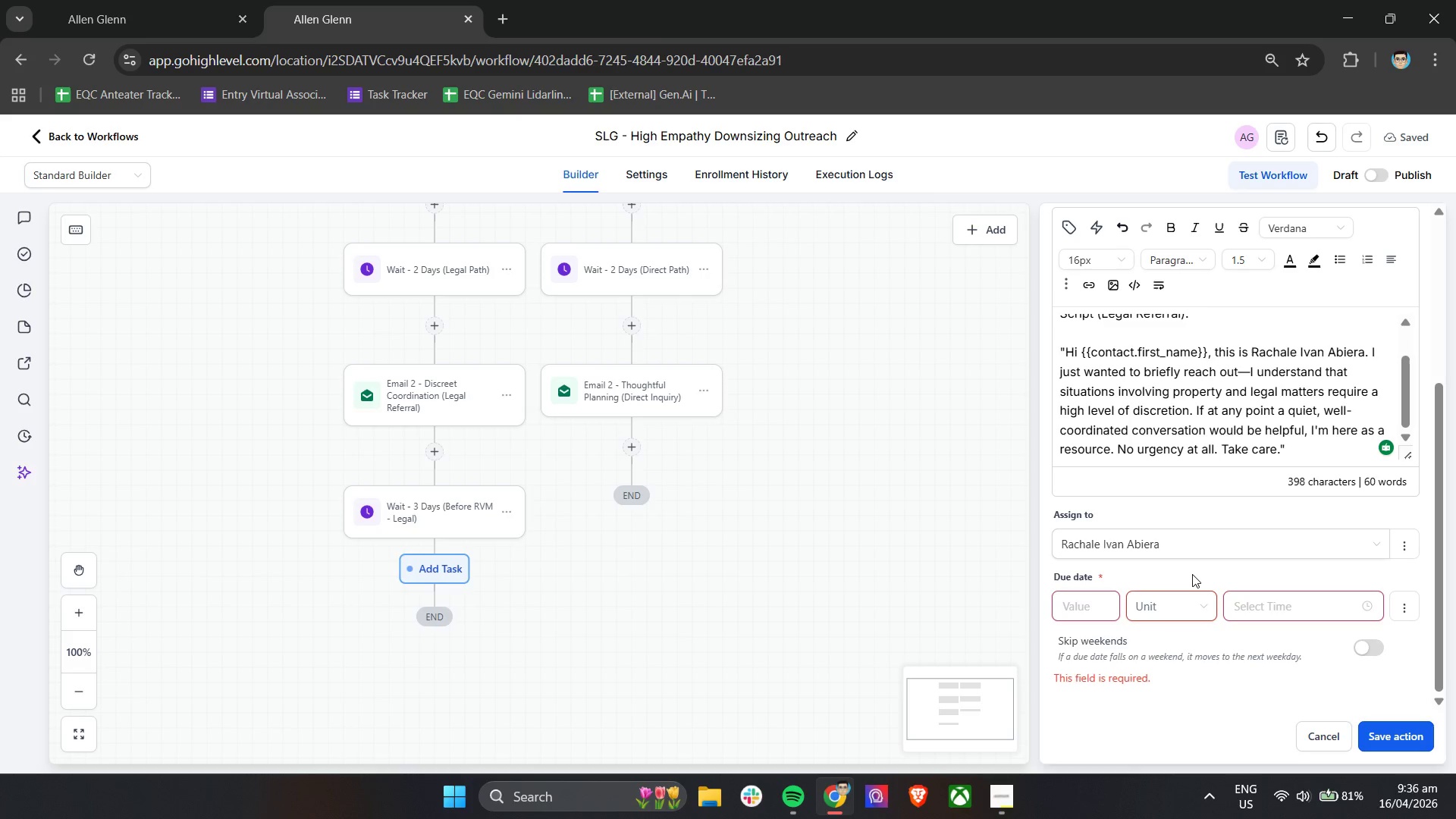 
wait(61.62)
 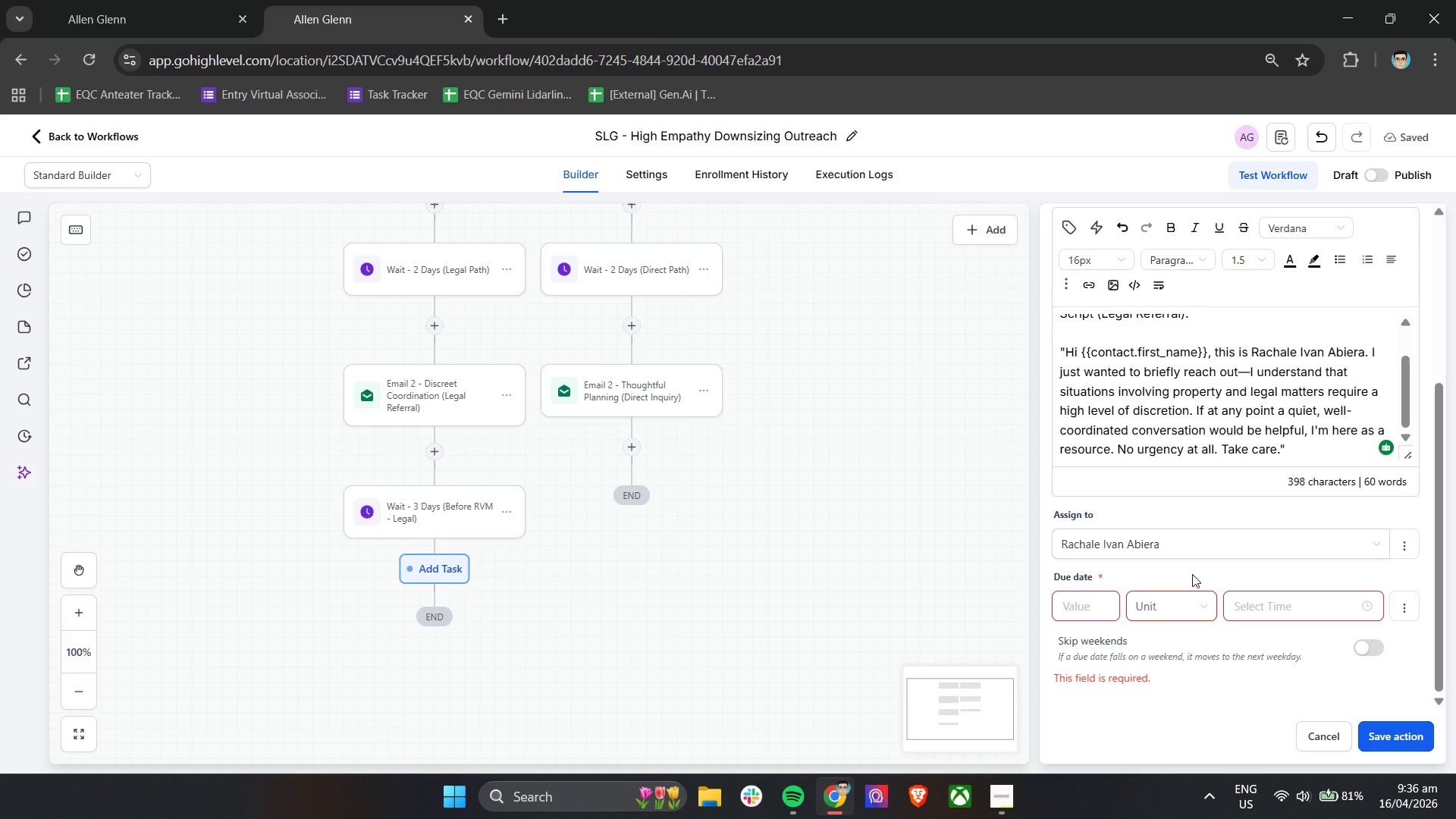 
left_click([1159, 645])
 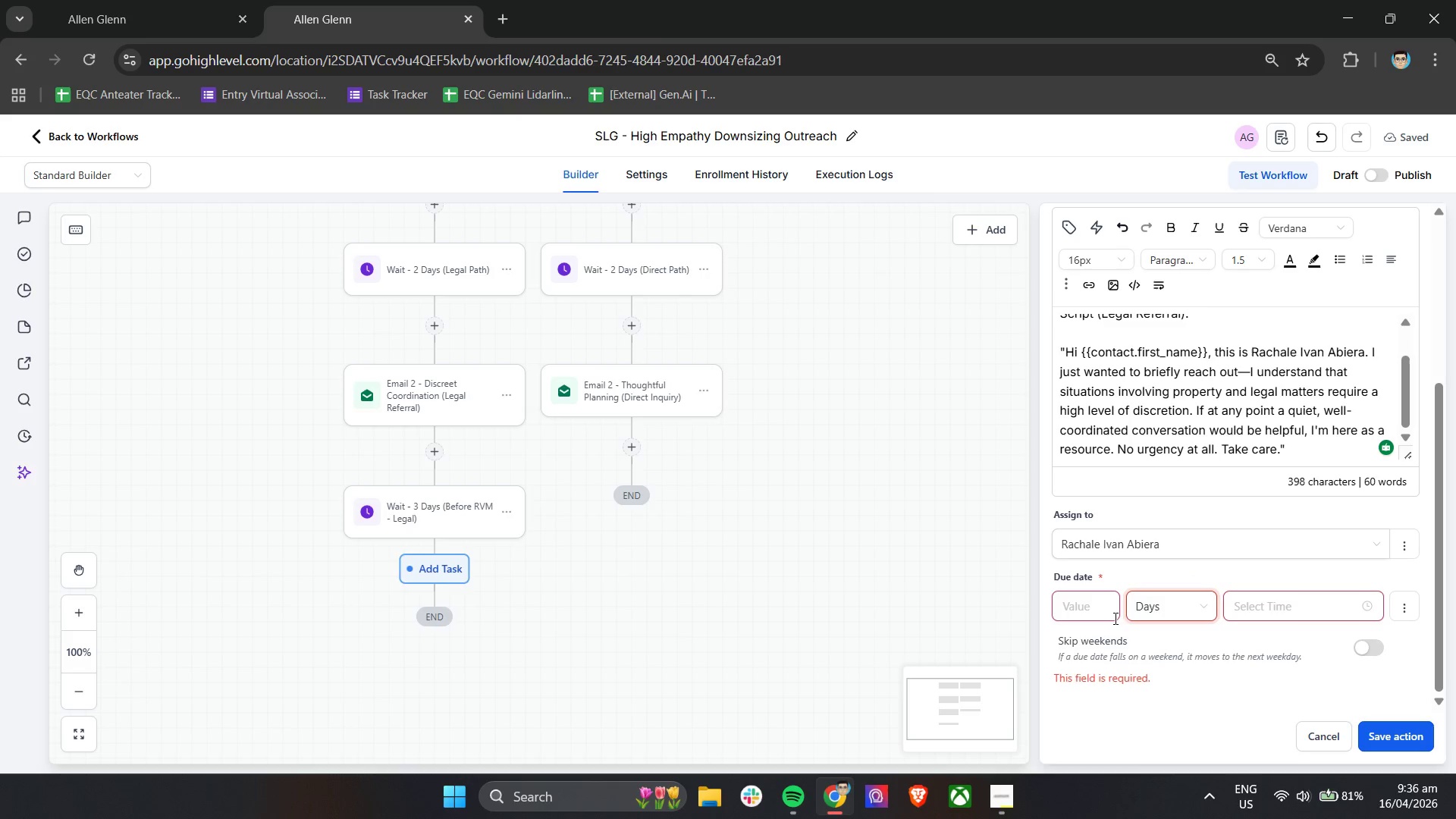 
left_click([1109, 610])
 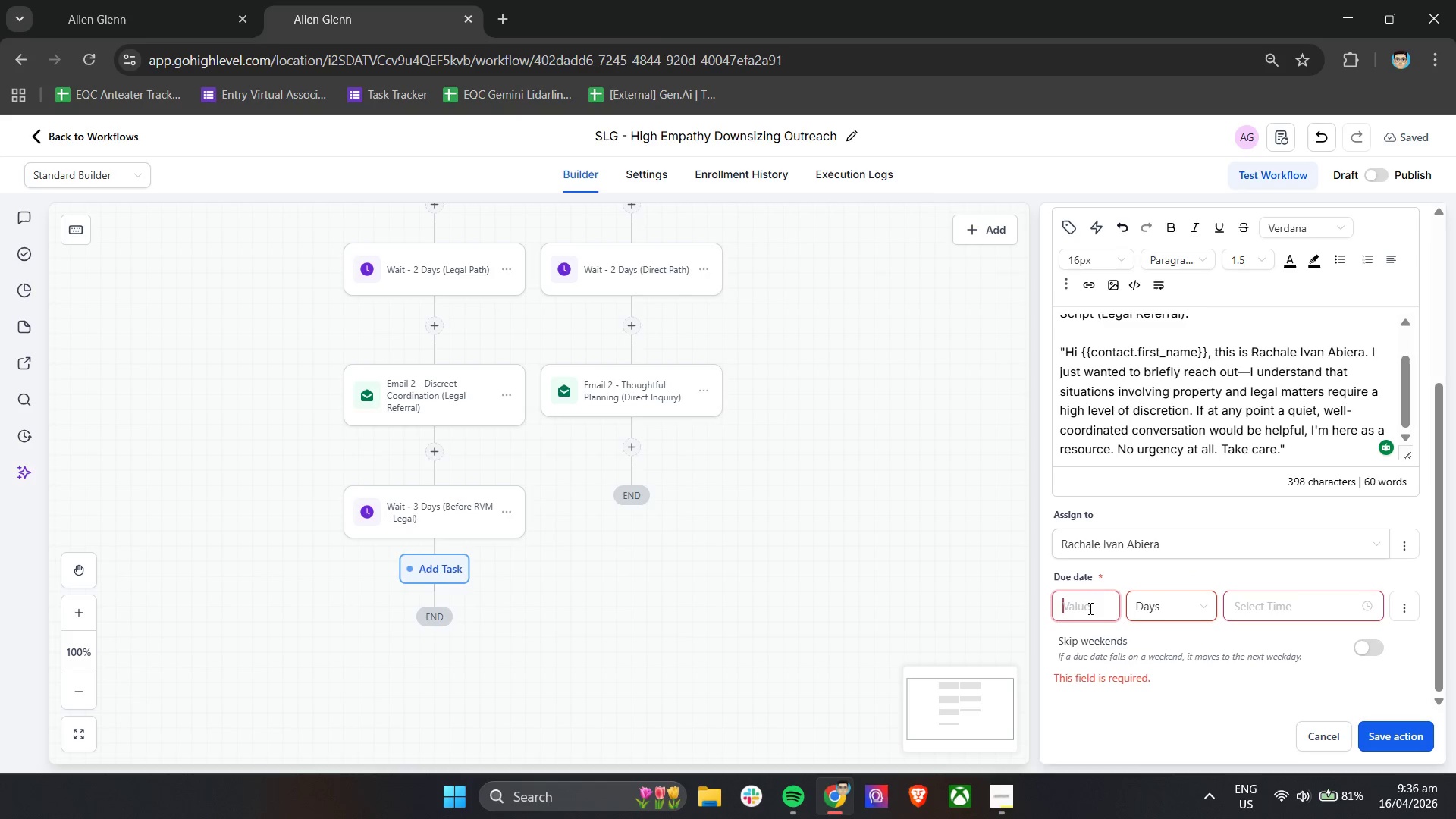 
key(1)
 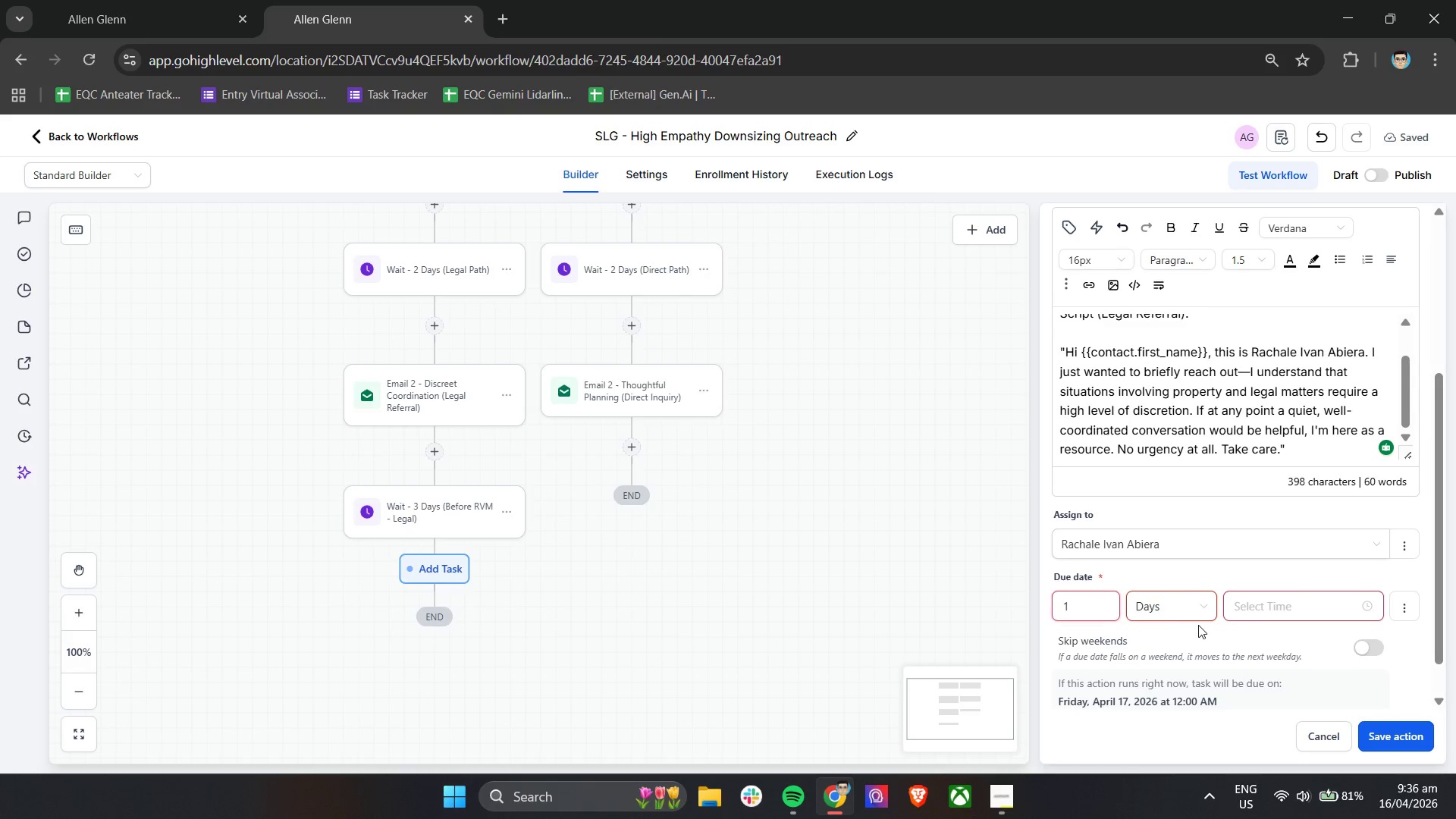 
double_click([1273, 610])
 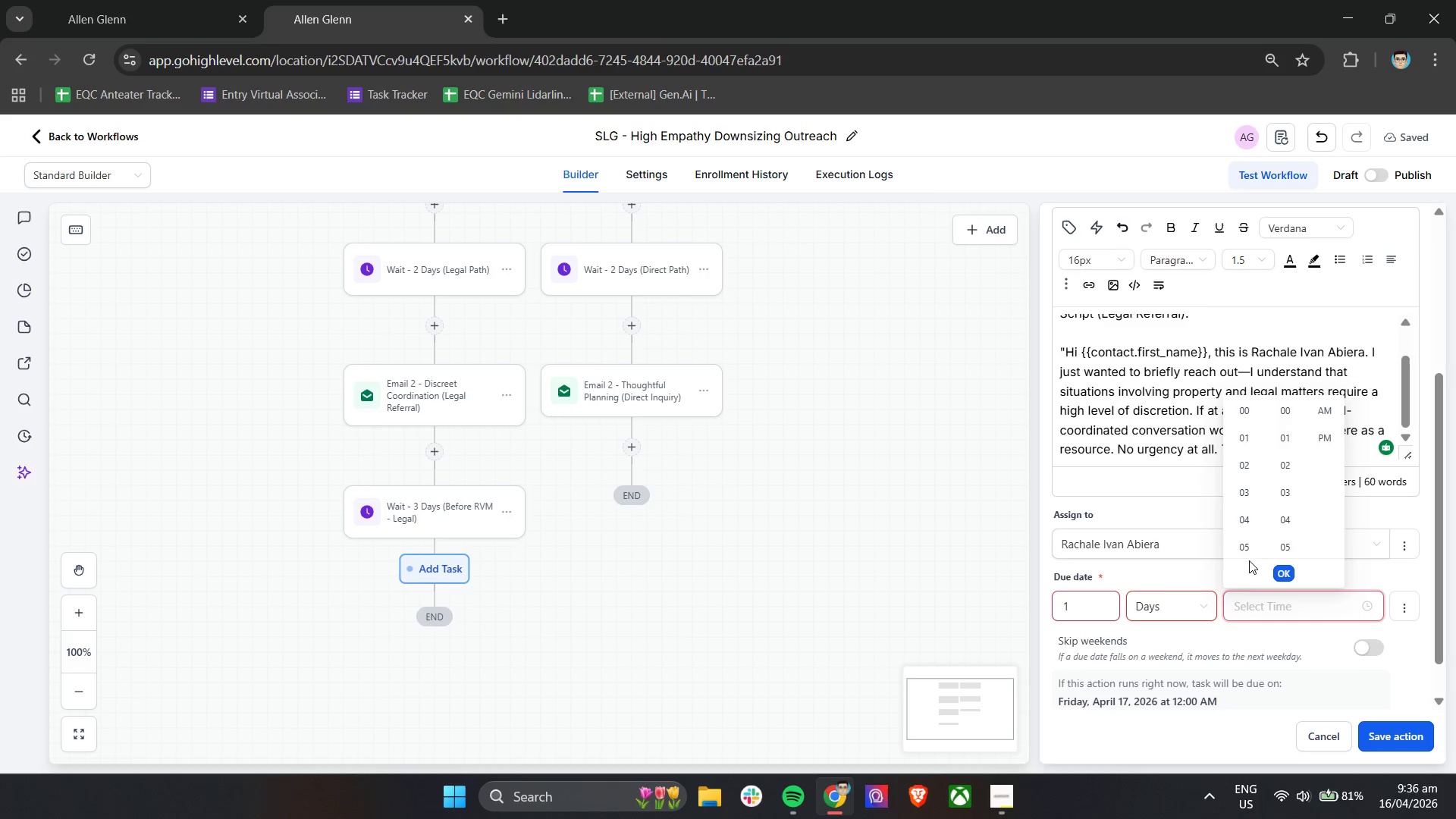 
wait(5.33)
 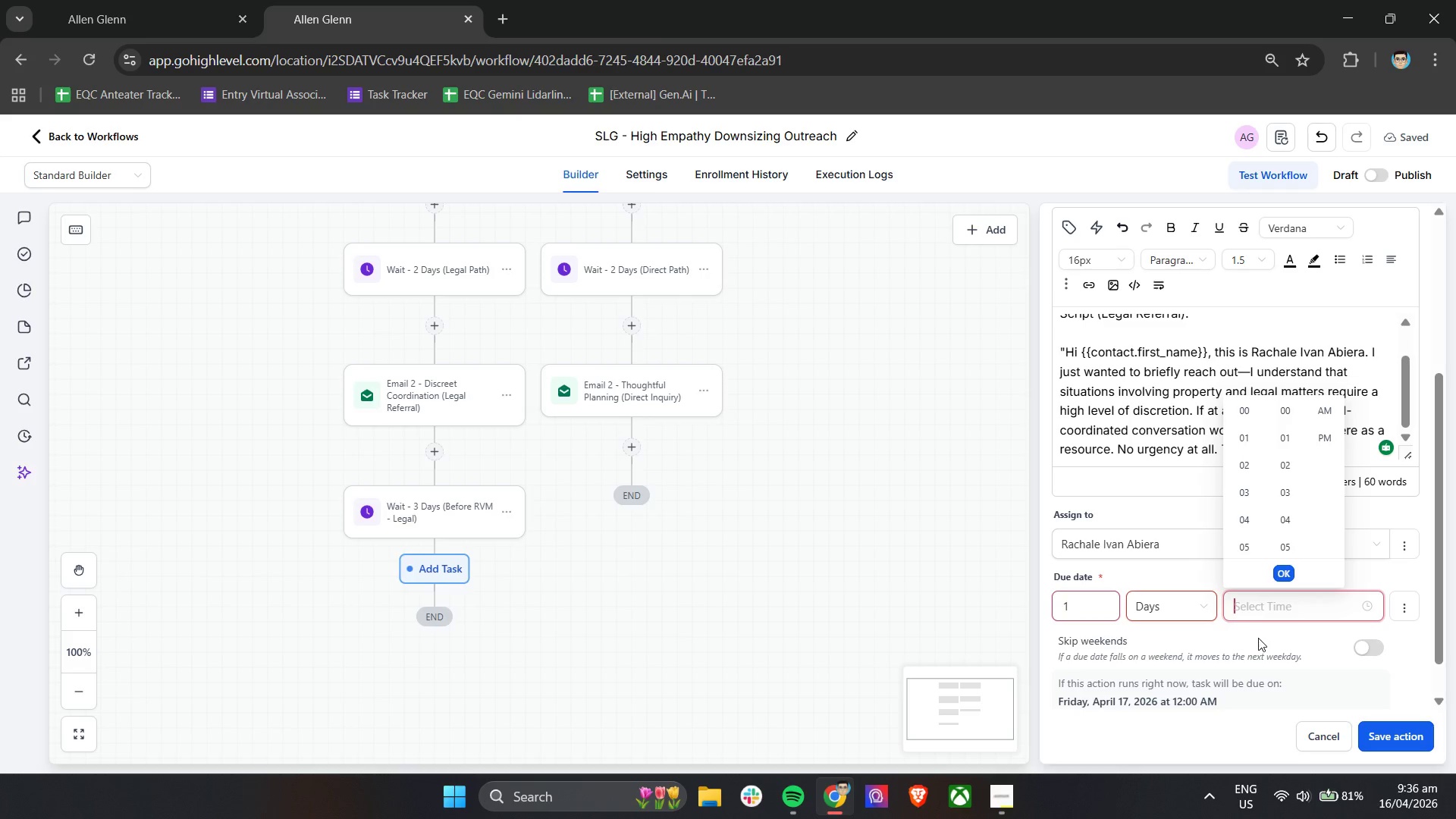 
scroll: coordinate [1247, 534], scroll_direction: down, amount: 12.0
 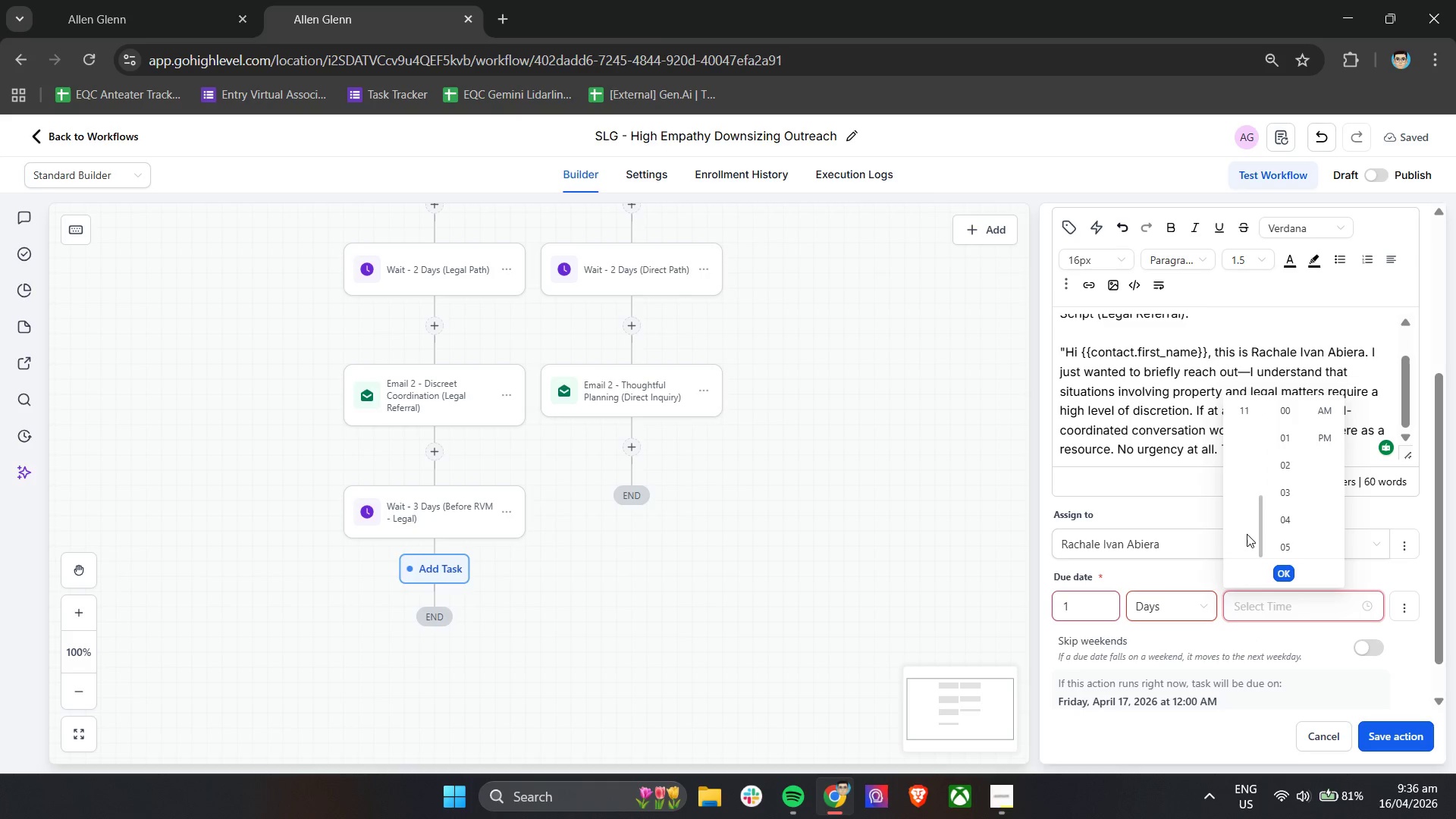 
scroll: coordinate [1247, 534], scroll_direction: up, amount: 5.0
 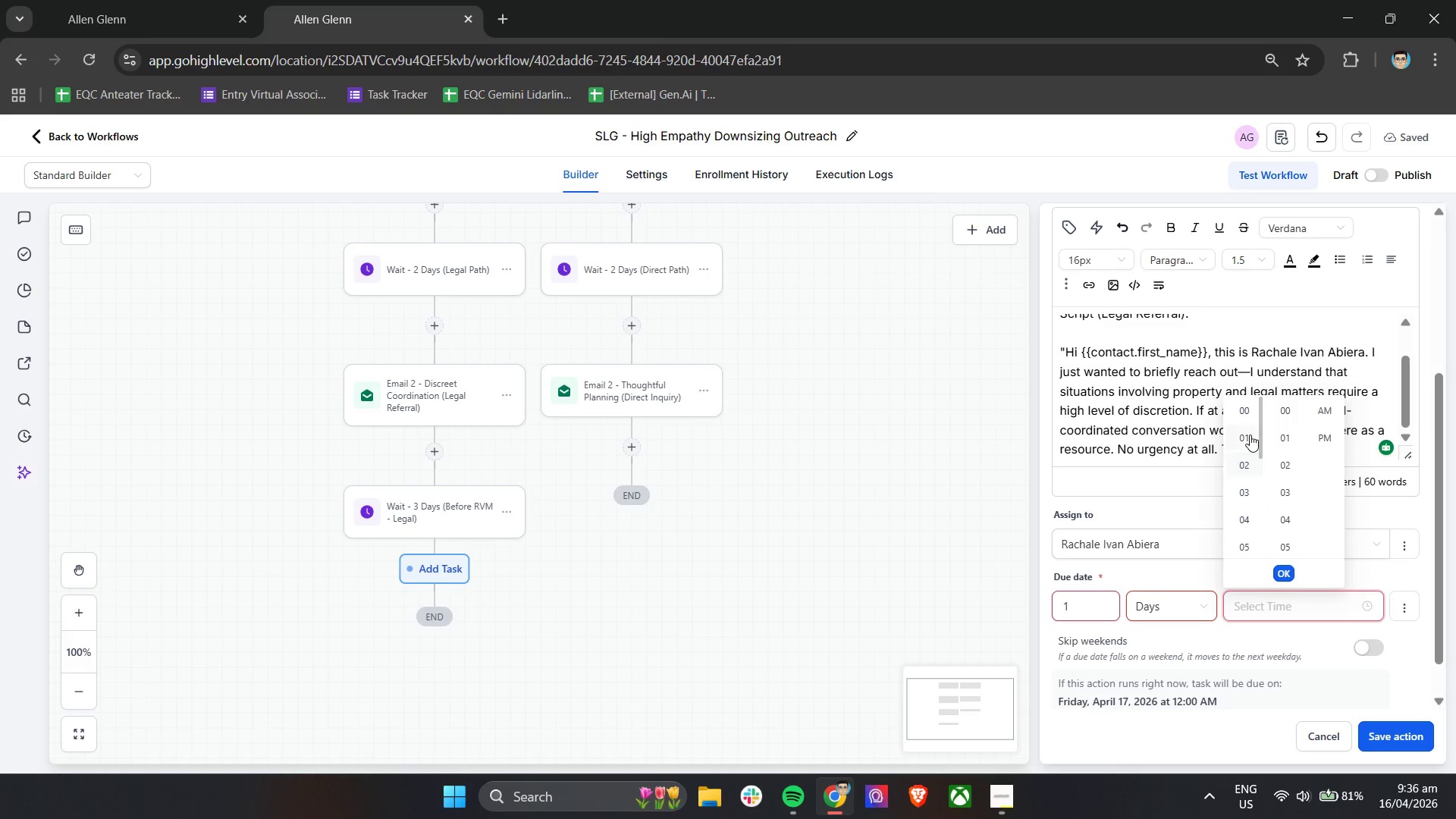 
left_click([1249, 437])
 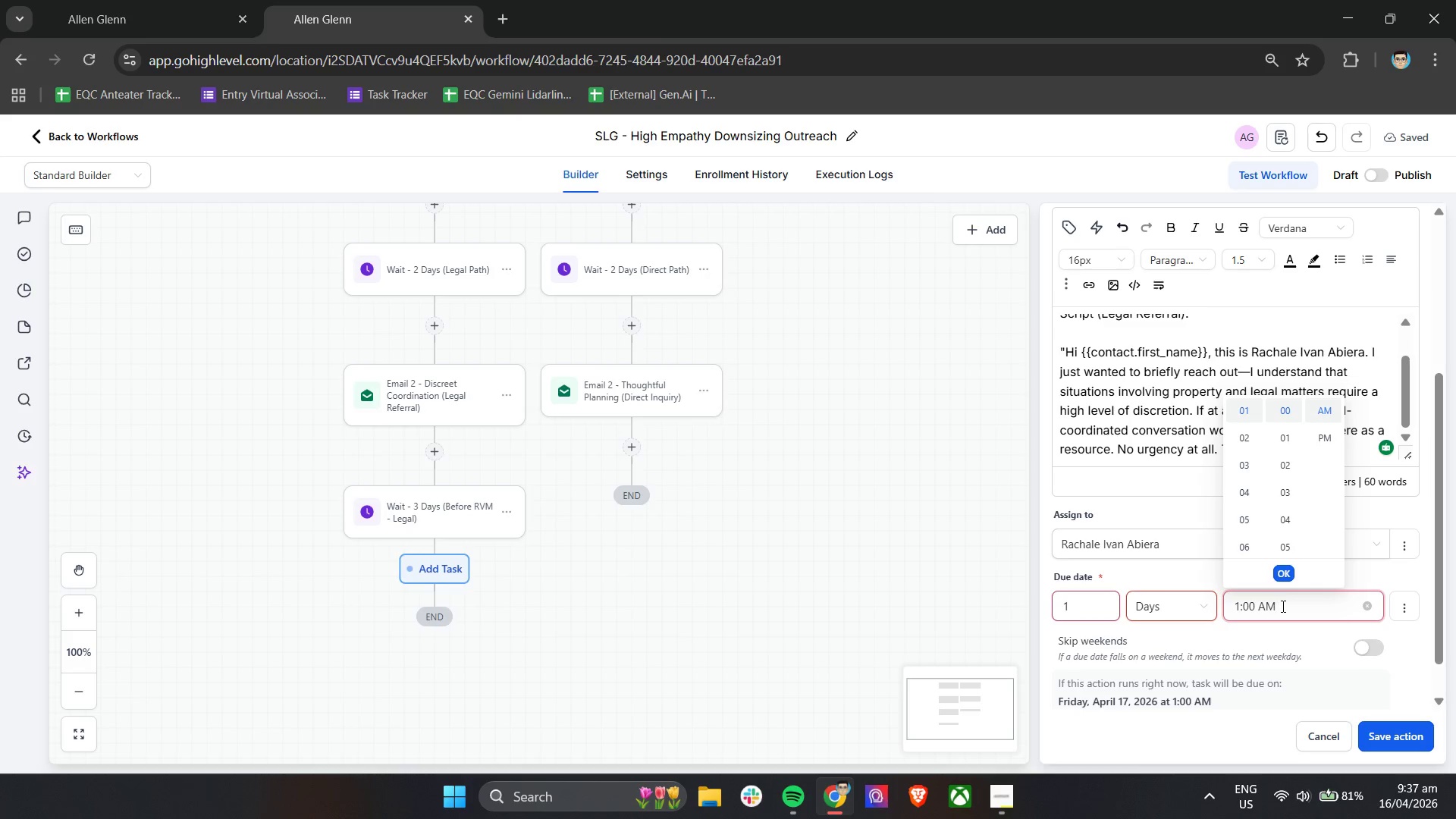 
scroll: coordinate [1249, 437], scroll_direction: up, amount: 9.0
 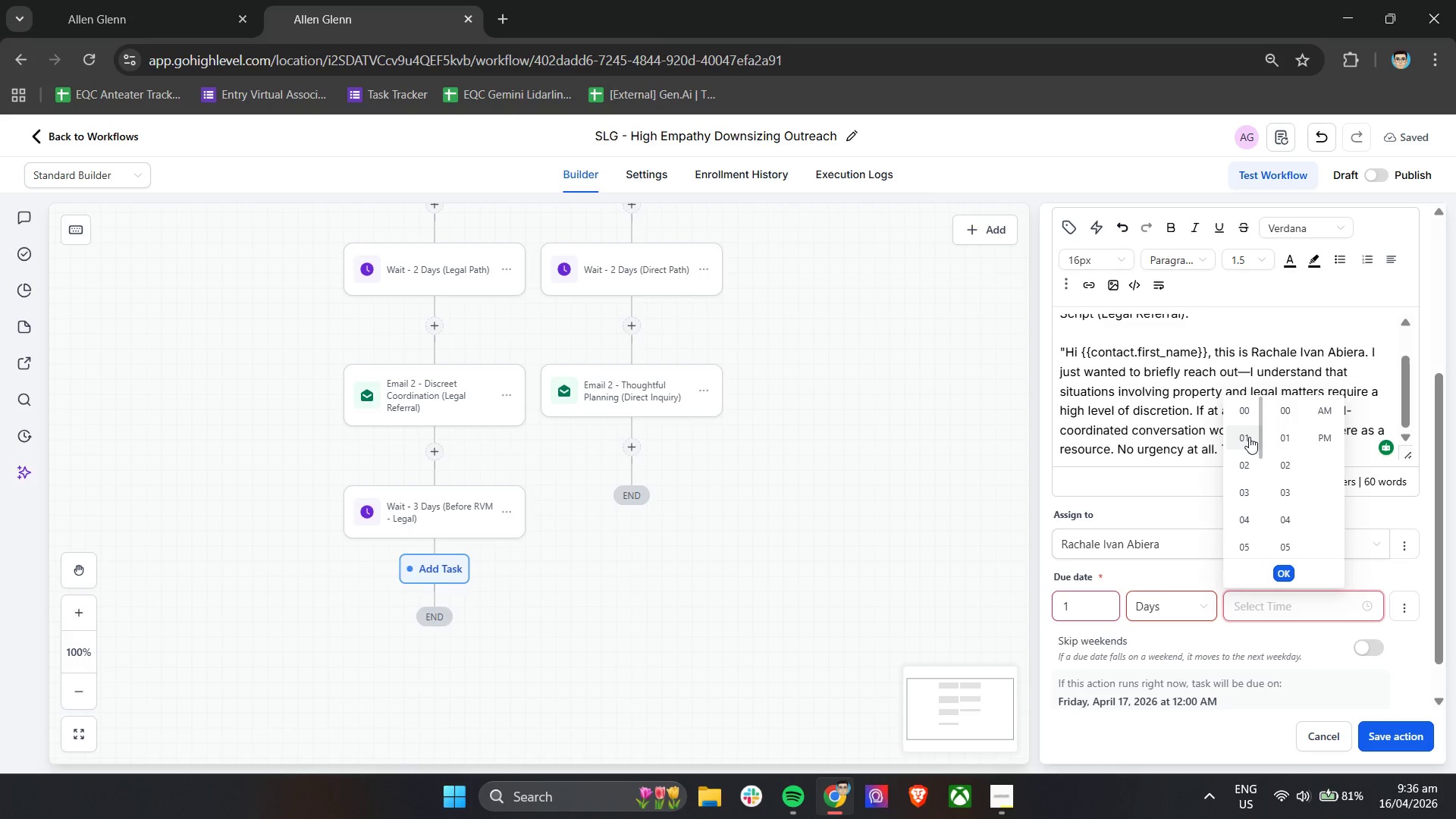 
scroll: coordinate [1242, 526], scroll_direction: down, amount: 3.0
 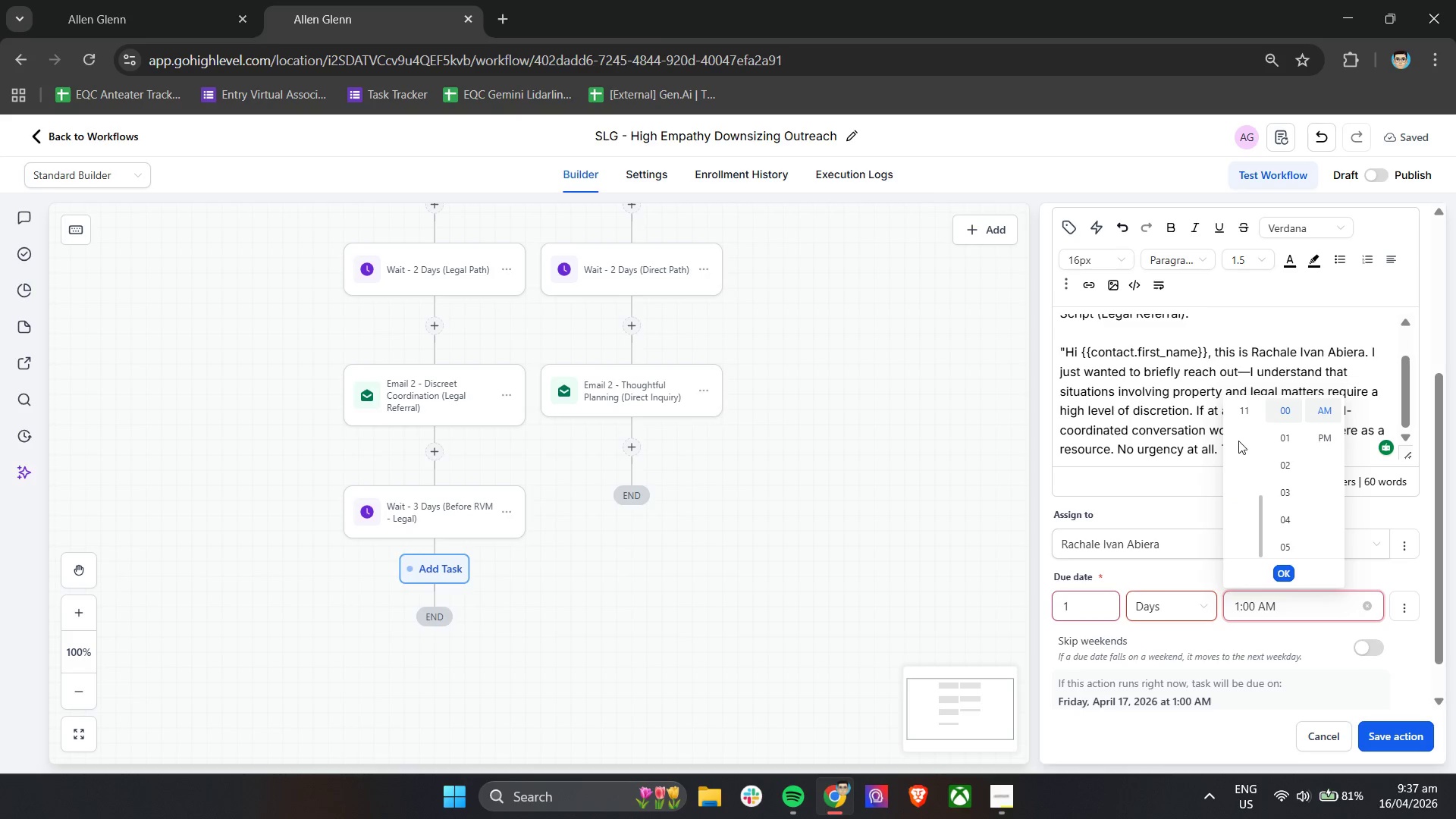 
left_click([1246, 417])
 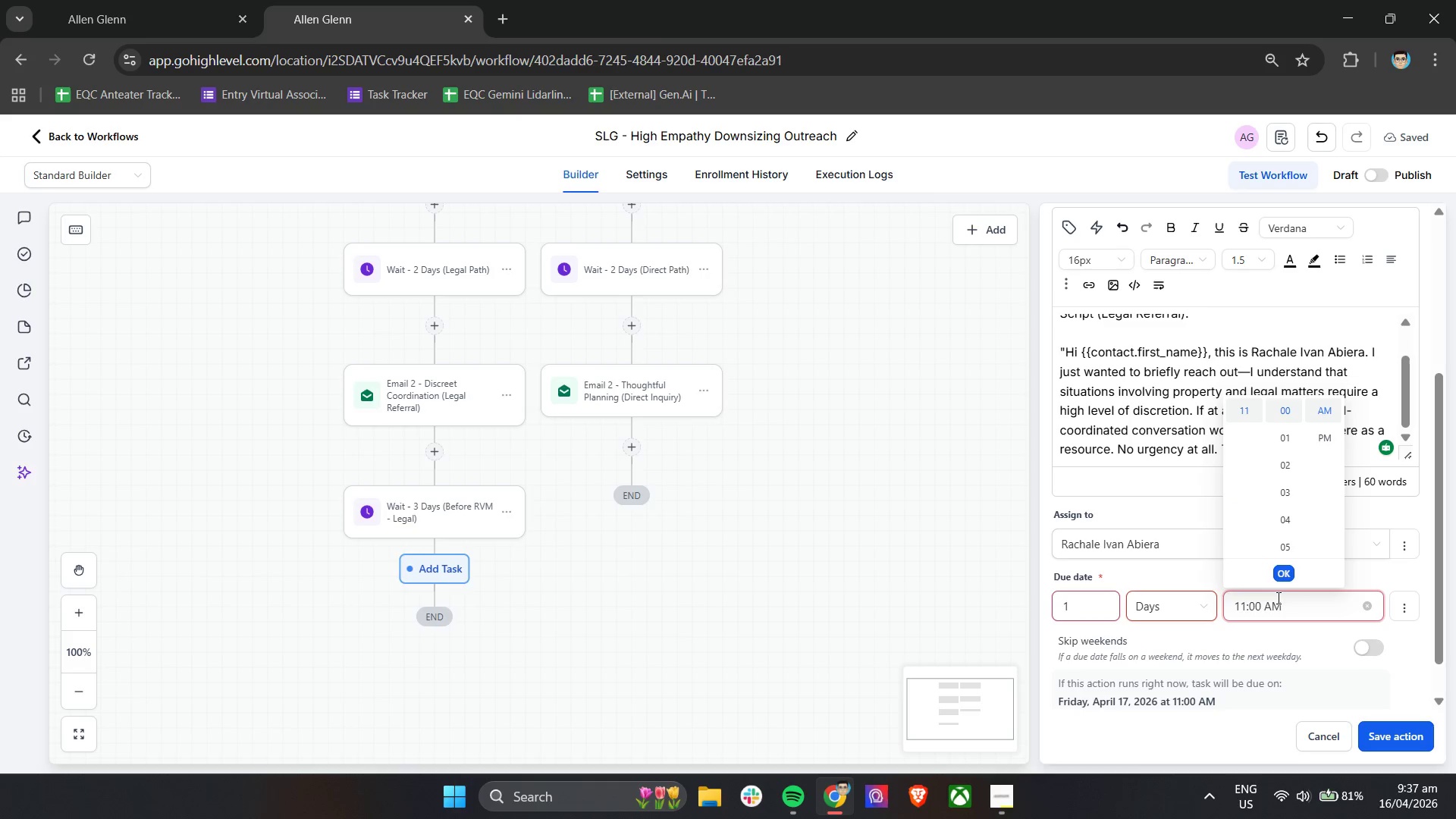 
scroll: coordinate [1286, 518], scroll_direction: down, amount: 16.0
 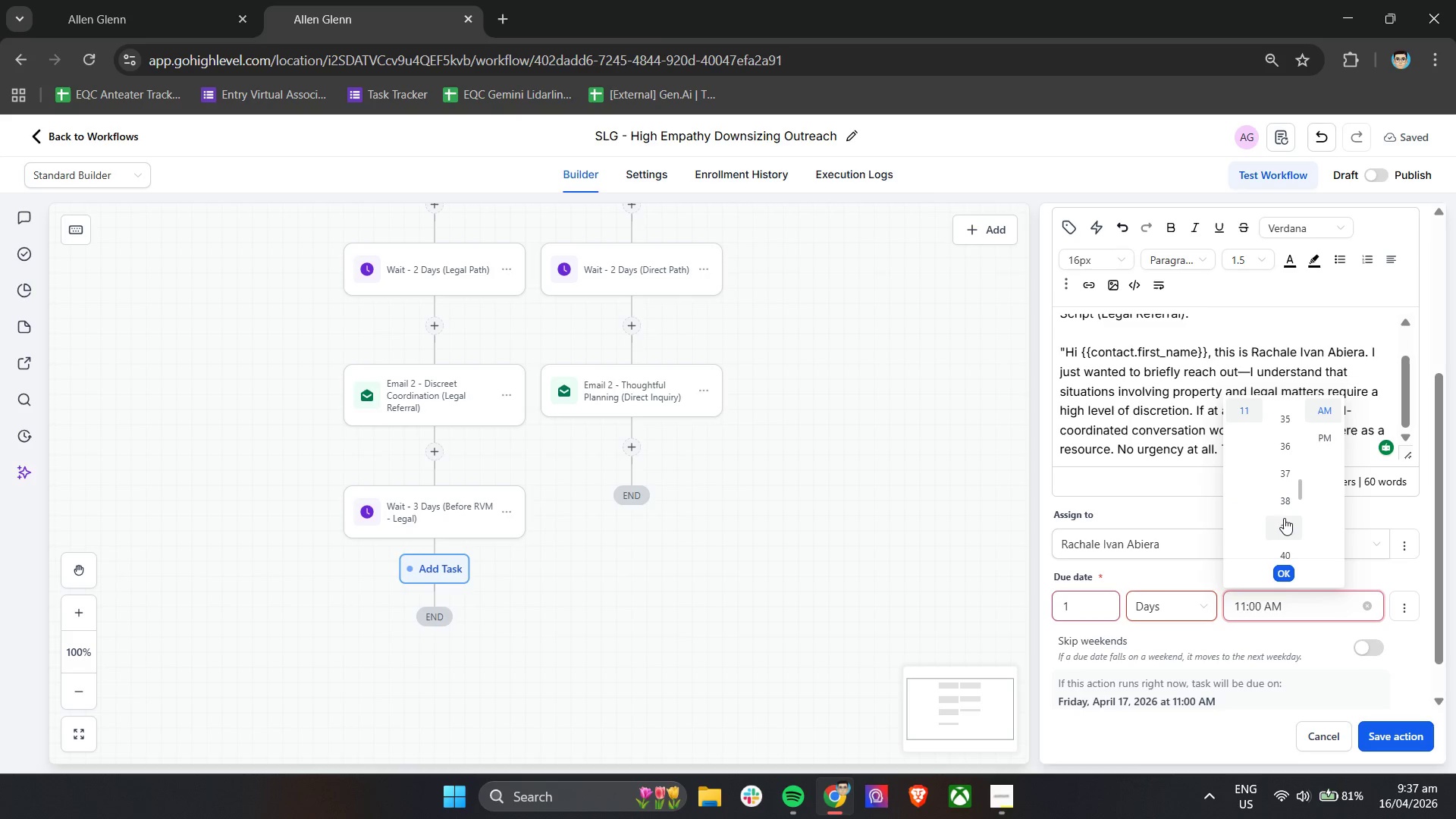 
scroll: coordinate [1295, 528], scroll_direction: up, amount: 2.0
 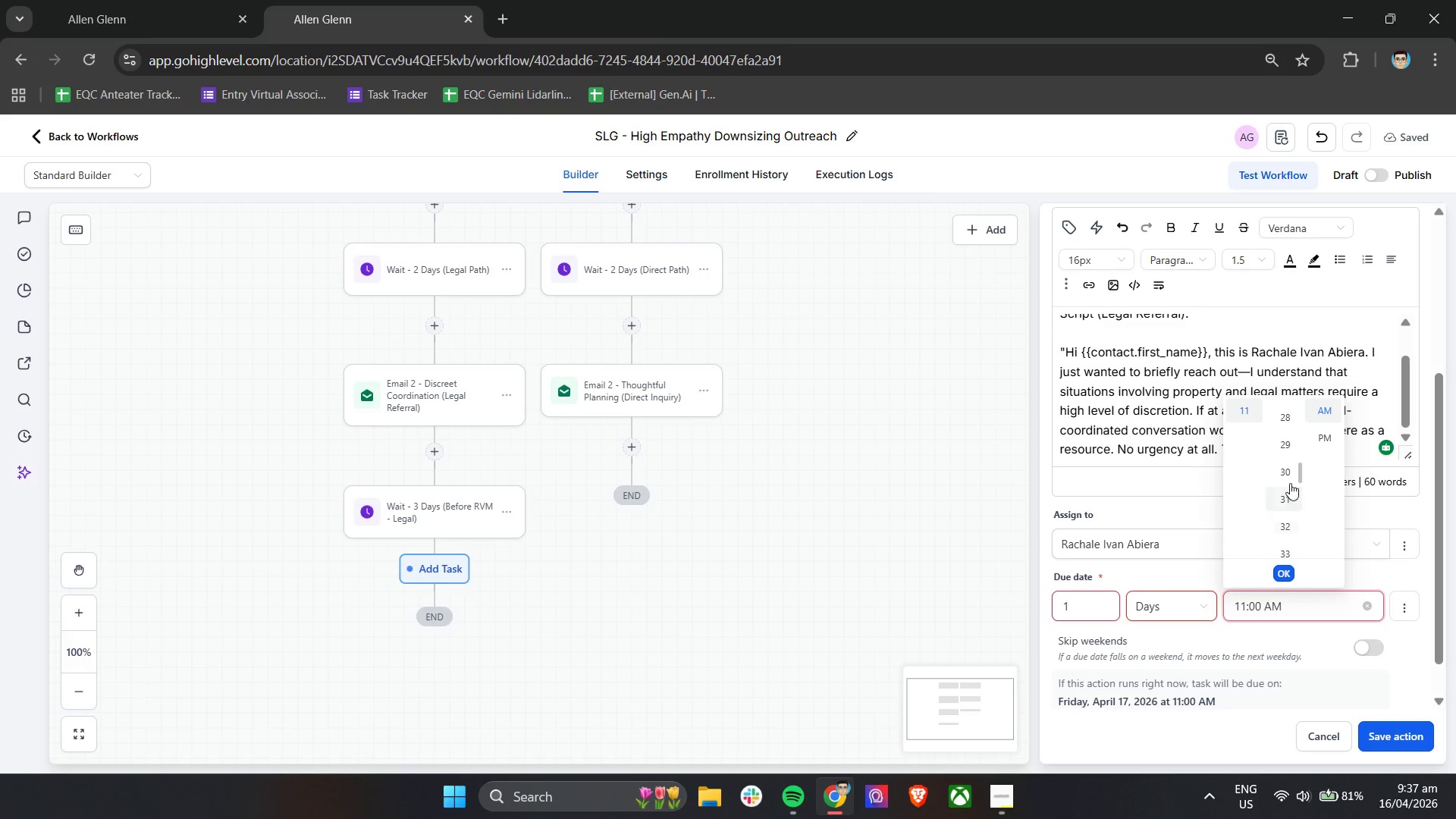 
left_click([1288, 476])
 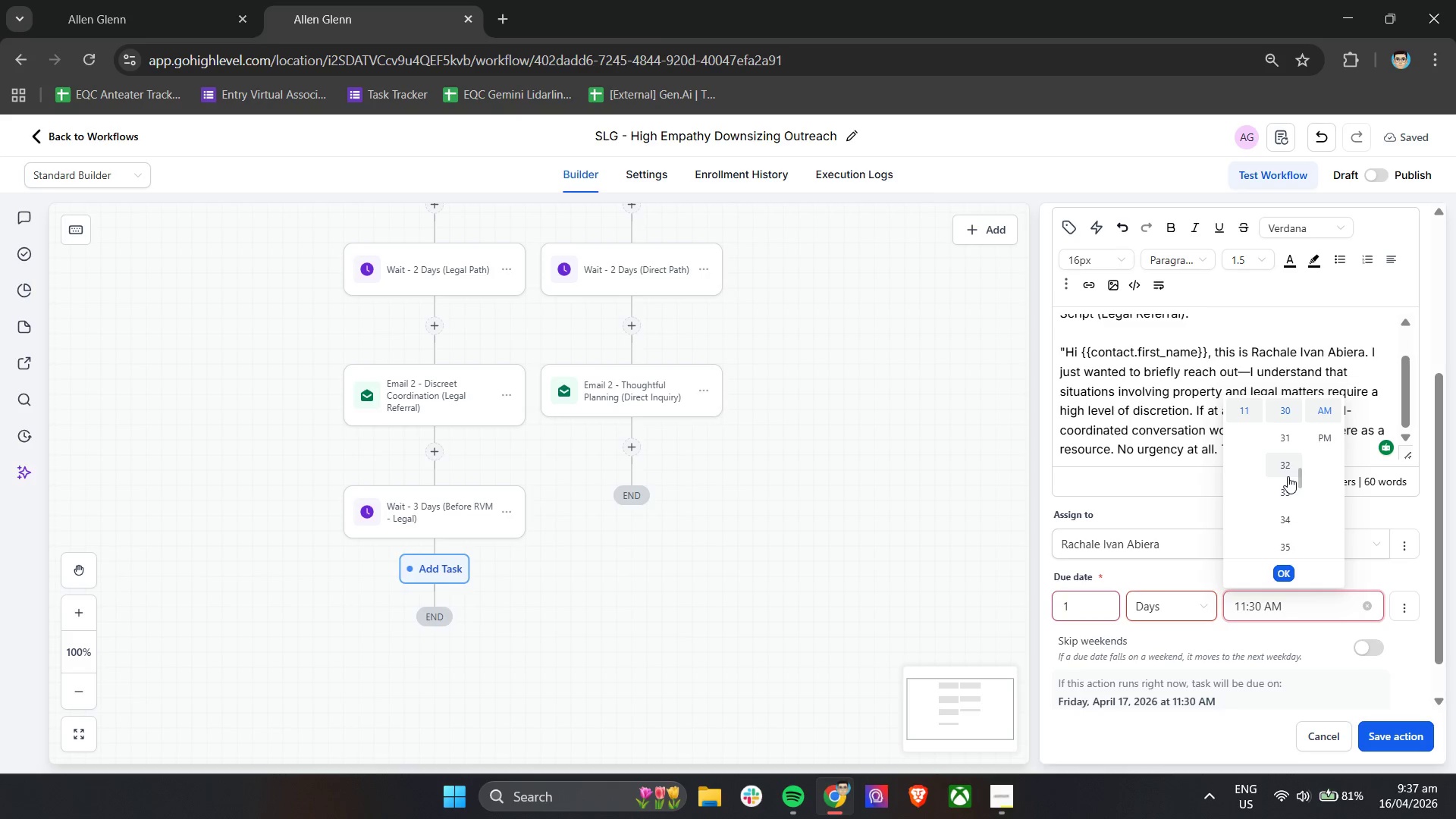 
wait(5.61)
 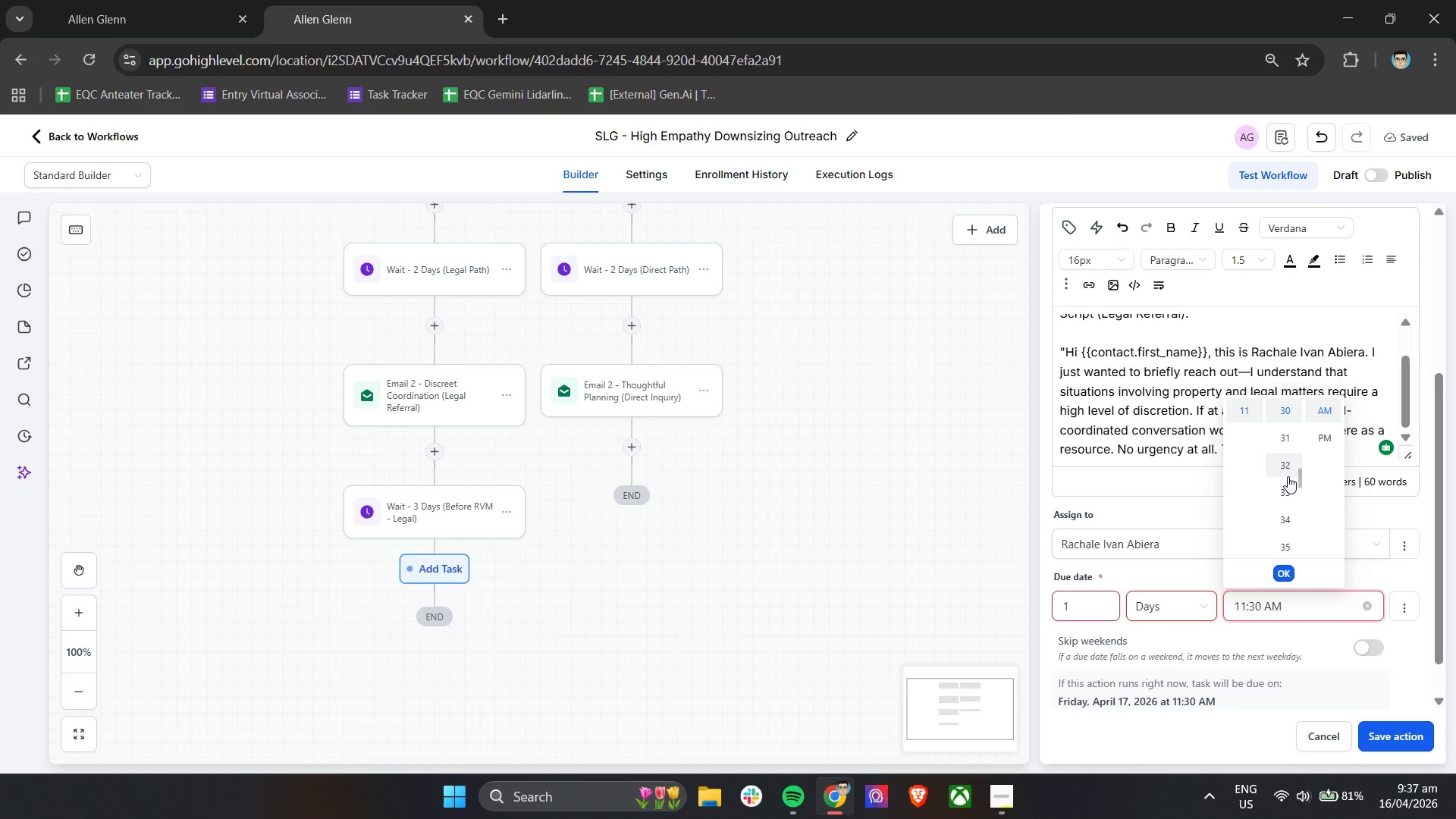 
scroll: coordinate [1245, 418], scroll_direction: up, amount: 1.0
 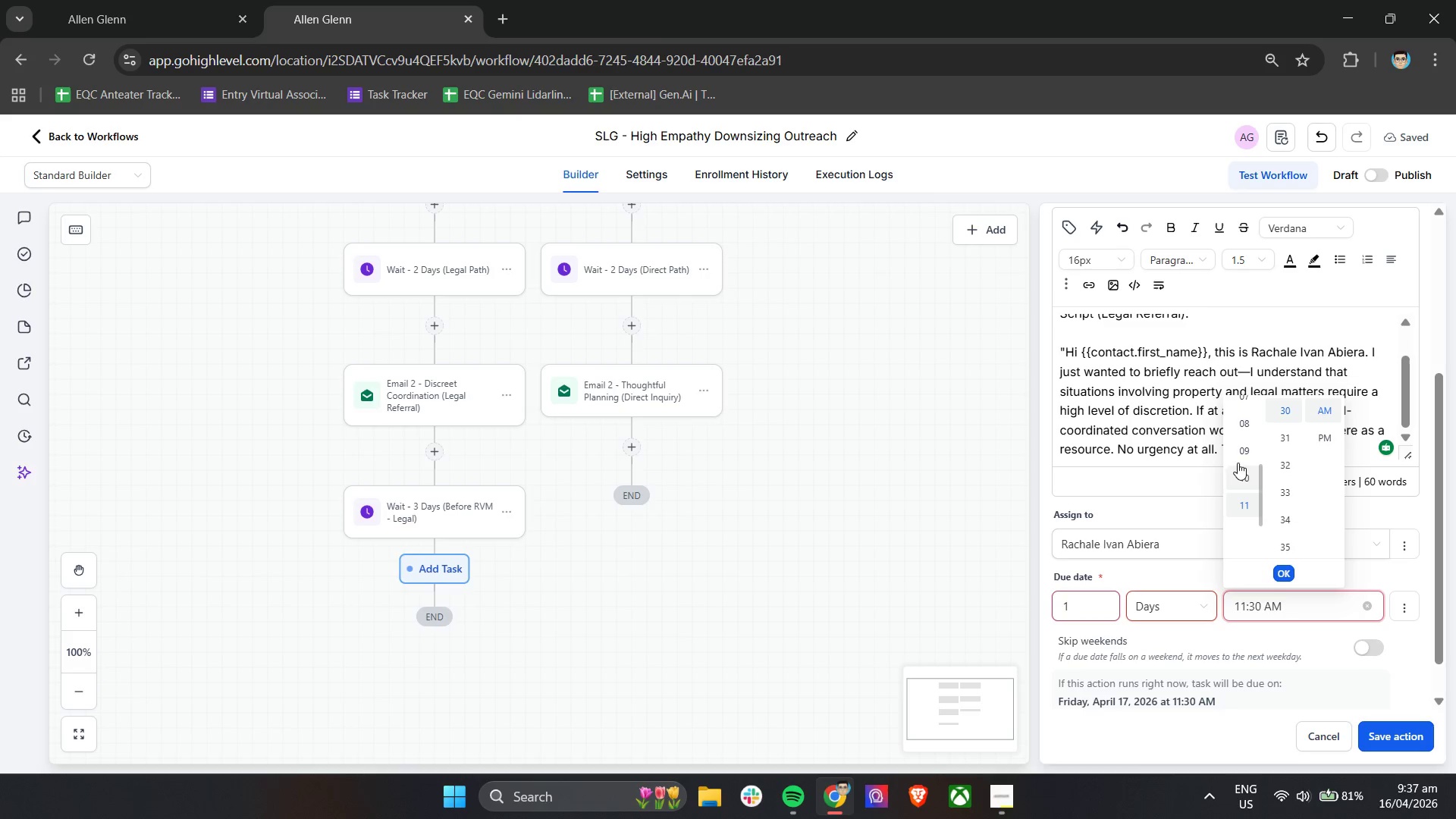 
left_click([1244, 450])
 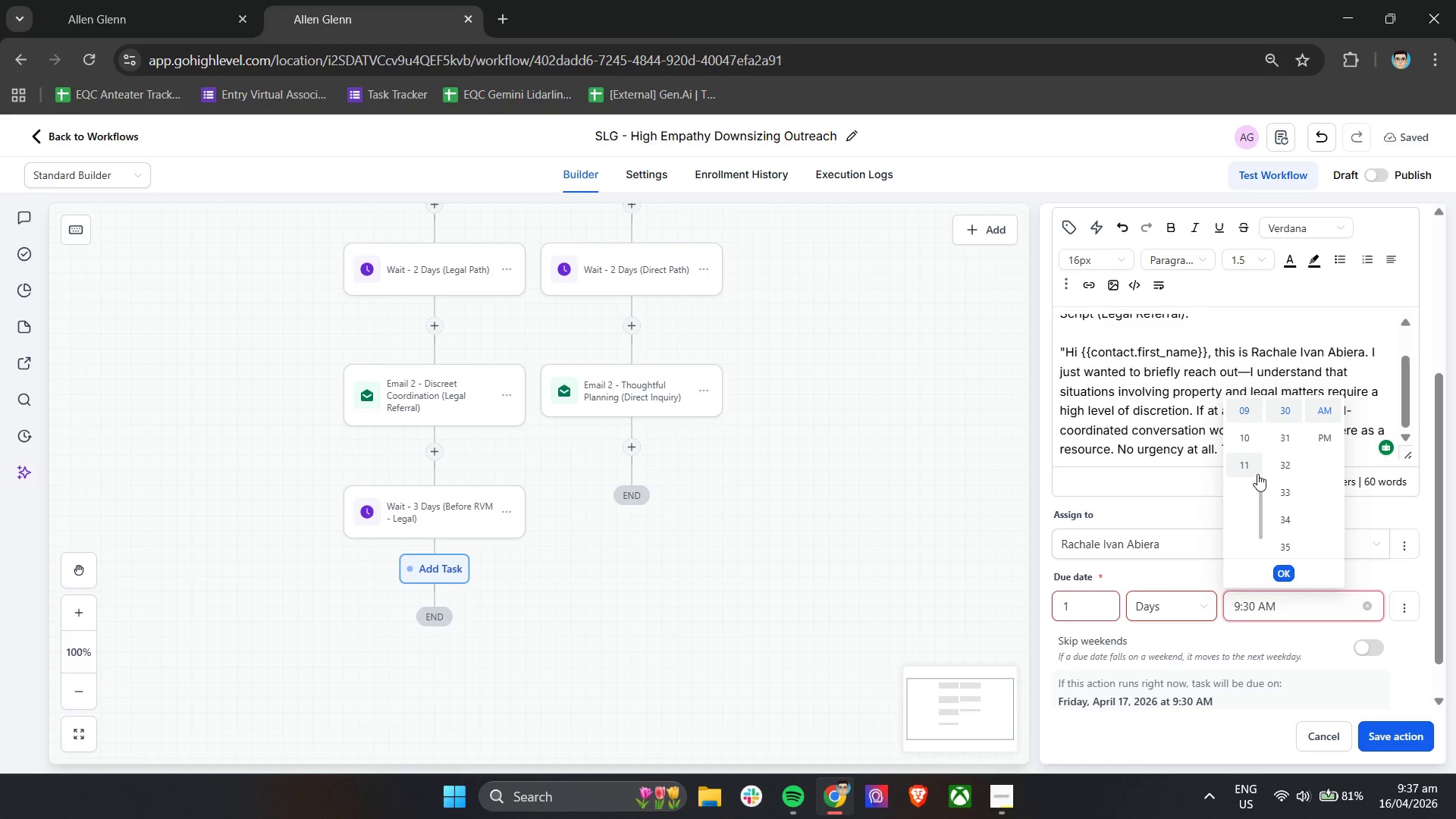 
scroll: coordinate [1272, 482], scroll_direction: up, amount: 15.0
 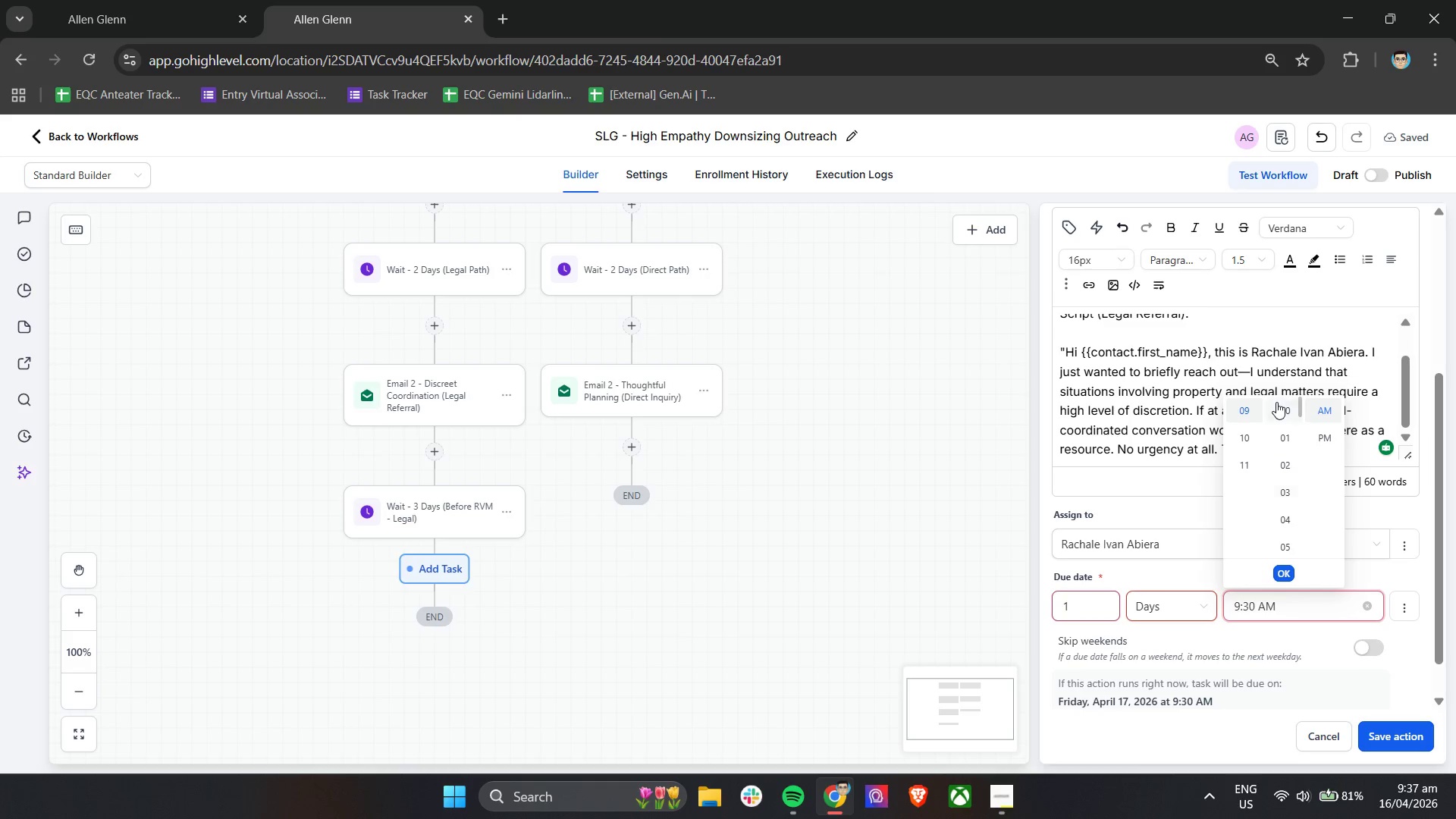 
left_click([1280, 410])
 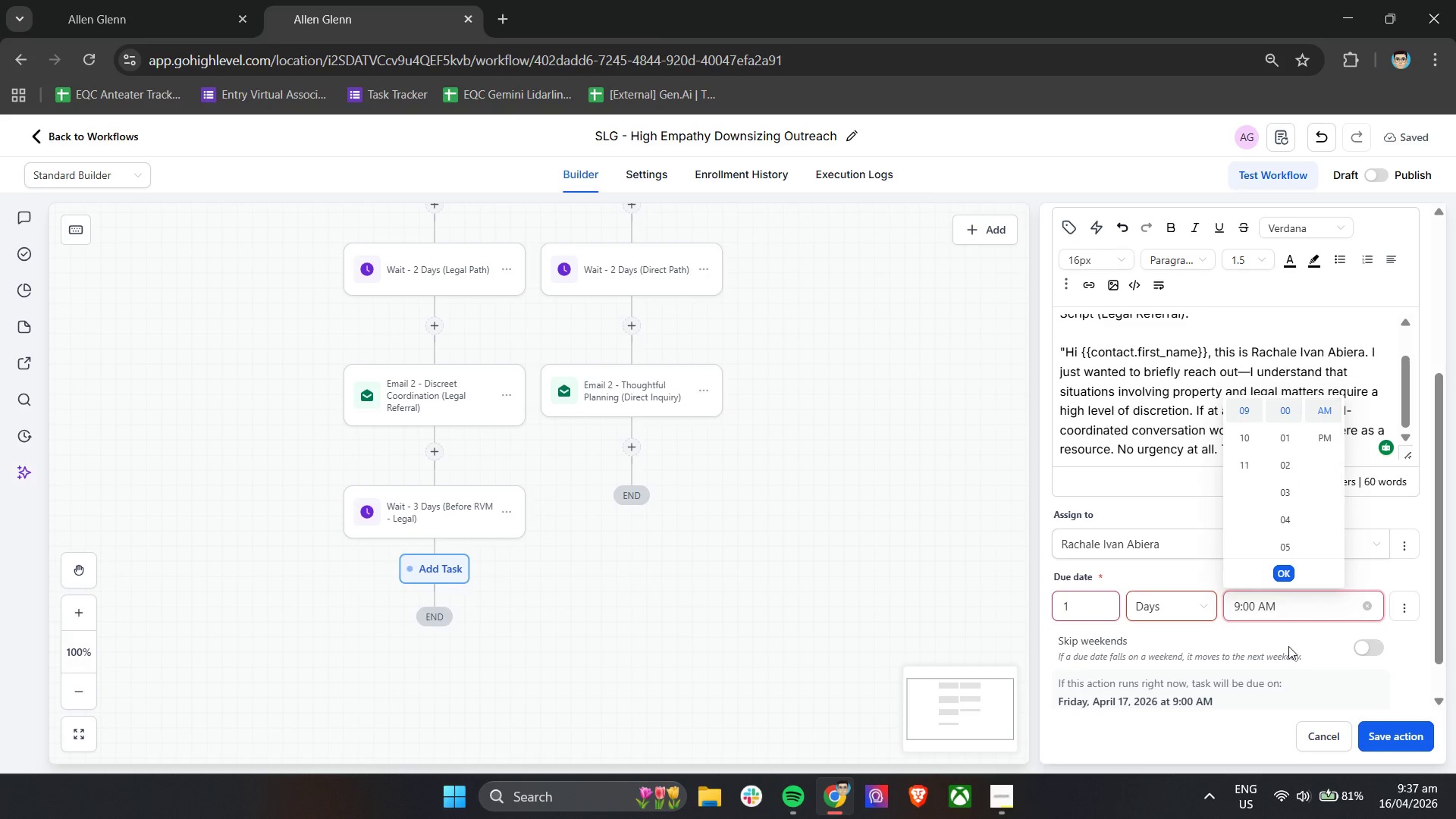 
left_click([1294, 633])
 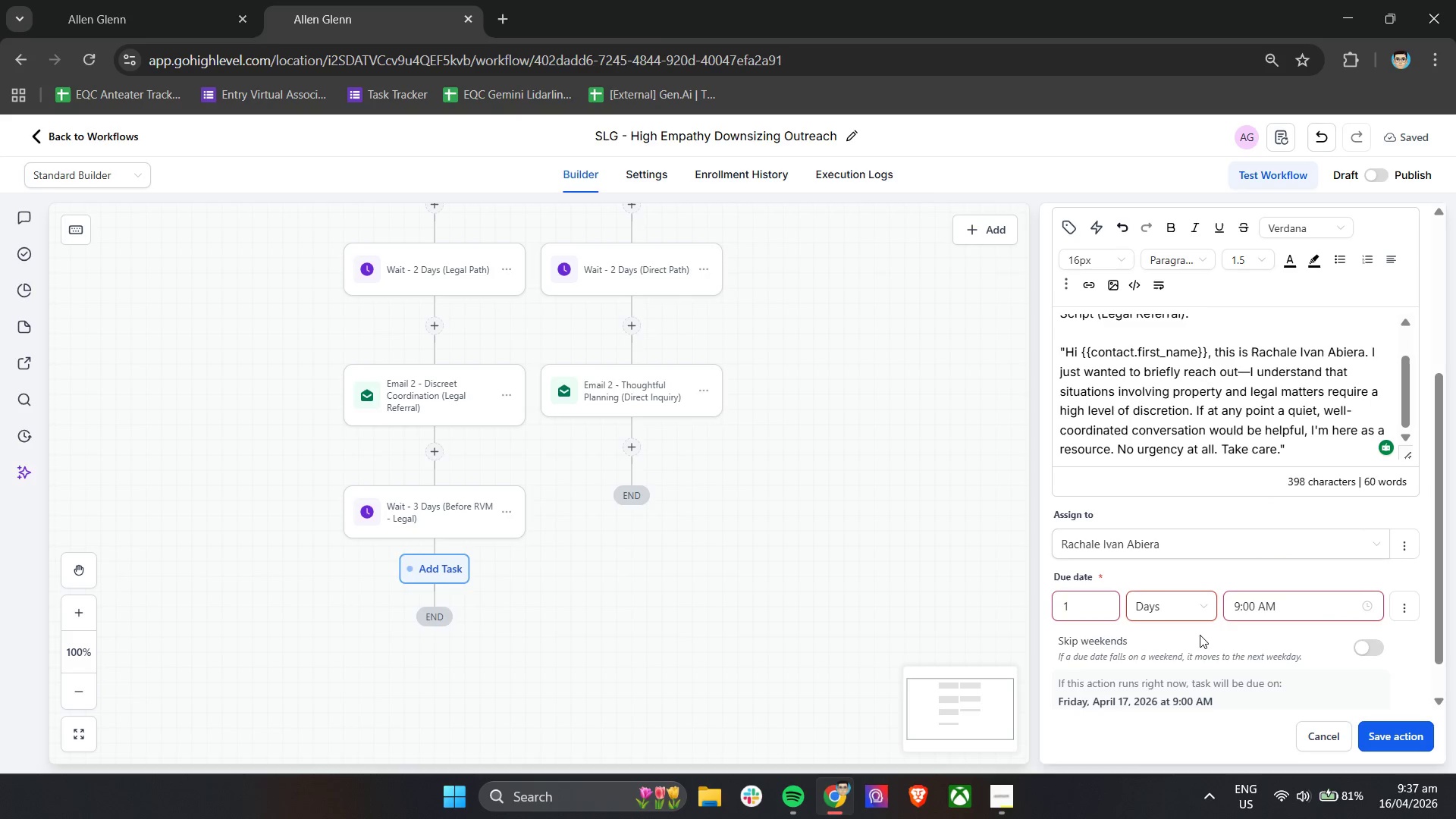 
scroll: coordinate [1213, 639], scroll_direction: up, amount: 1.0
 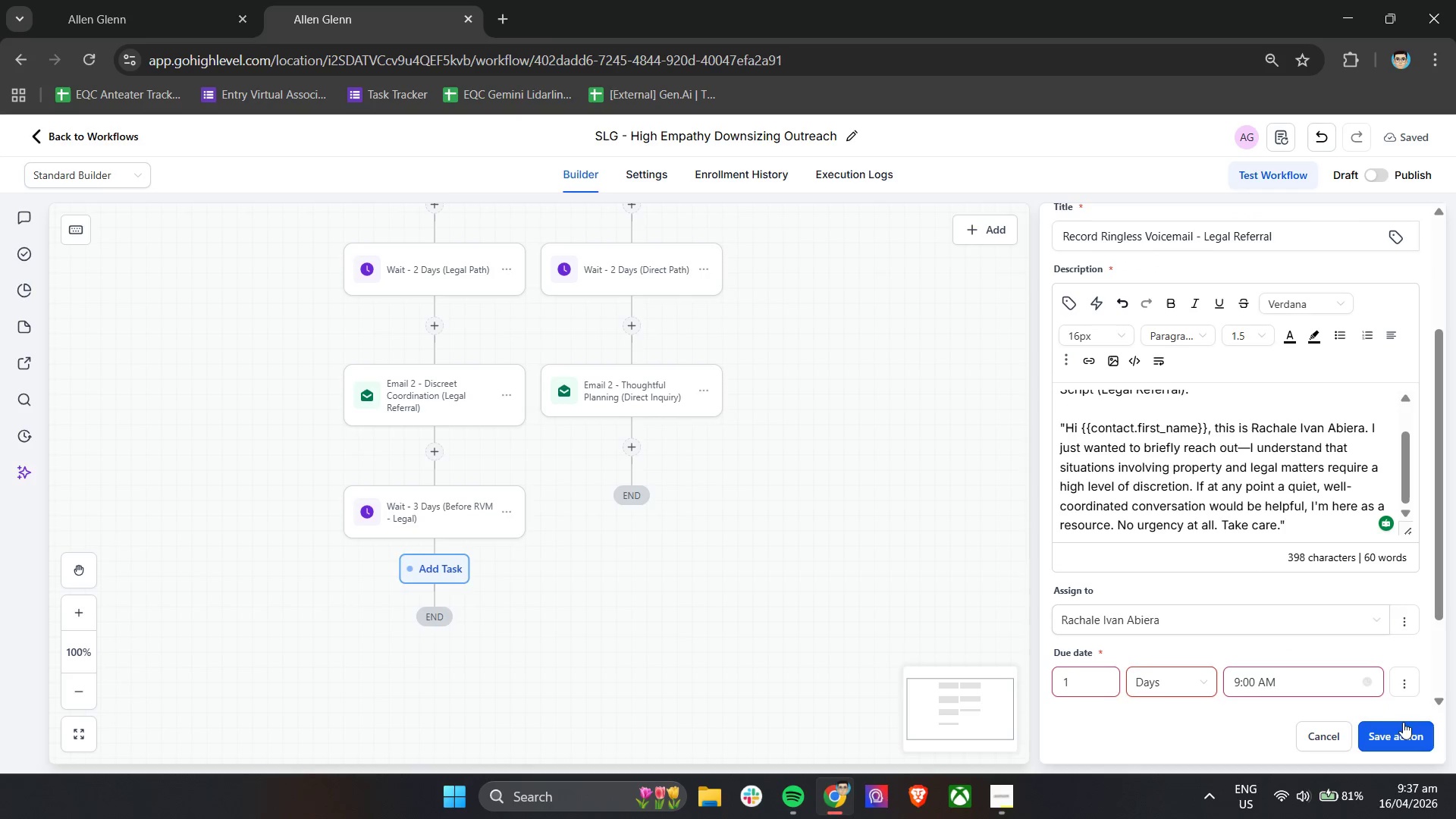 
left_click([1425, 744])
 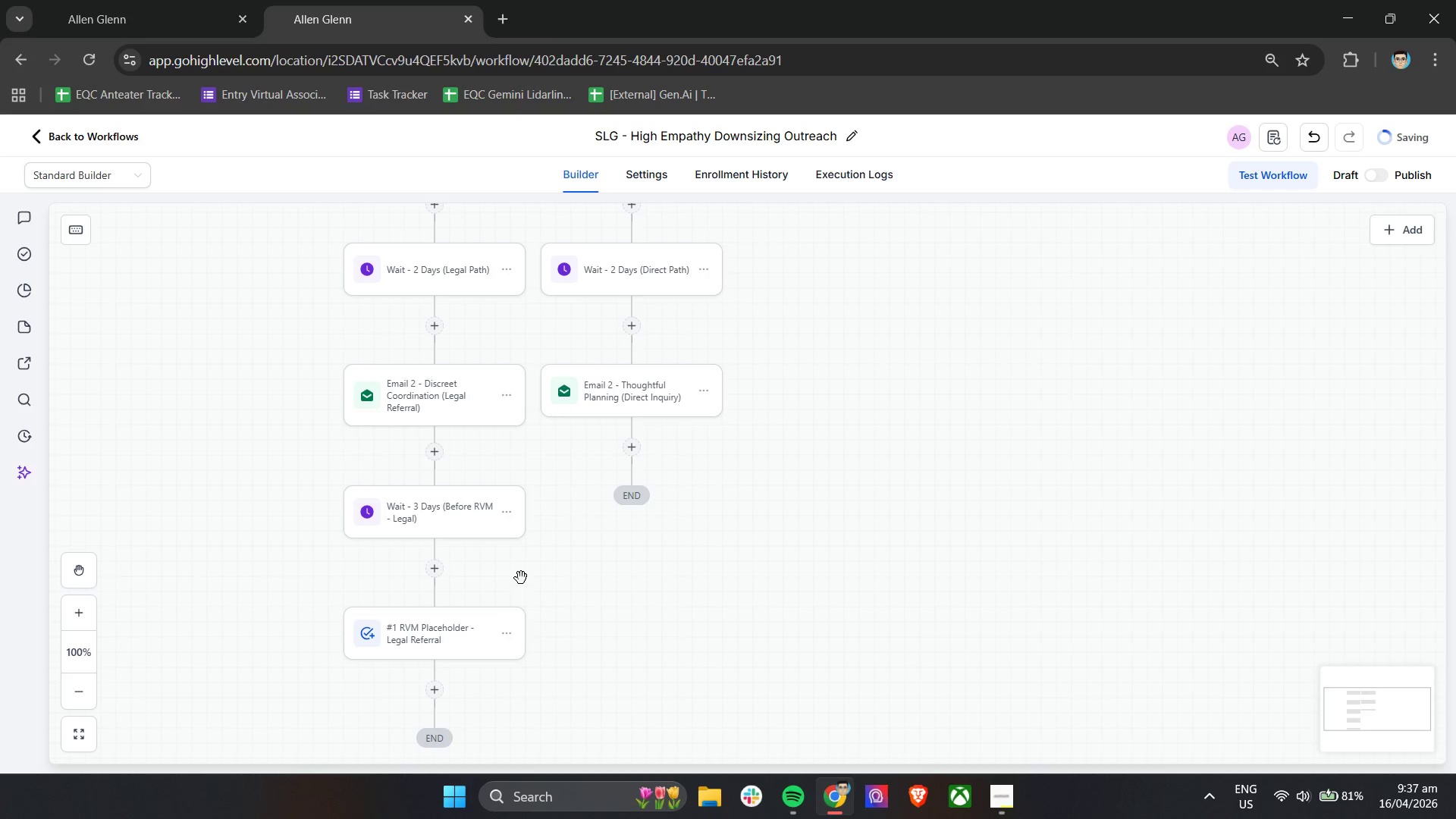 
left_click([510, 595])
 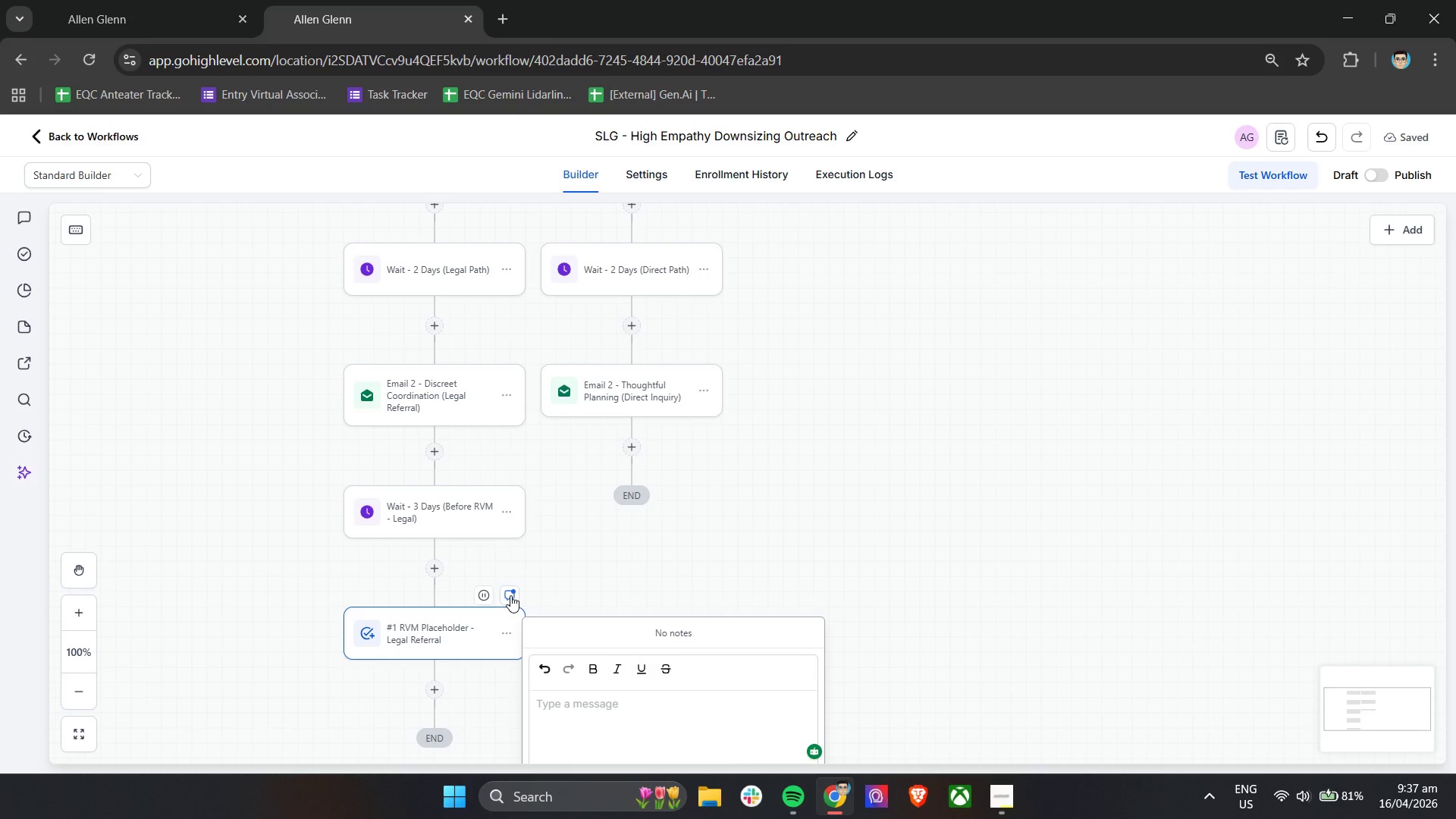 
wait(10.03)
 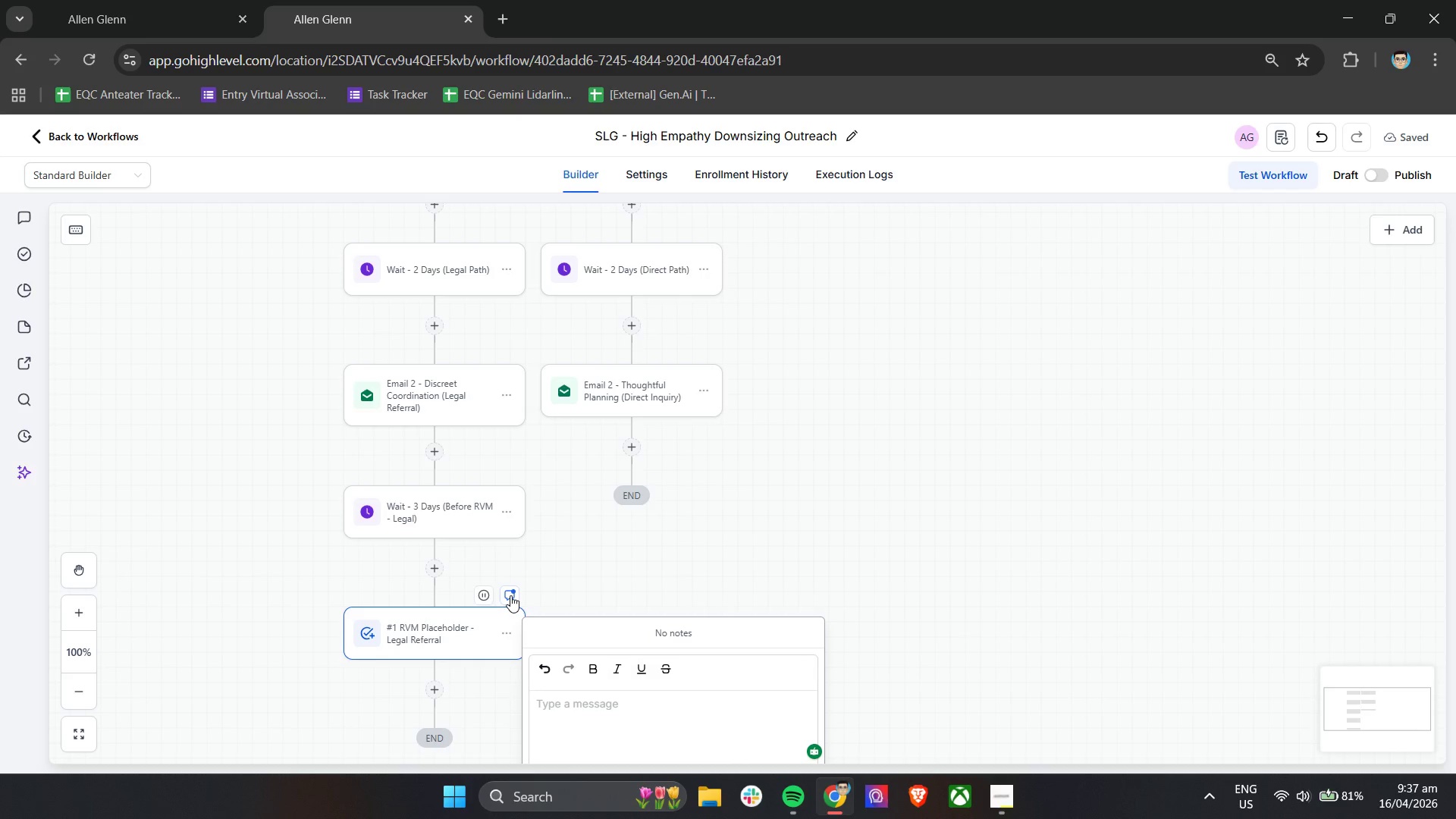 
left_click([593, 704])
 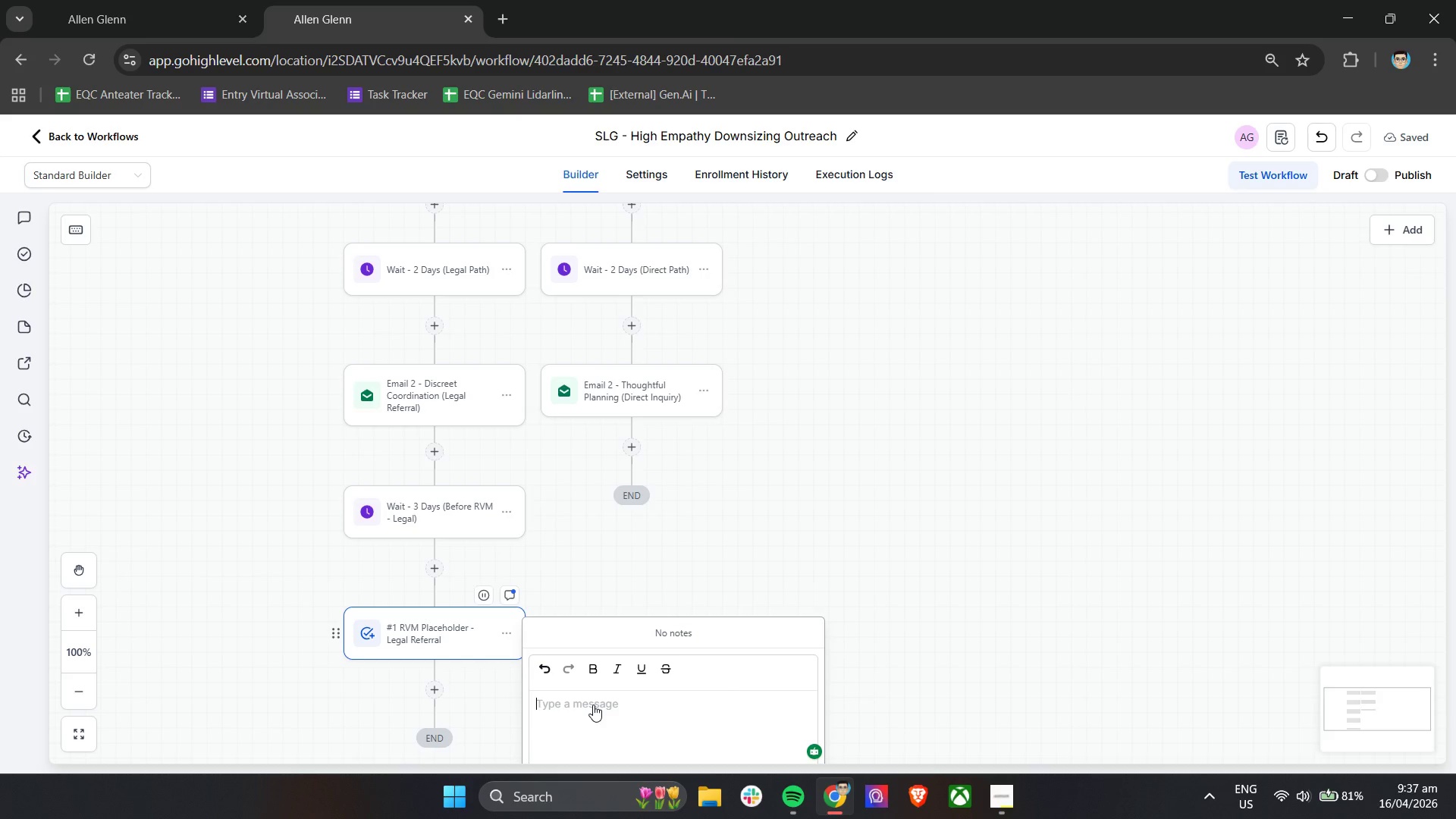 
type(RVM delivery is not exe)
key(Backspace)
key(Backspace)
key(Backspace)
key(Backspace)
type(executed in this)
 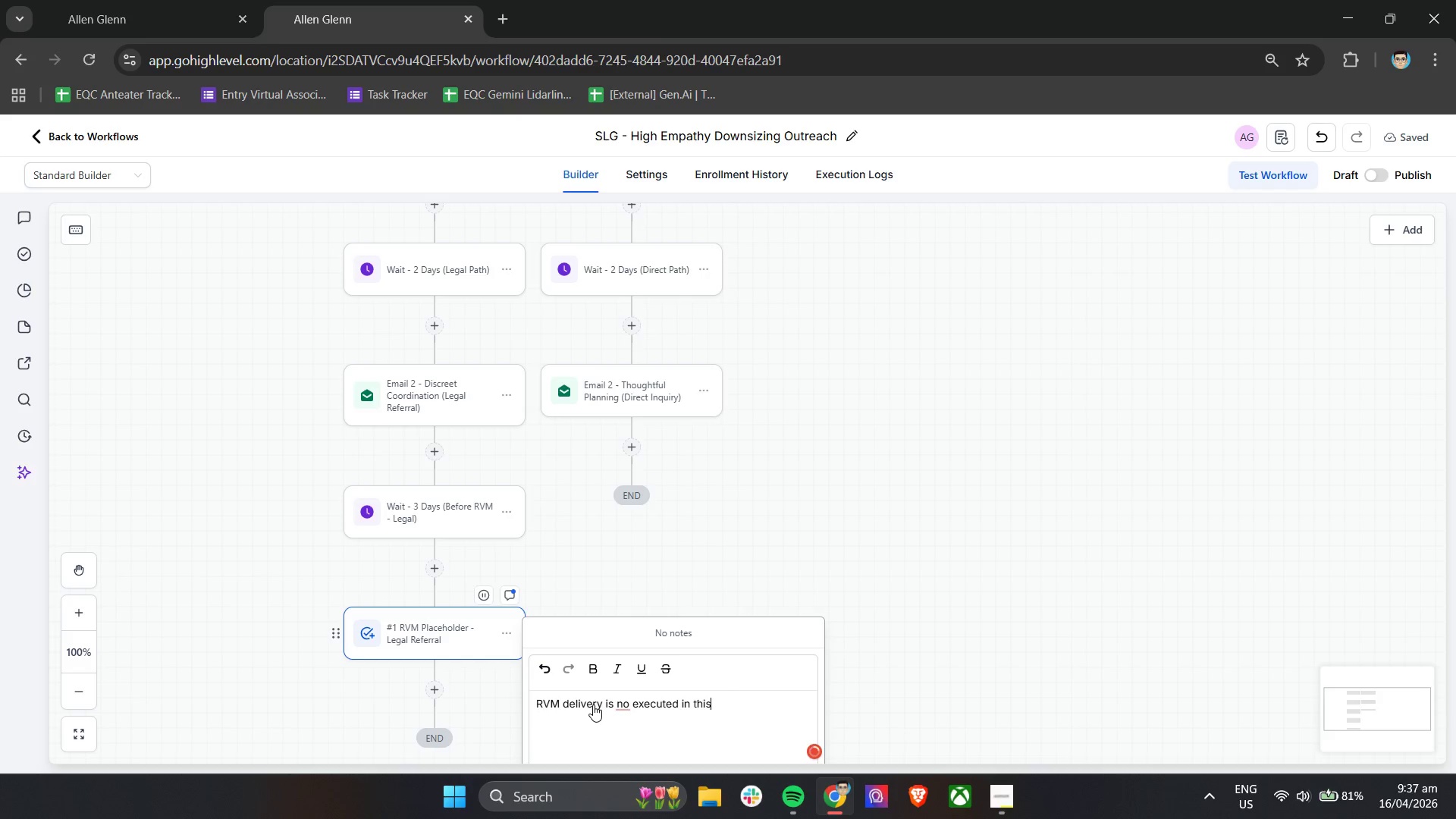 
left_click([623, 711])
 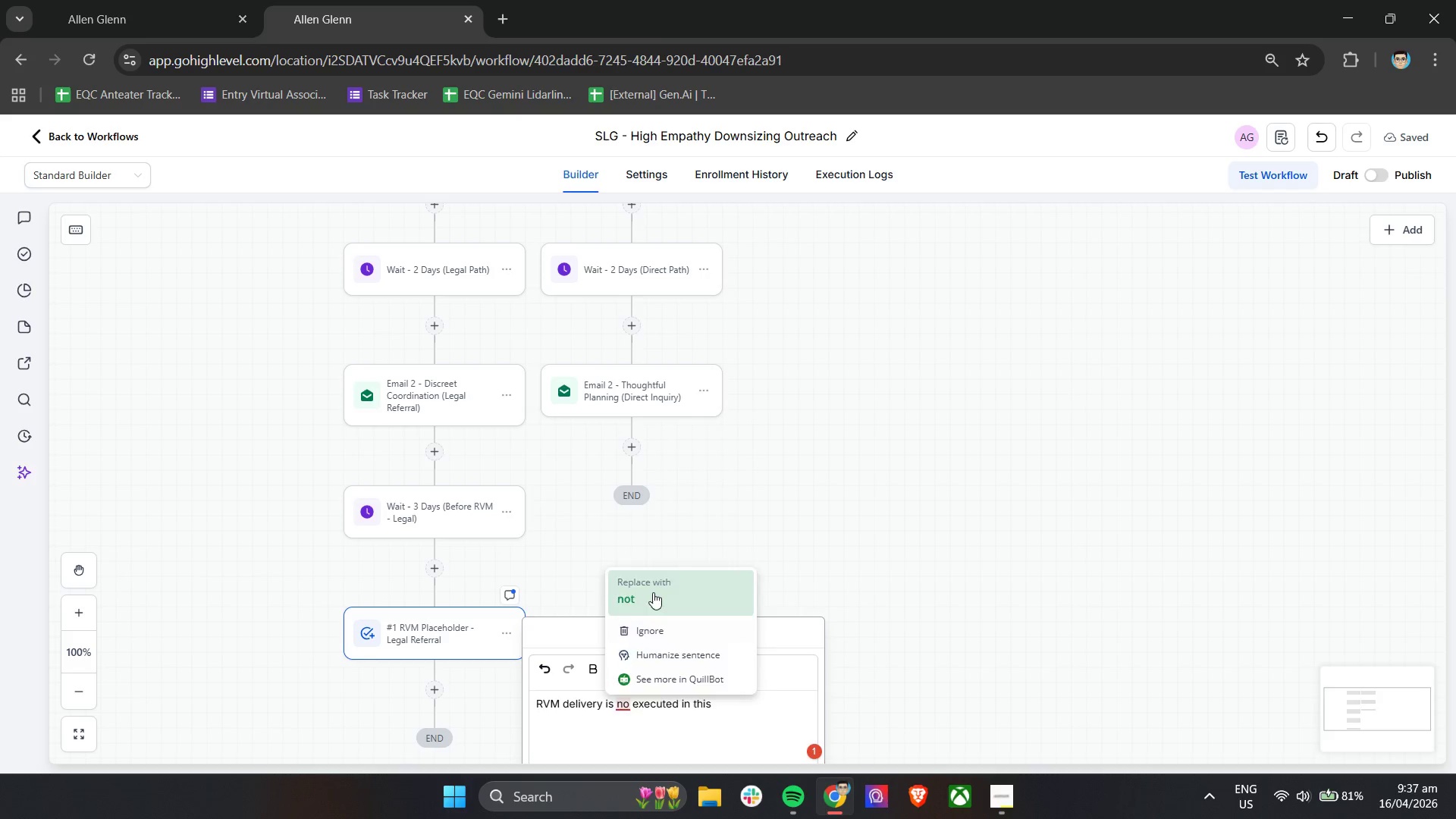 
left_click([732, 700])
 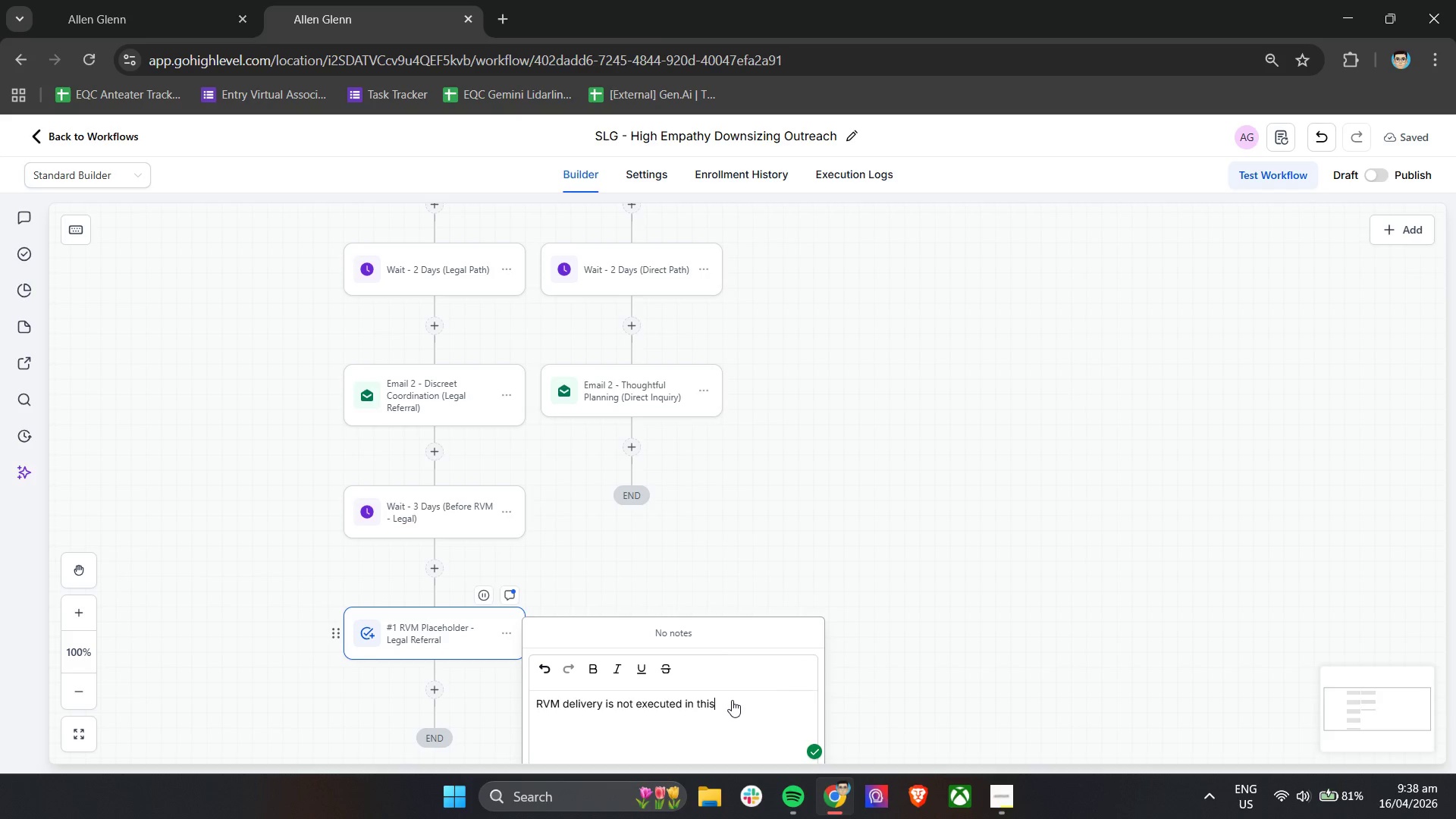 
type( environtment. This is a placeholder for)
 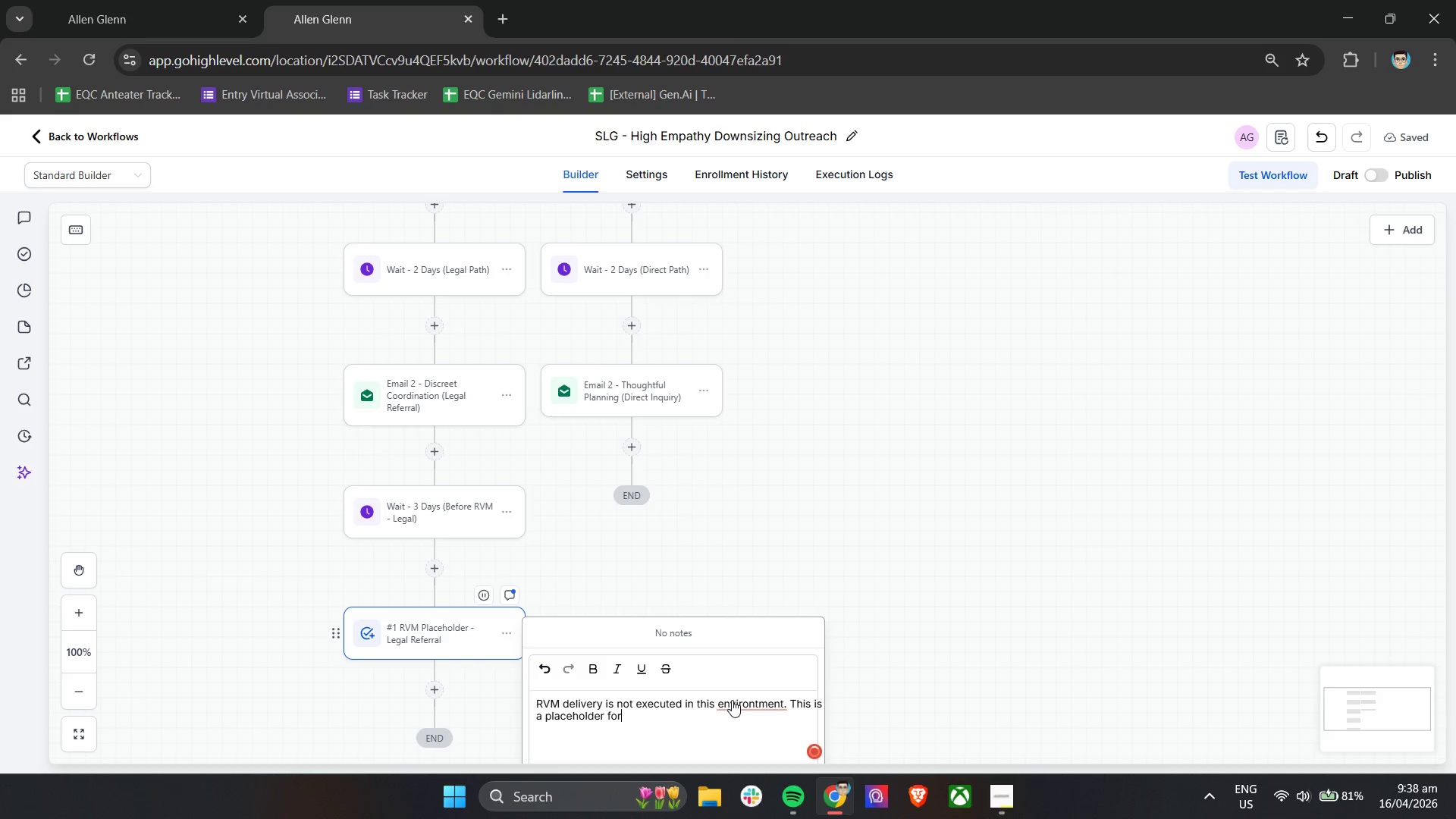 
left_click([732, 700])
 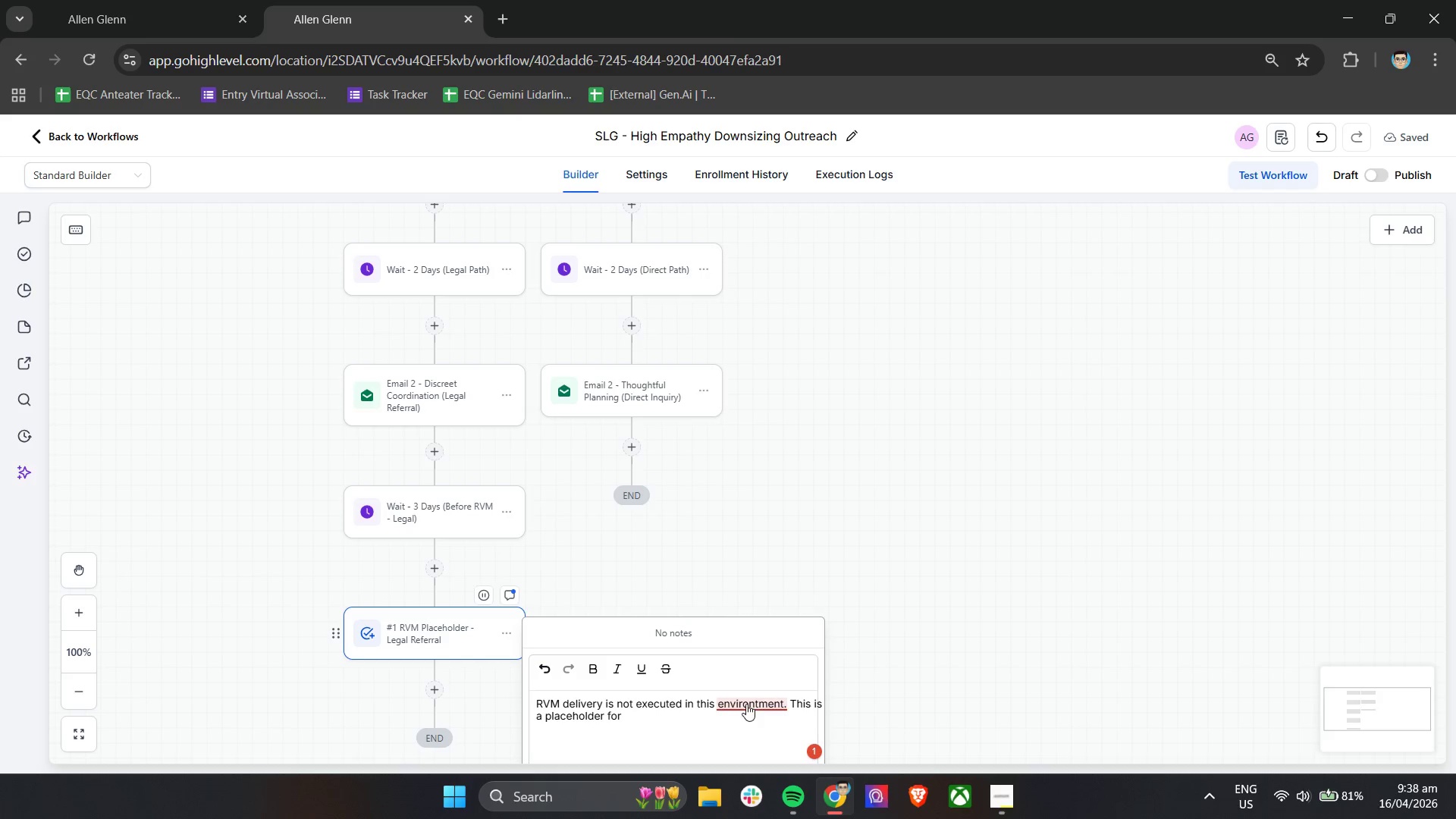 
left_click([752, 704])
 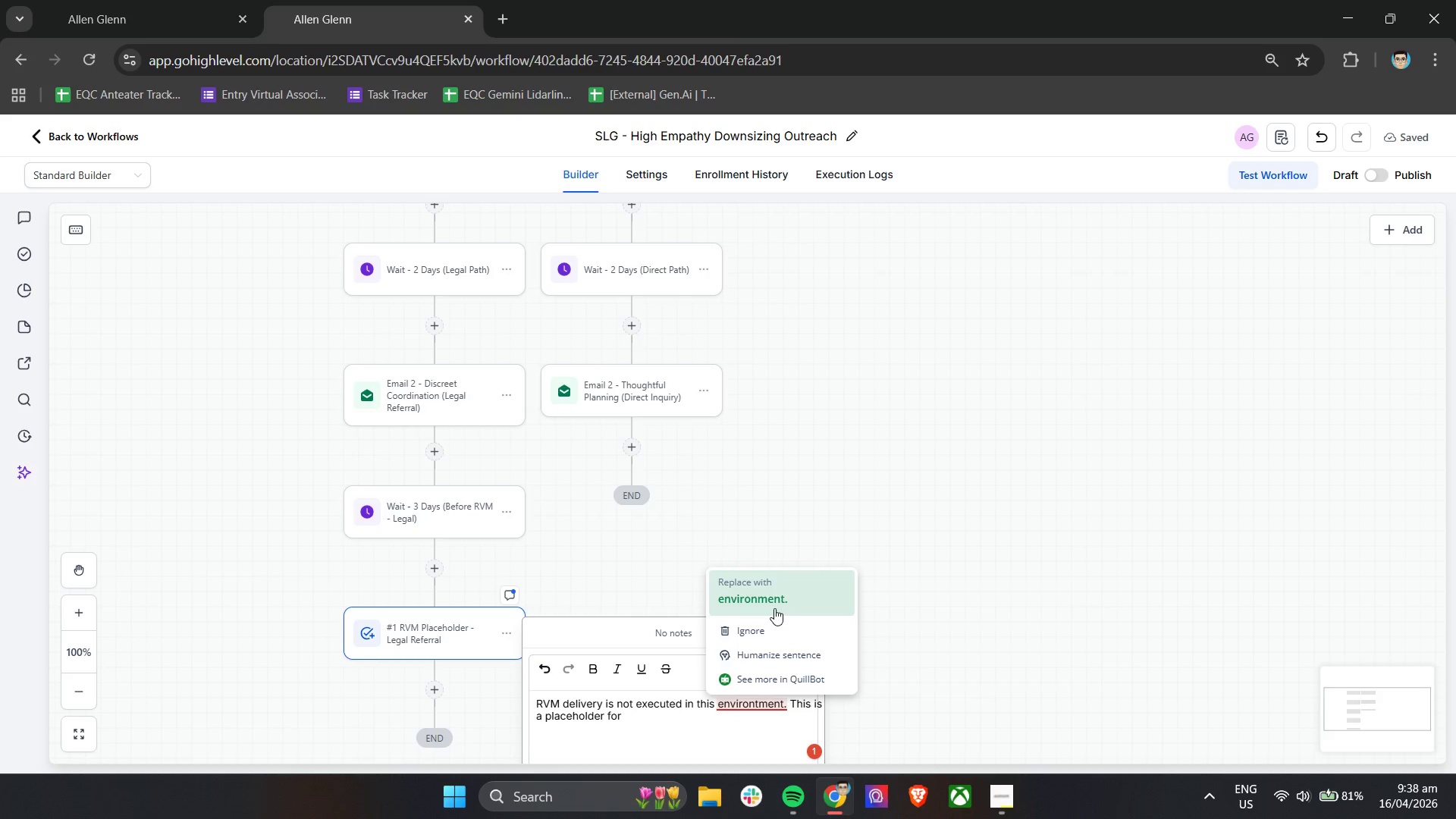 
left_click([775, 606])
 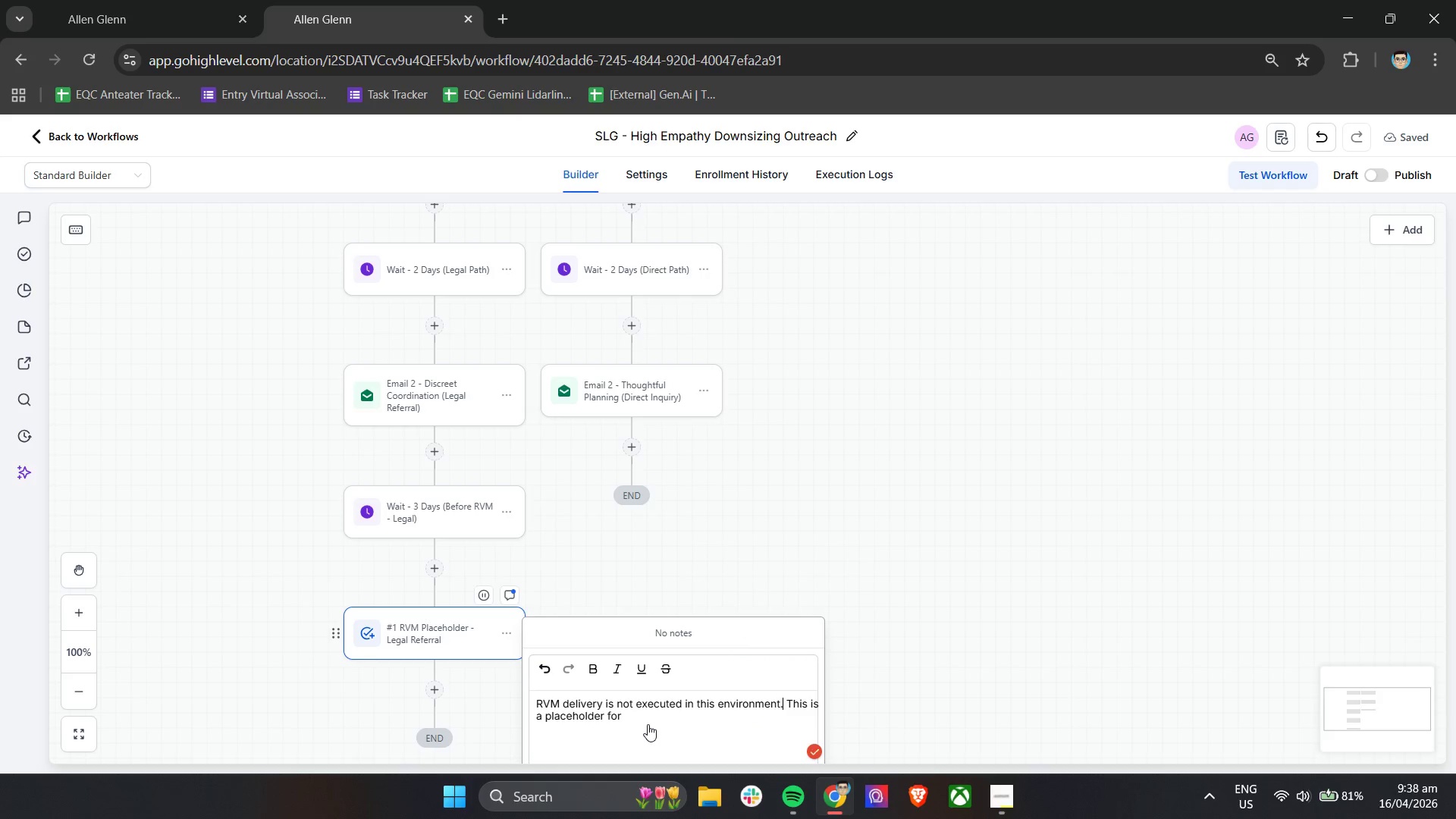 
left_click([642, 718])
 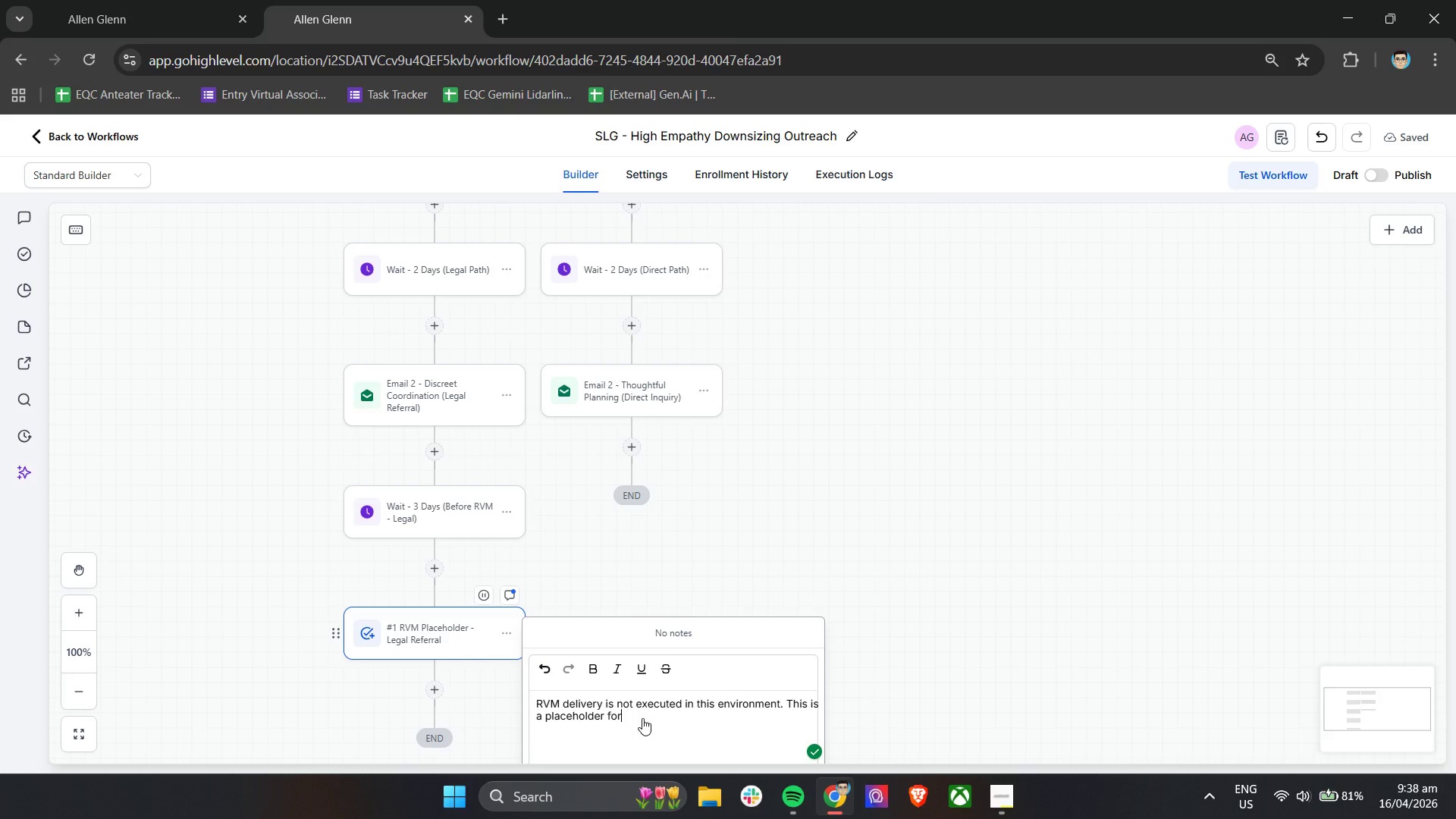 
type(pro)
key(Backspace)
key(Backspace)
key(Backspace)
type( production deployment wit h)
key(Backspace)
key(Backspace)
type(h an integrated co)
key(Backspace)
key(Backspace)
type(voicemail provider)
 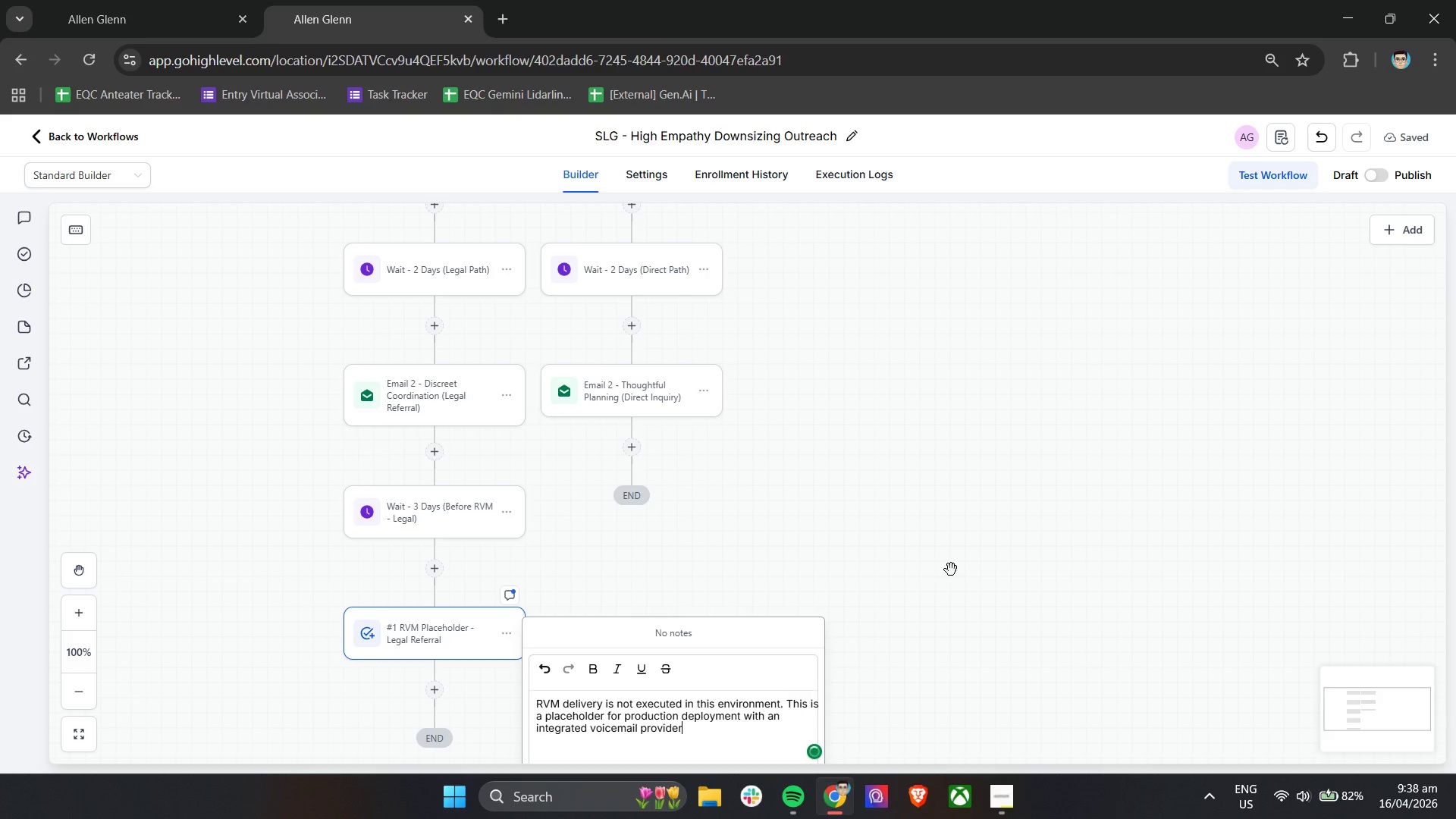 
key(Period)
 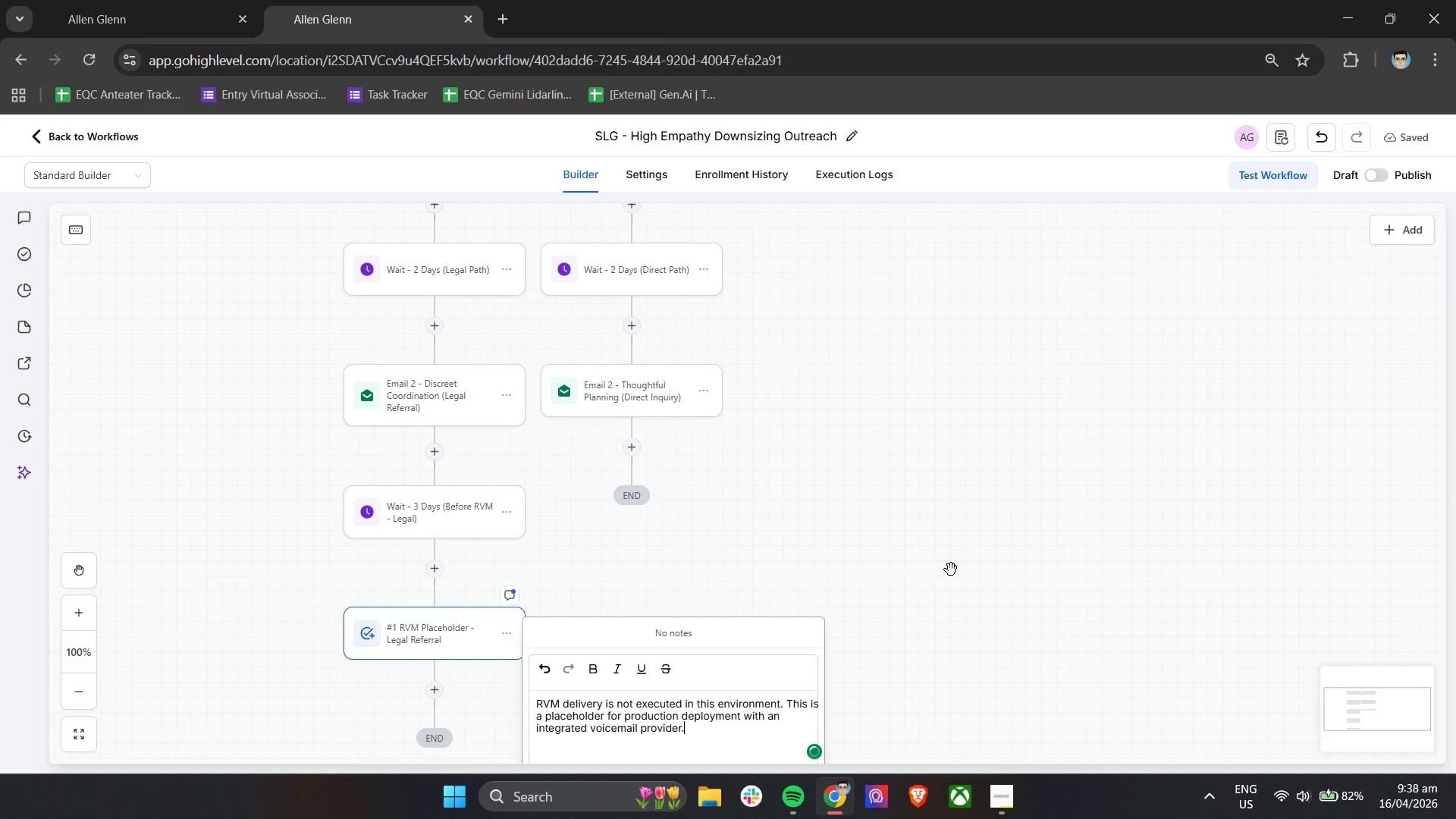 
left_click([951, 570])
 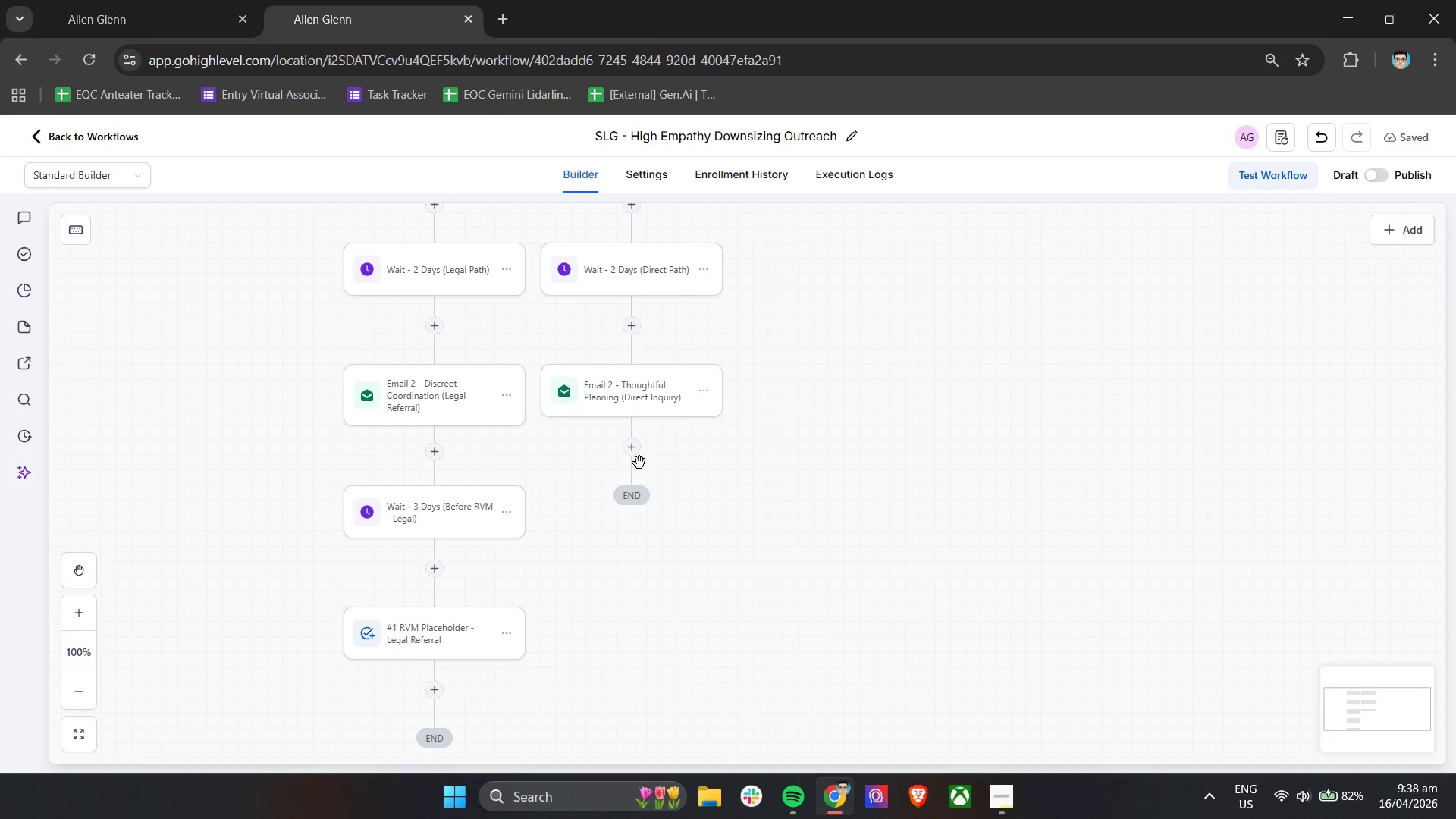 
left_click([632, 452])
 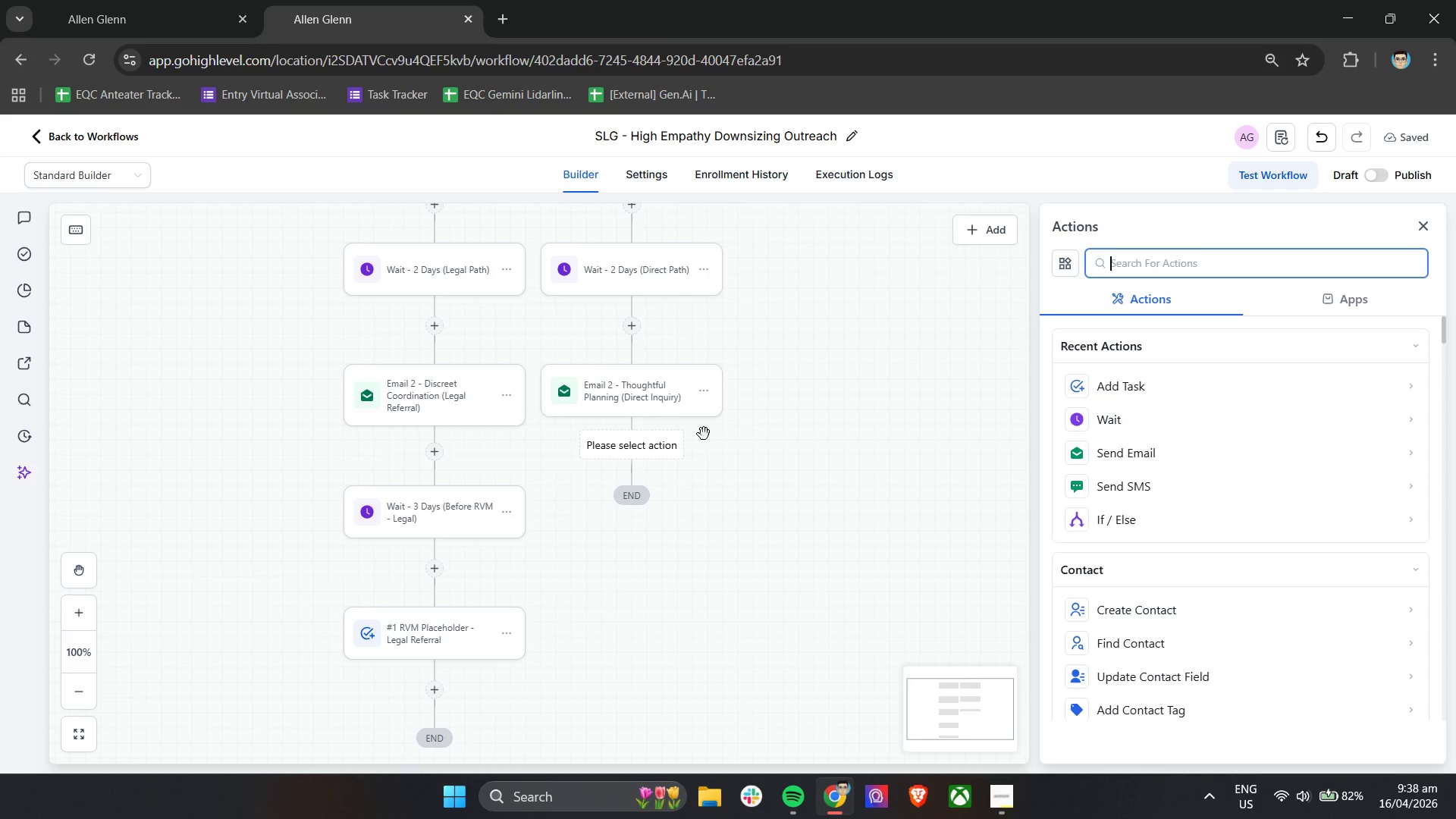 
left_click([1111, 416])
 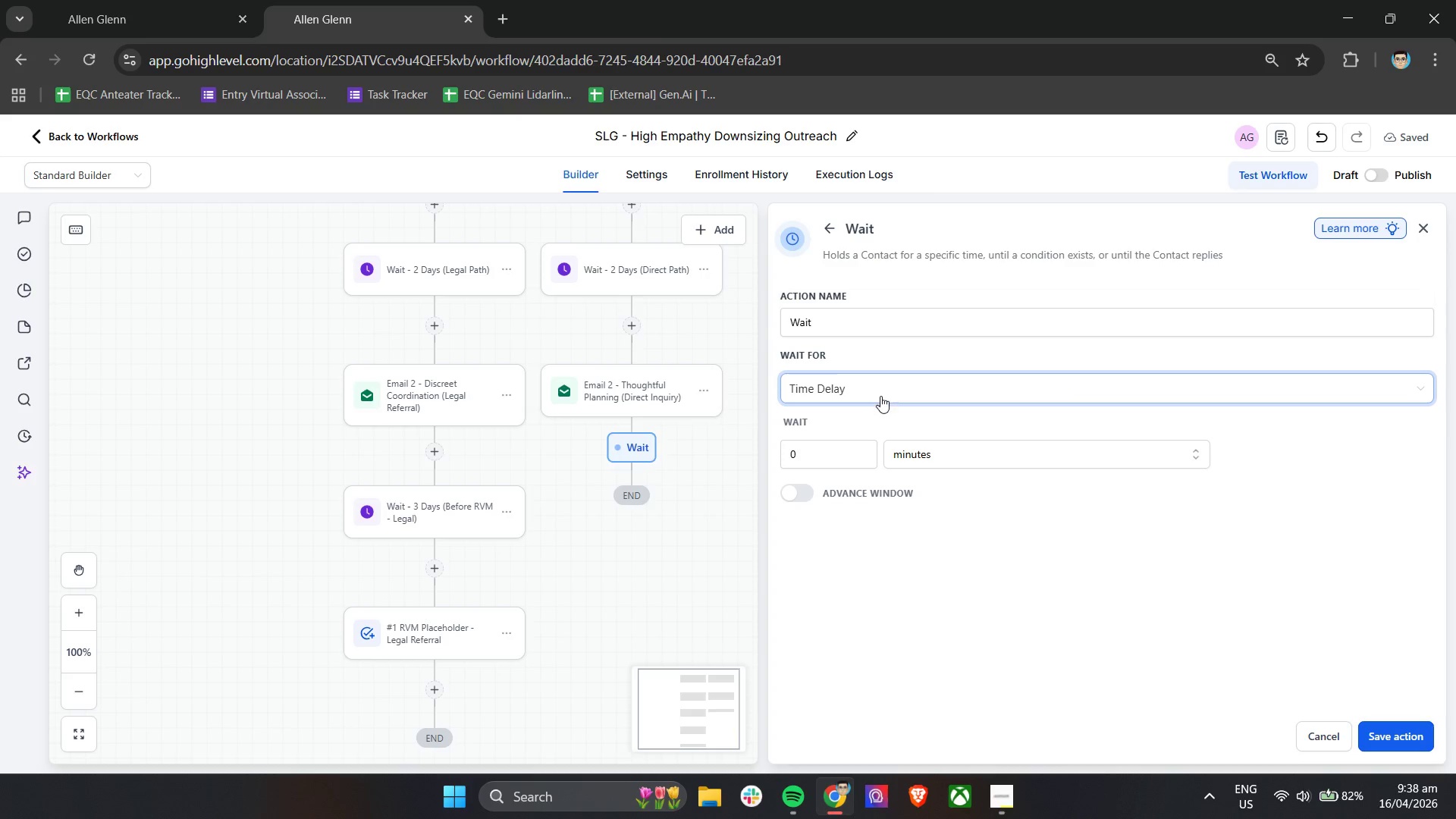 
left_click([868, 329])
 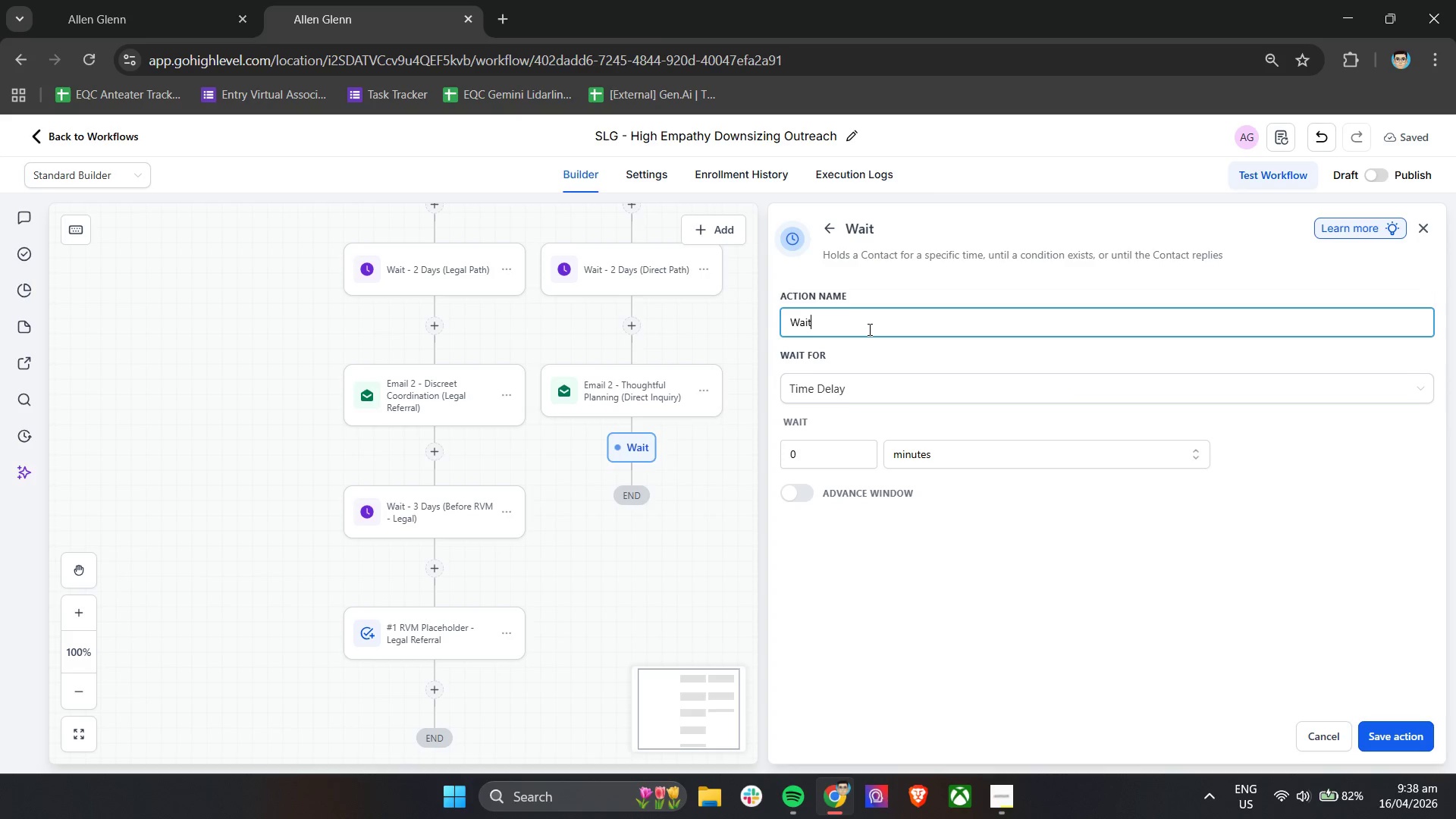 
type( 3 - )
key(Backspace)
key(Backspace)
key(Backspace)
key(Backspace)
key(Backspace)
type( - 3 Days (Before RVM - Direct))
 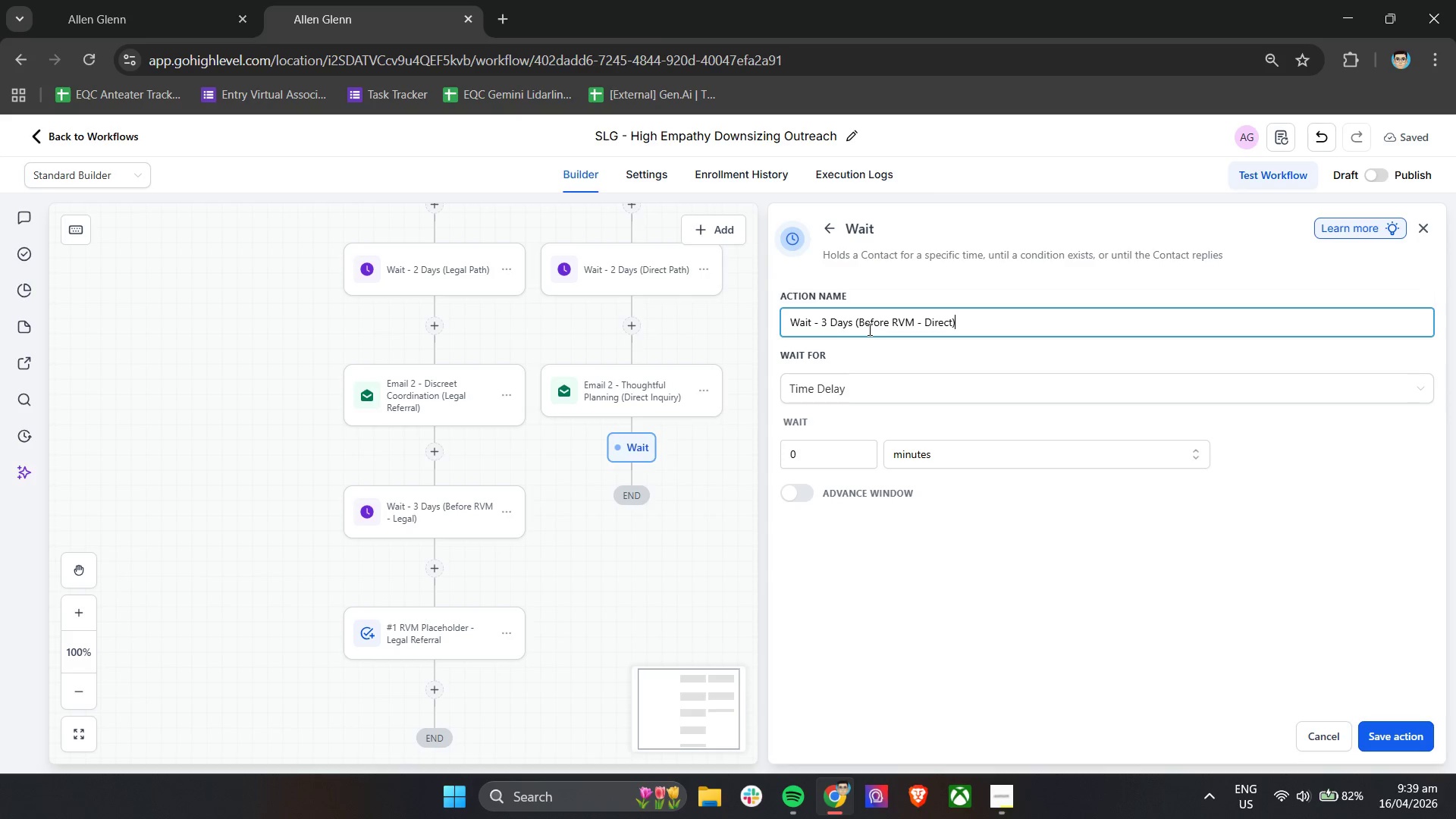 
double_click([940, 460])
 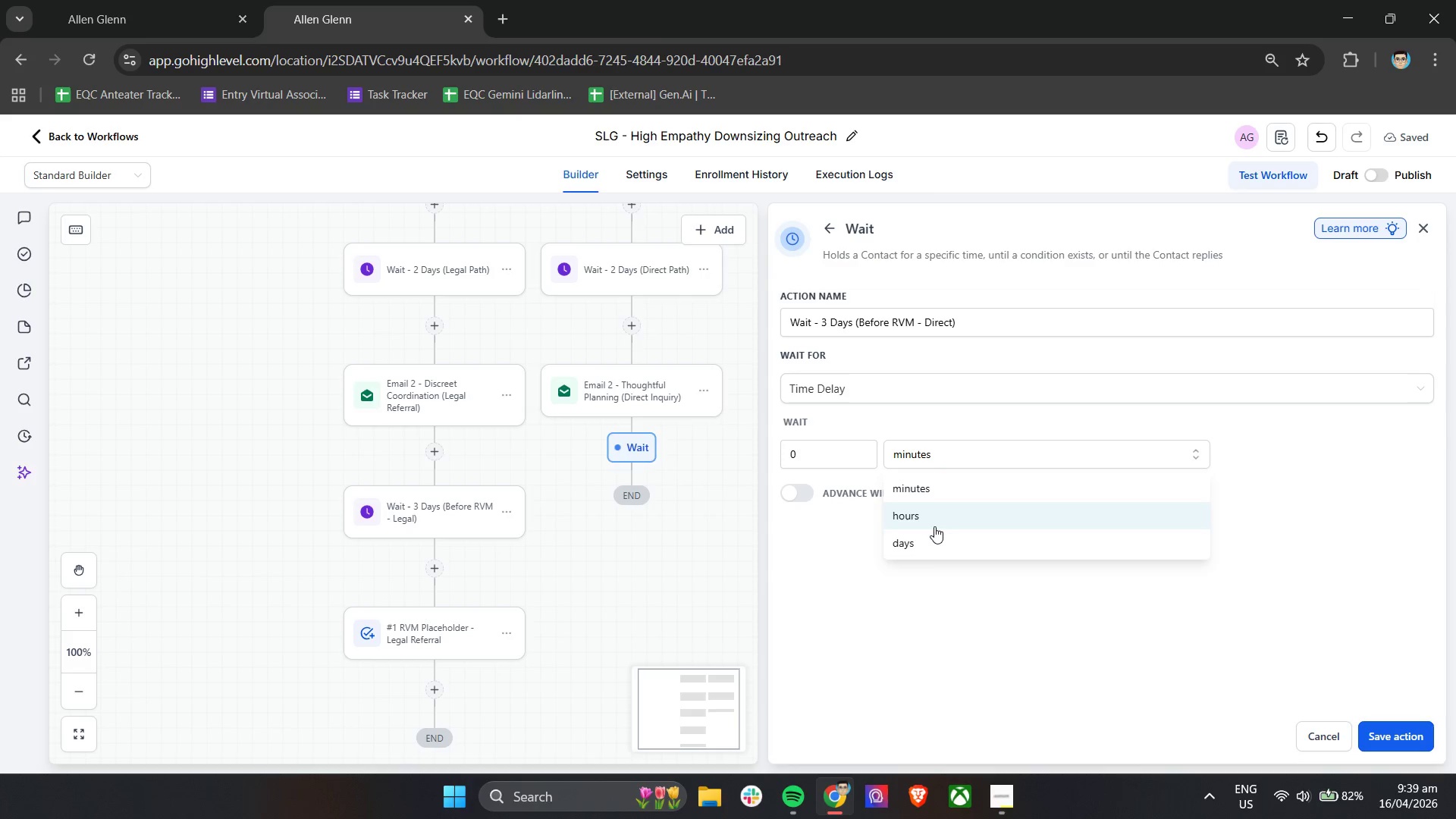 
left_click([925, 543])
 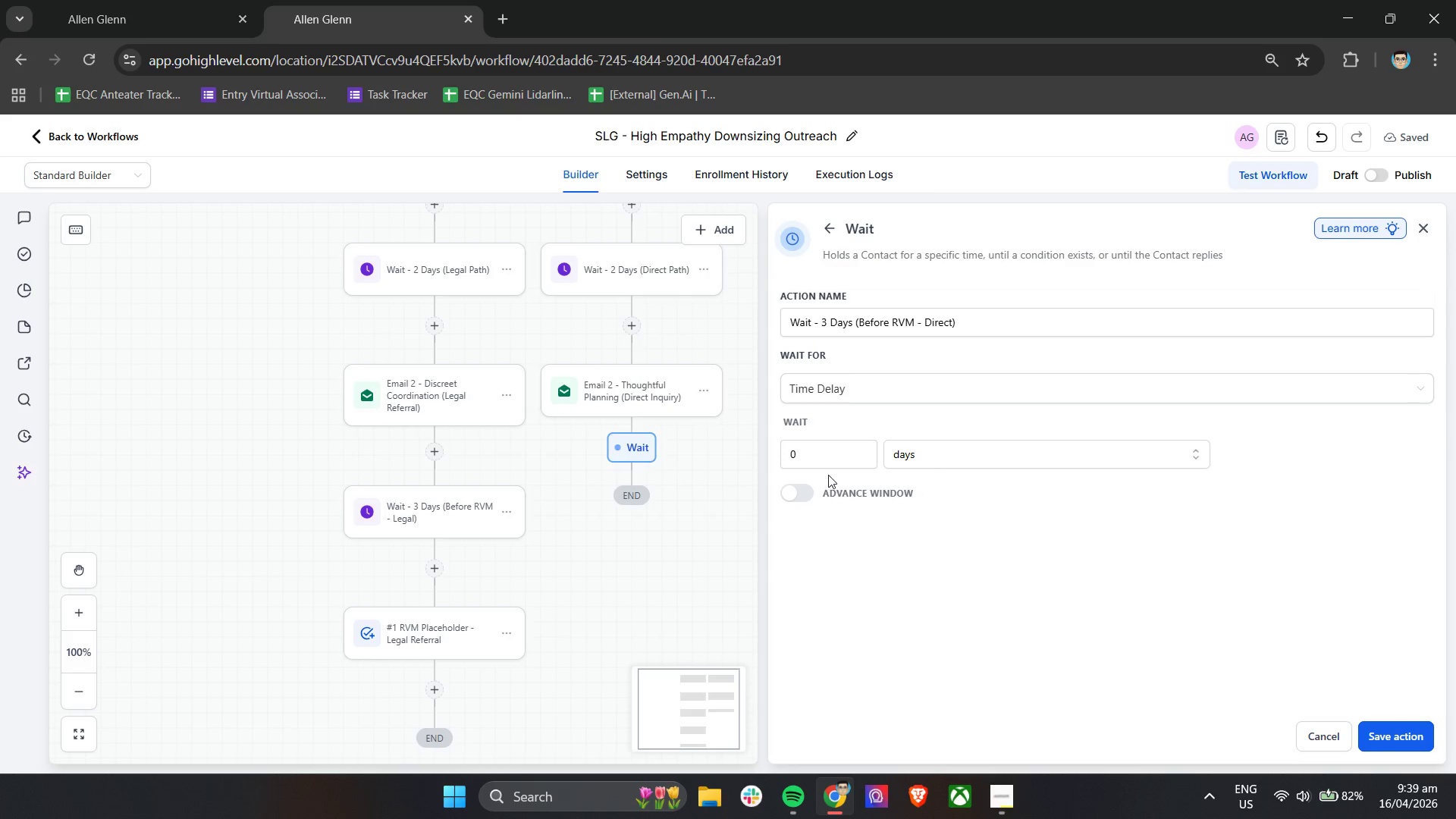 
left_click_drag(start_coordinate=[815, 449], to_coordinate=[763, 449])
 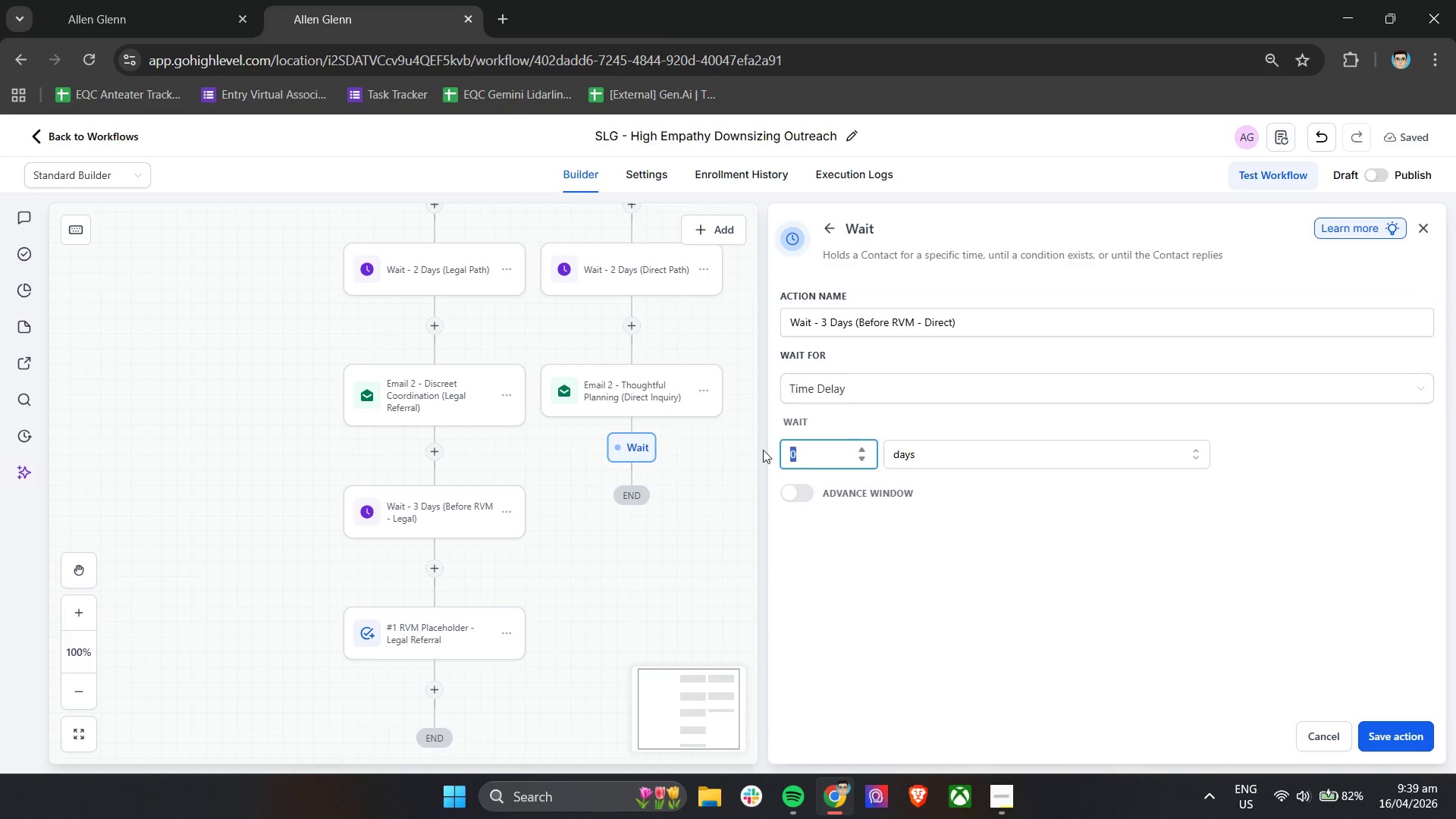 
key(3)
 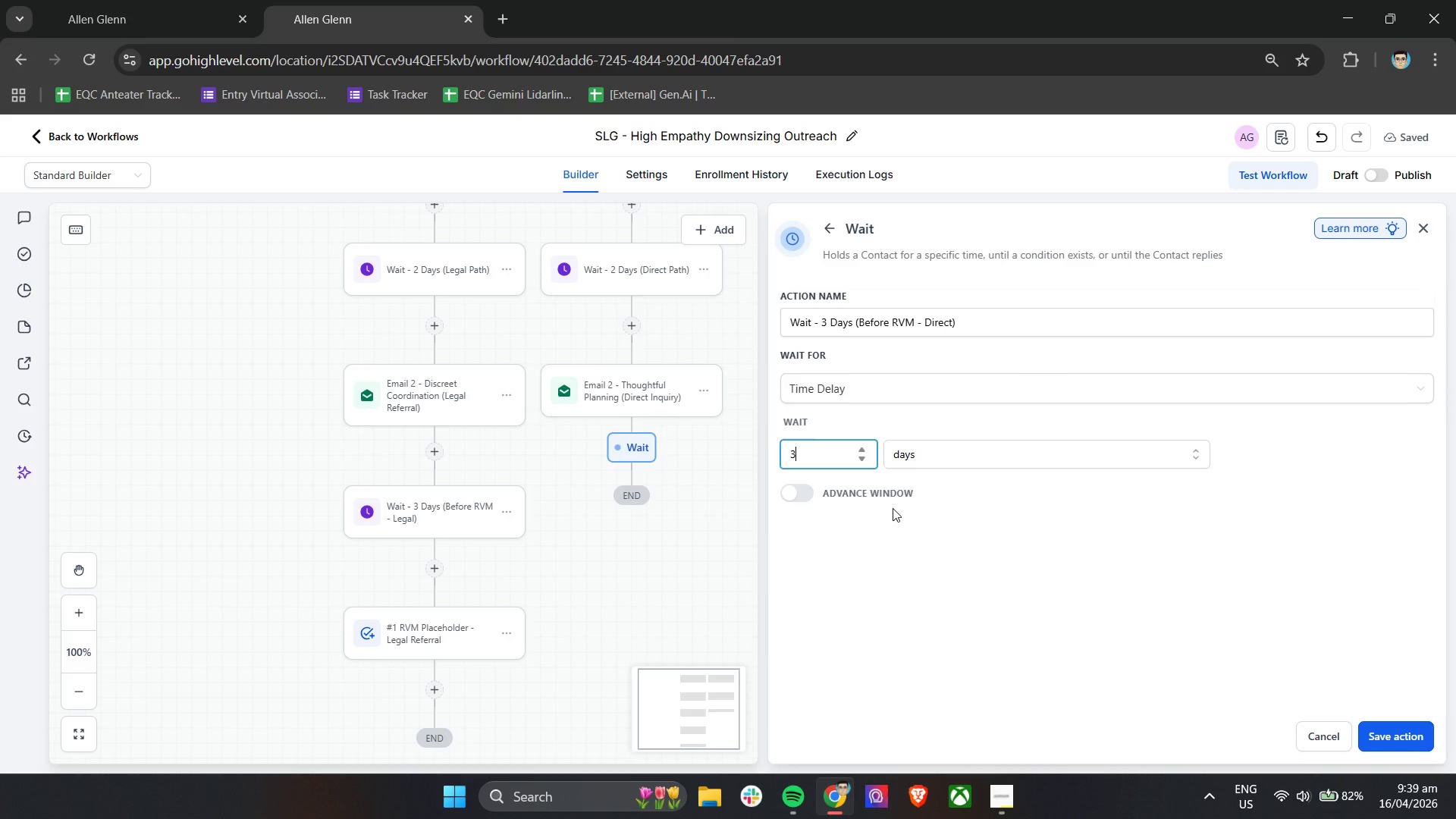 
left_click([895, 510])
 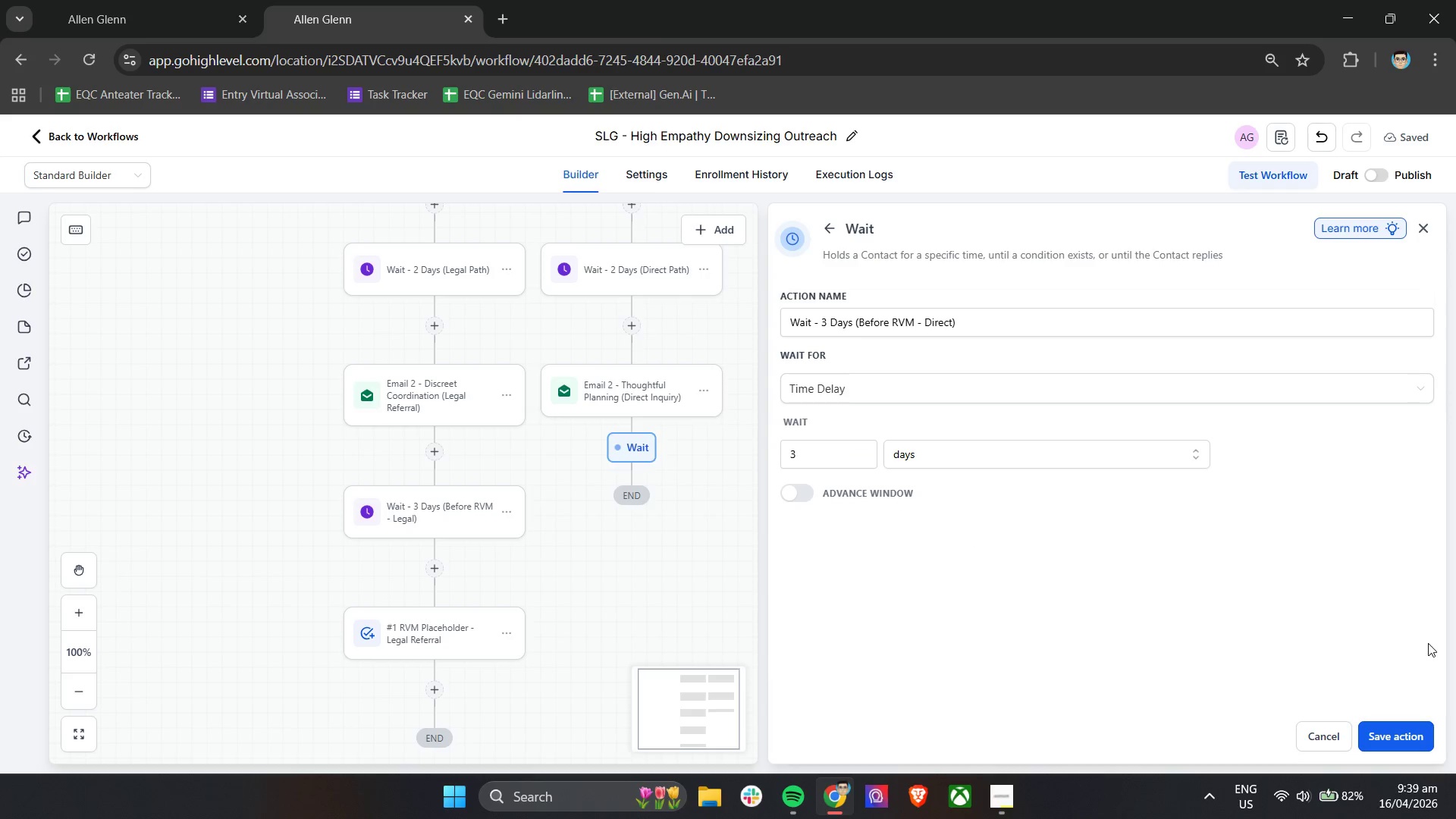 
left_click([1404, 729])
 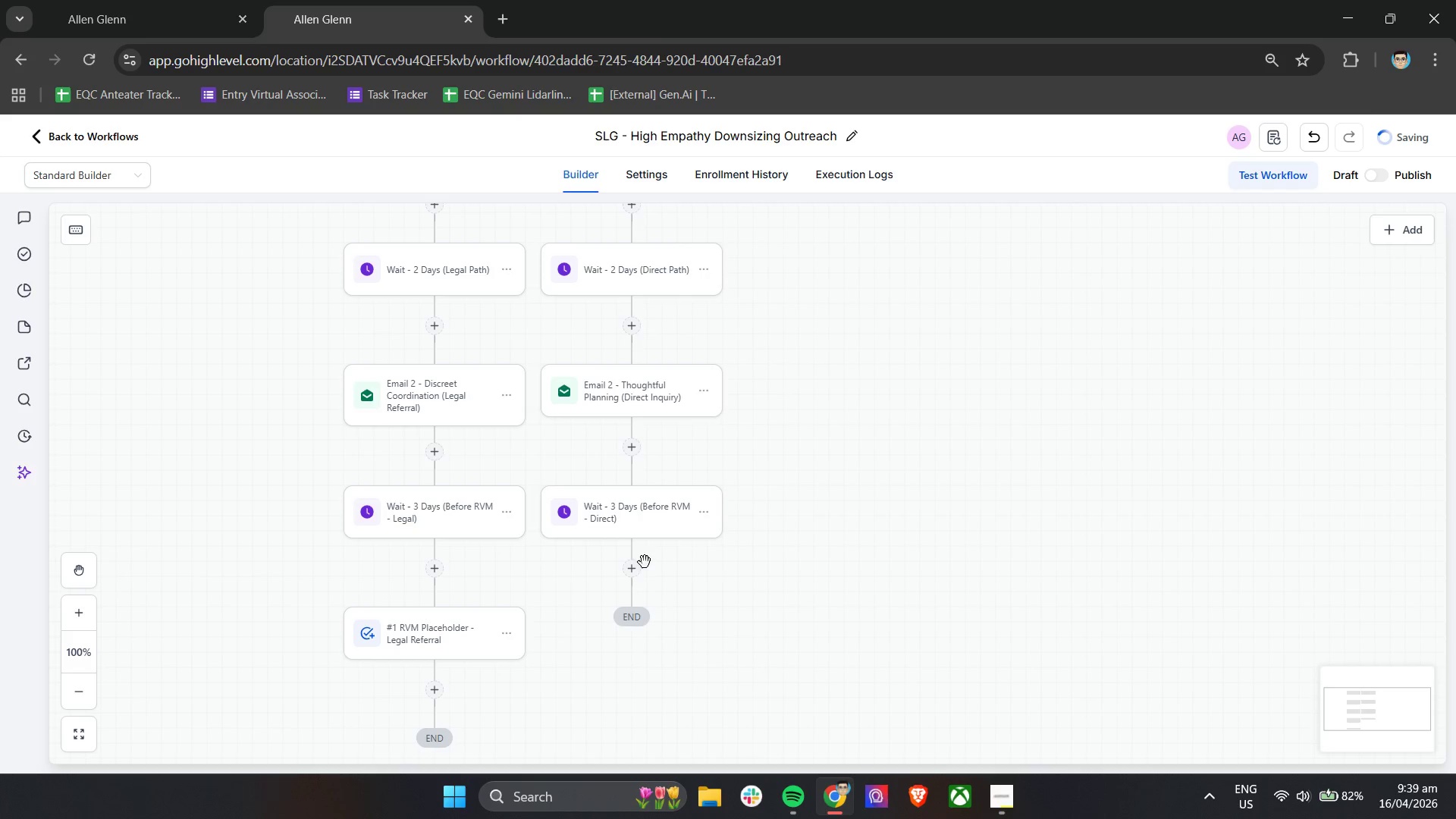 
left_click([632, 566])
 